 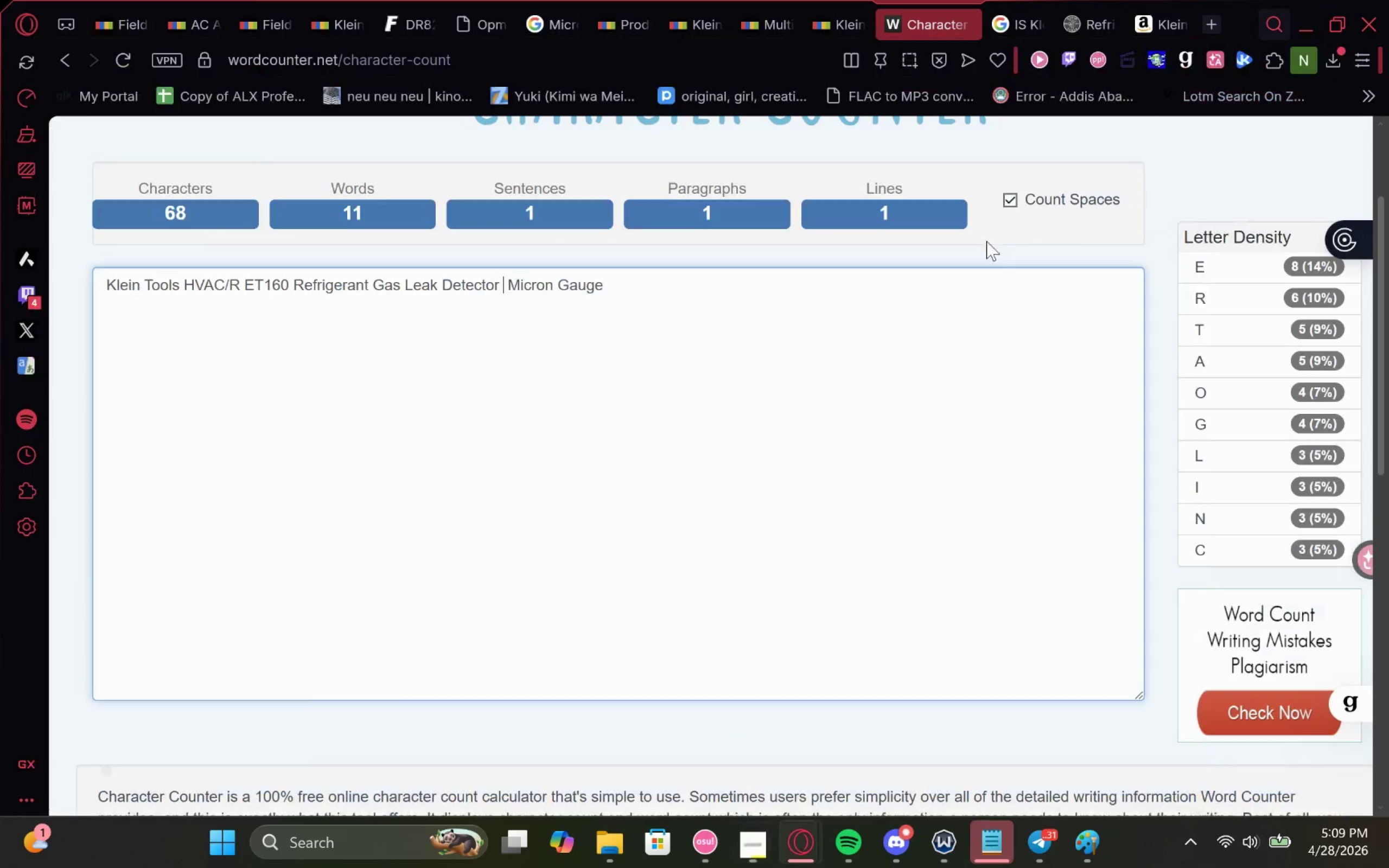 
key(Control+V)
 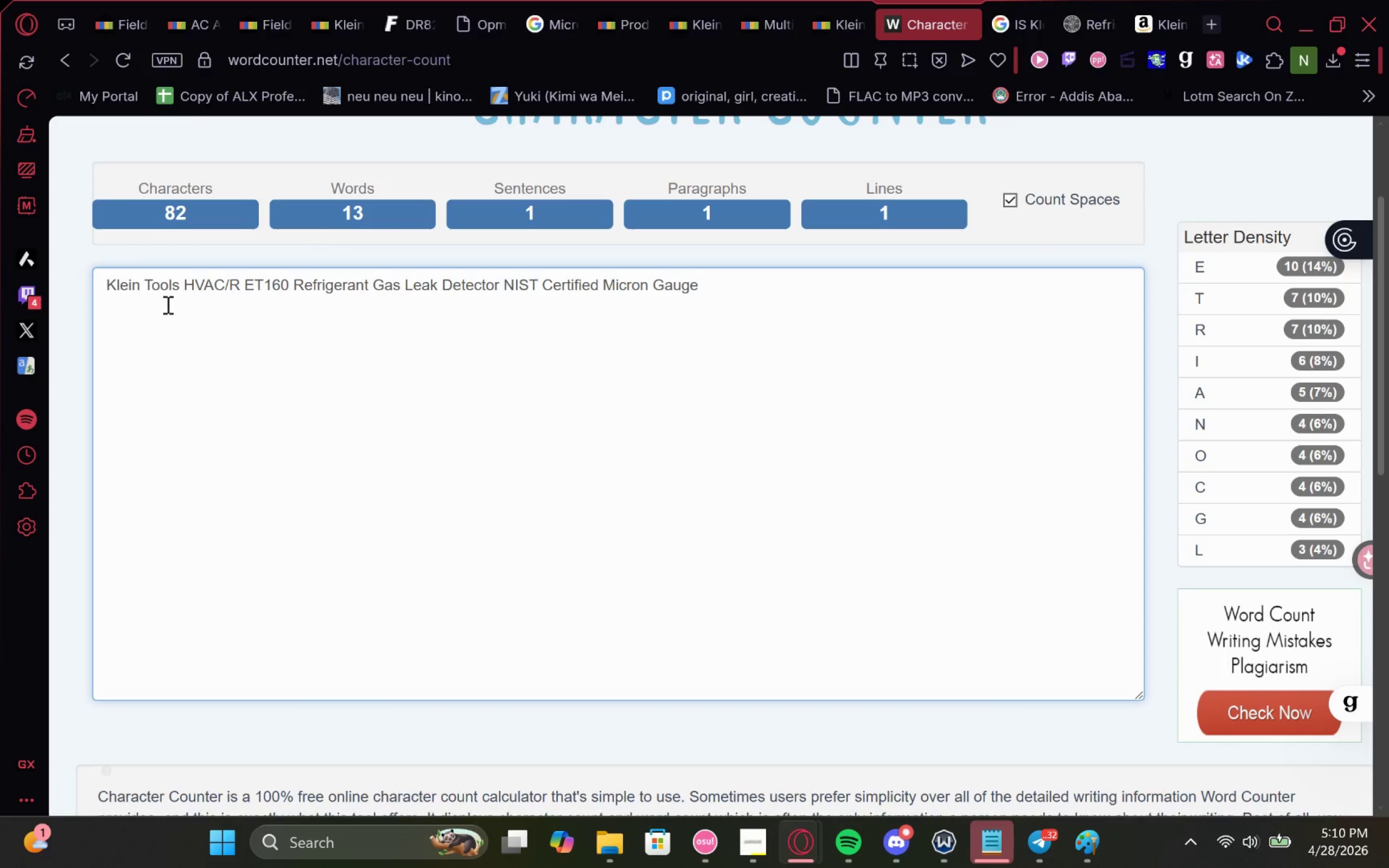 
wait(5.17)
 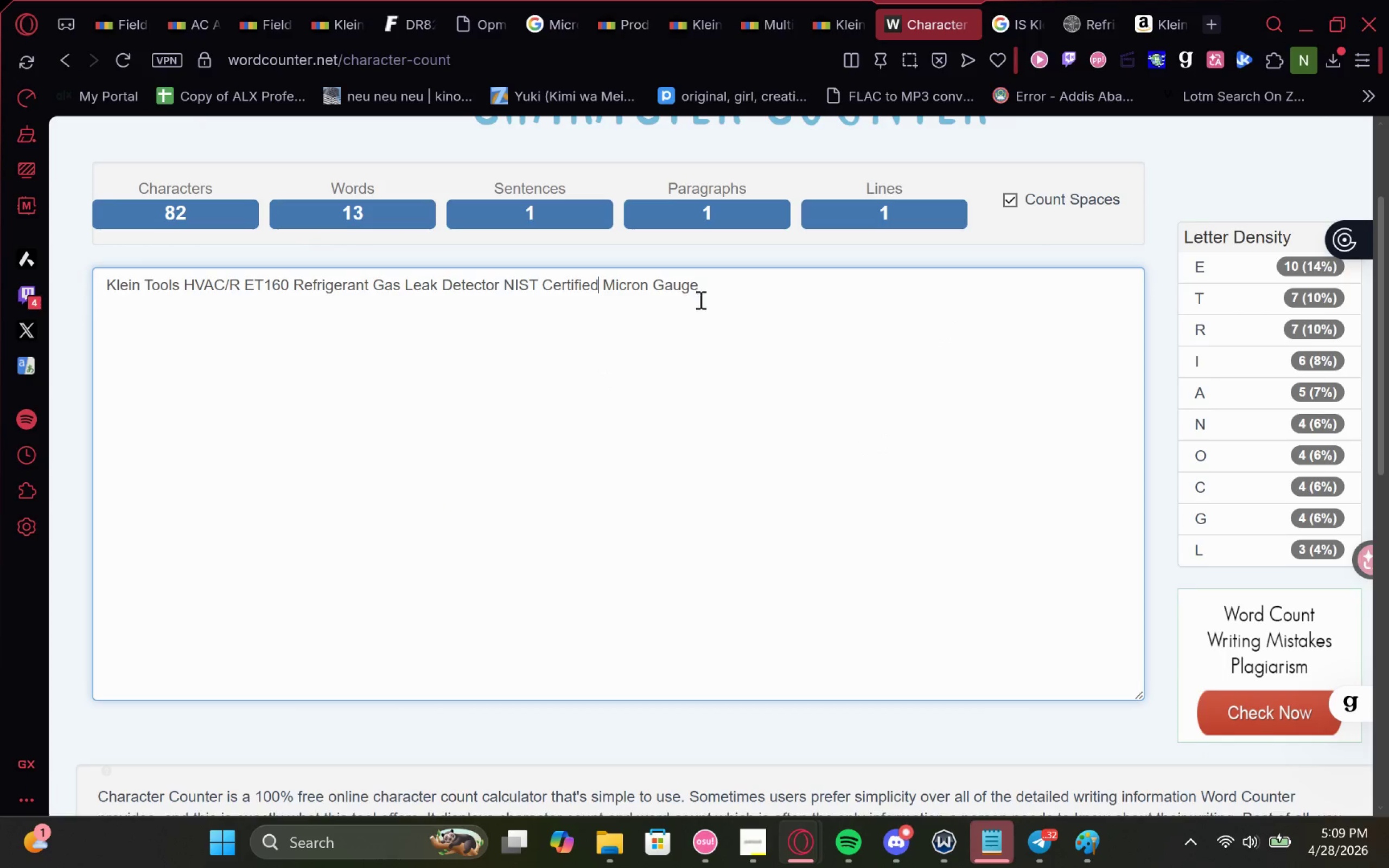 
left_click([238, 284])
 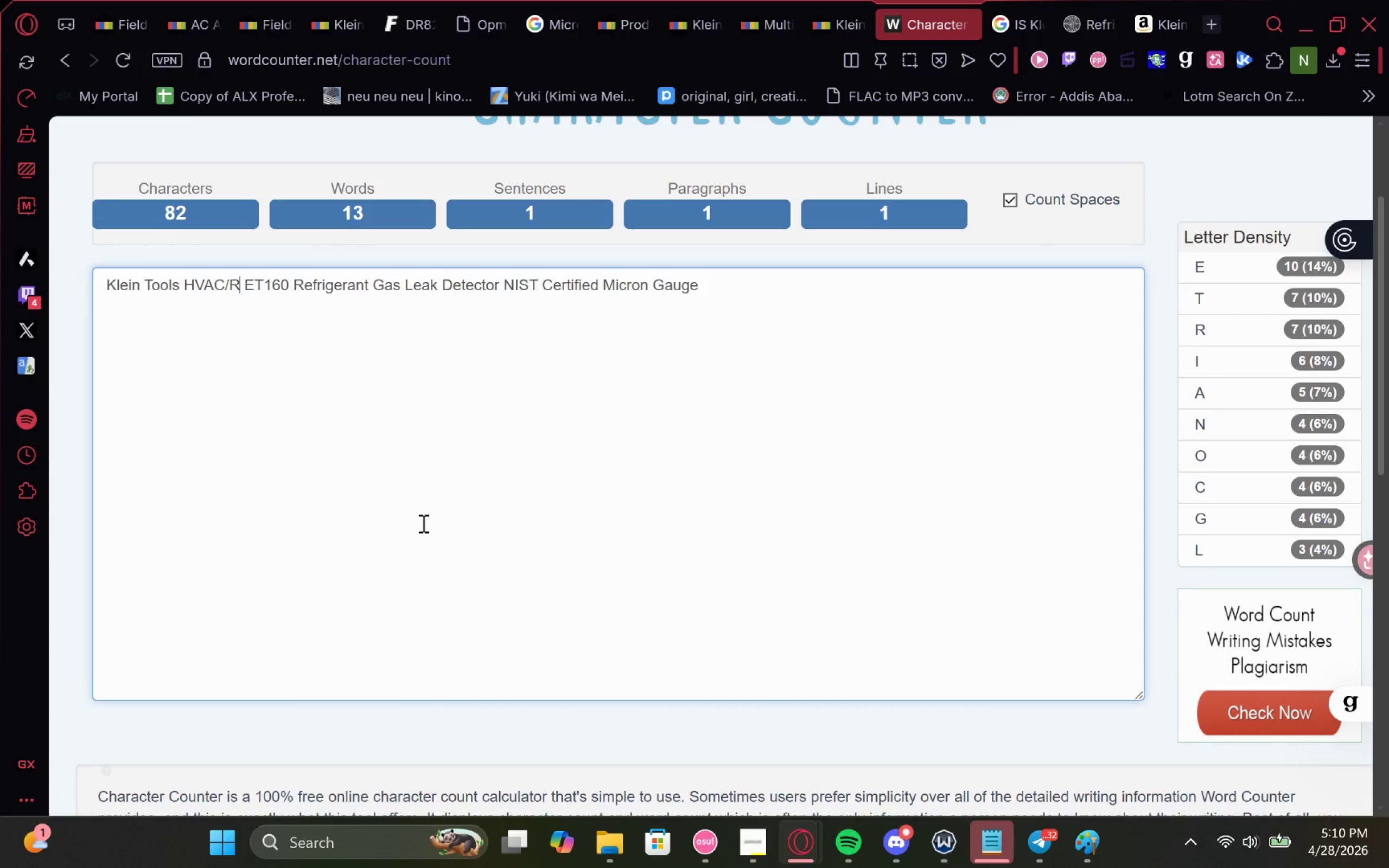 
key(Backspace)
 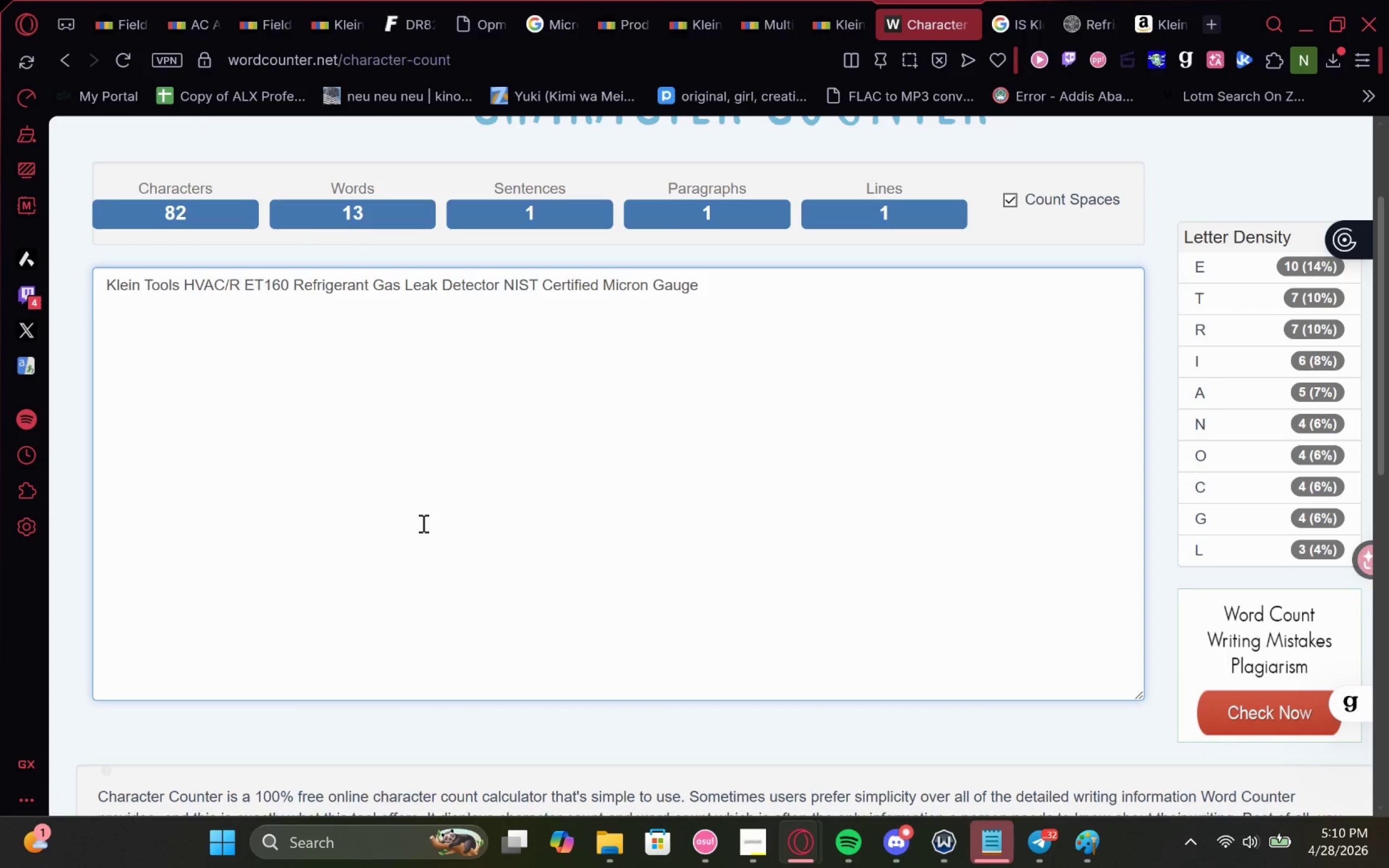 
key(Backspace)
 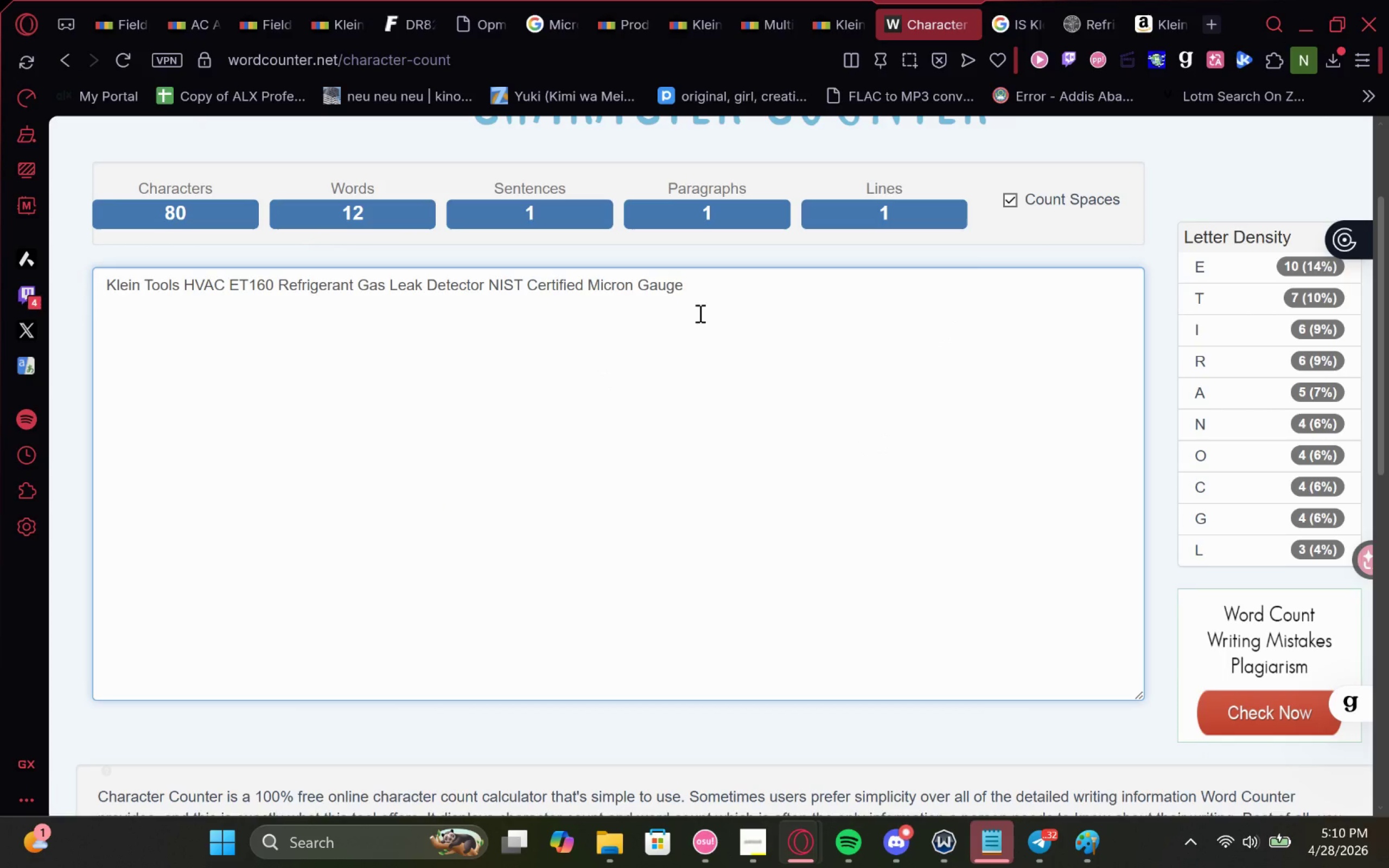 
left_click([706, 286])
 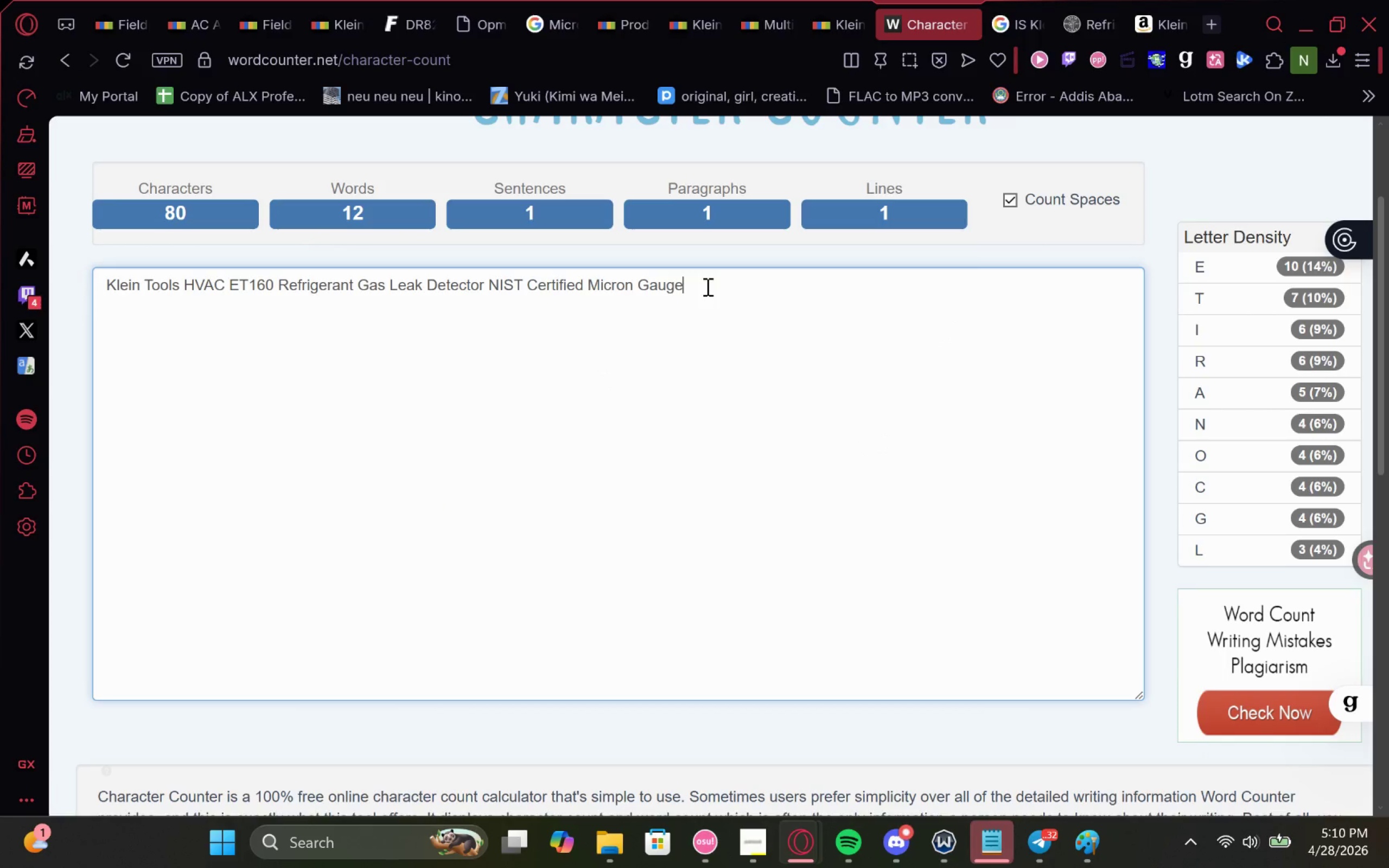 
left_click_drag(start_coordinate=[705, 286], to_coordinate=[590, 296])
 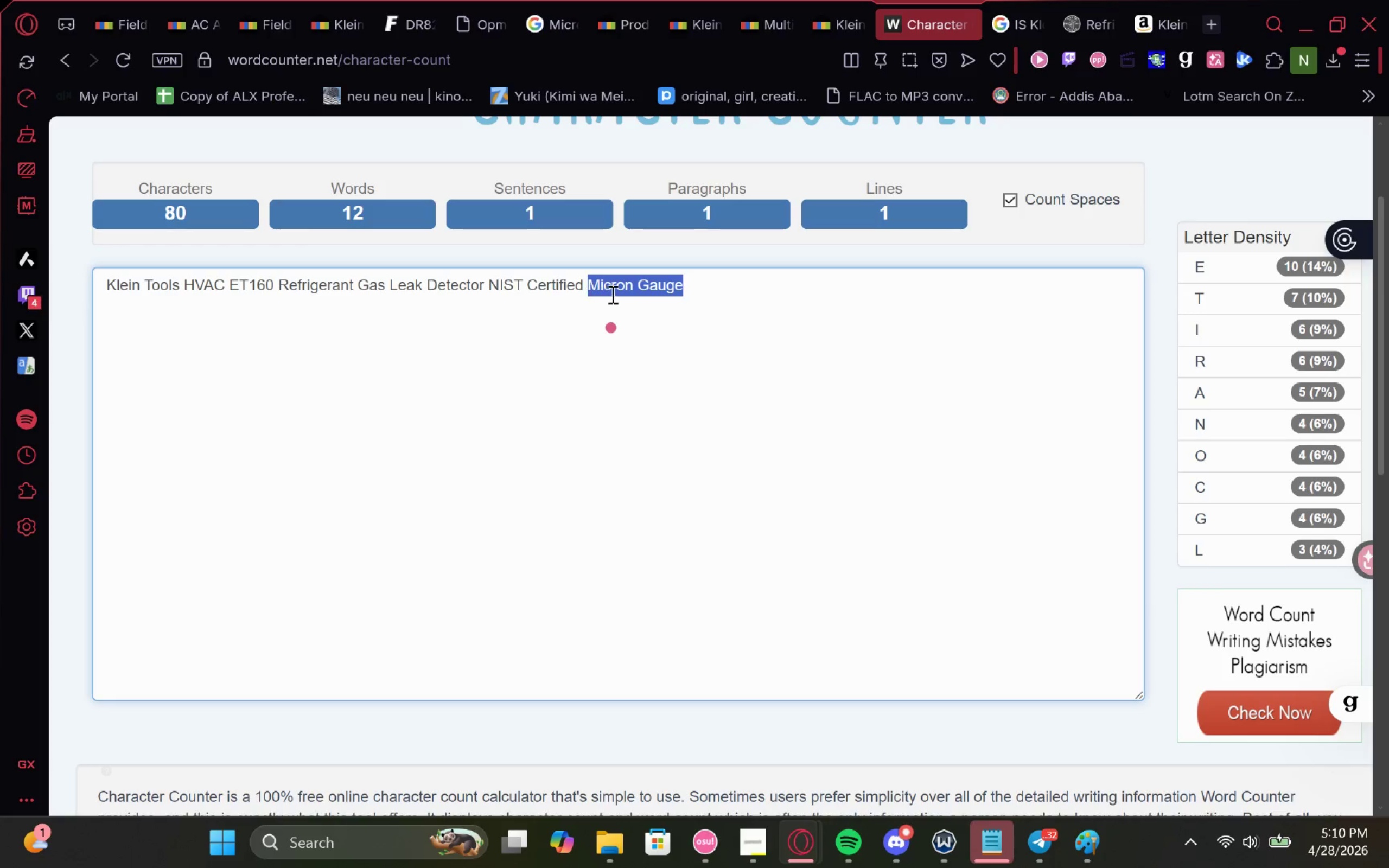 
left_click([686, 296])
 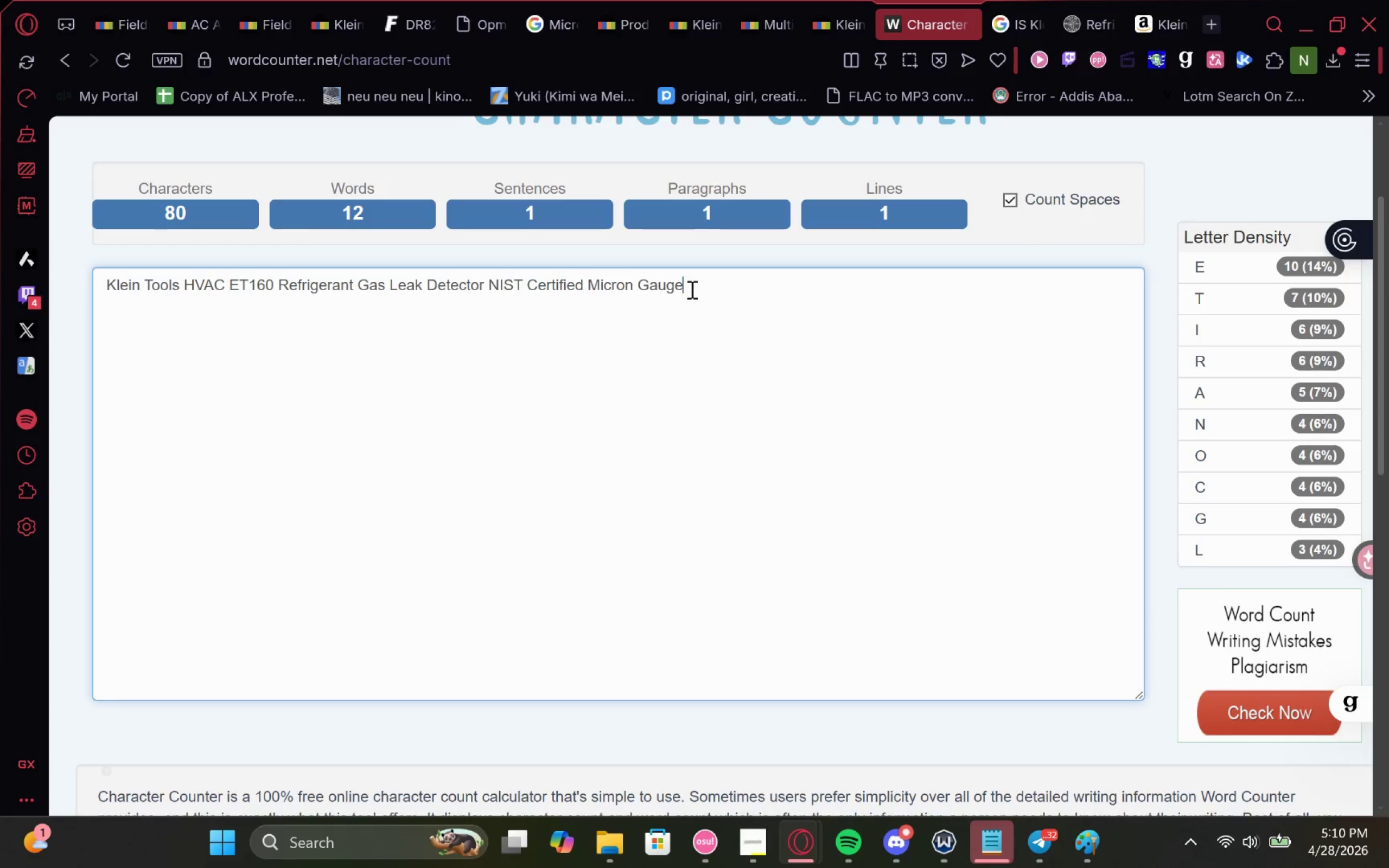 
left_click_drag(start_coordinate=[691, 289], to_coordinate=[580, 298])
 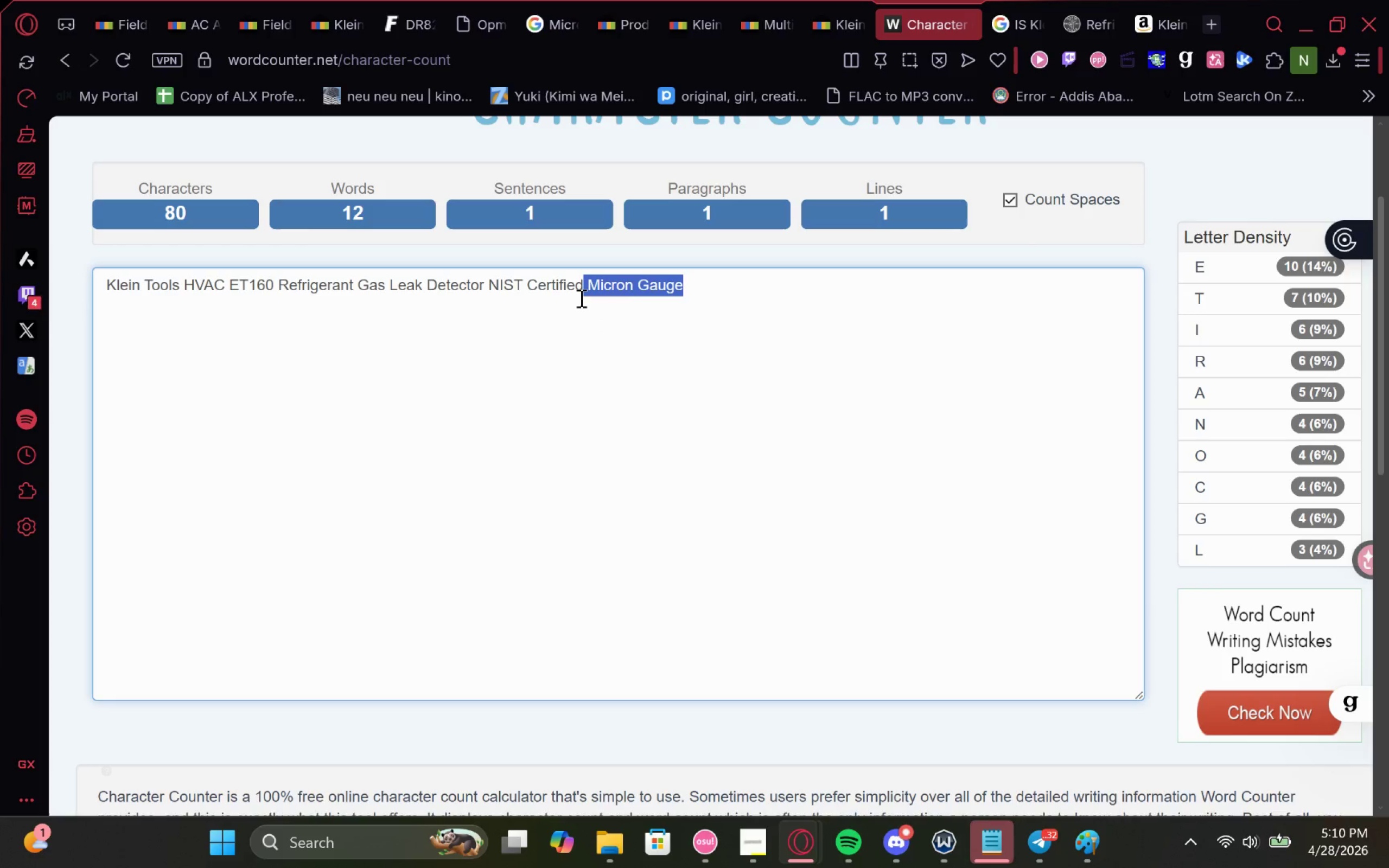 
key(Control+X)
 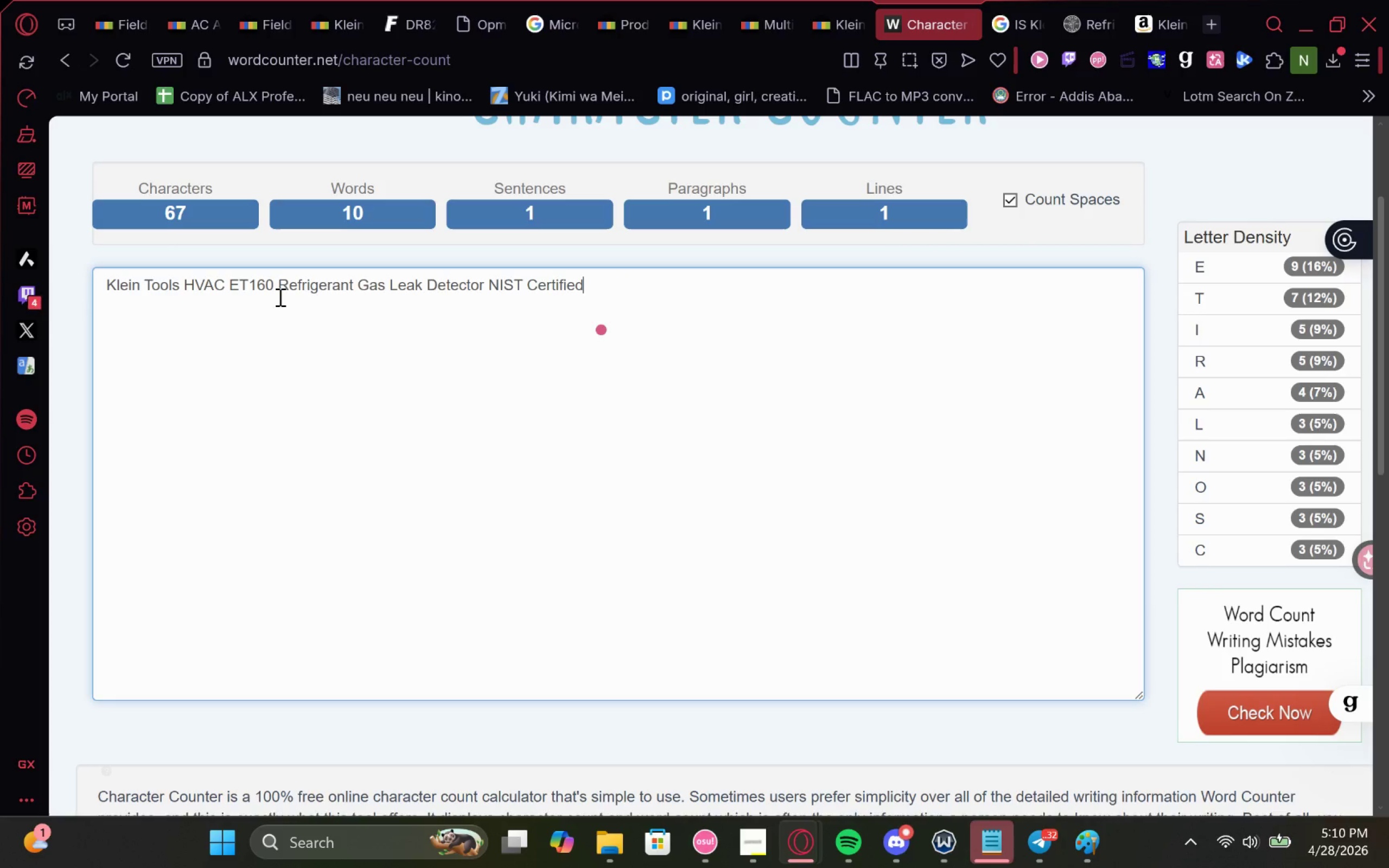 
left_click([279, 283])
 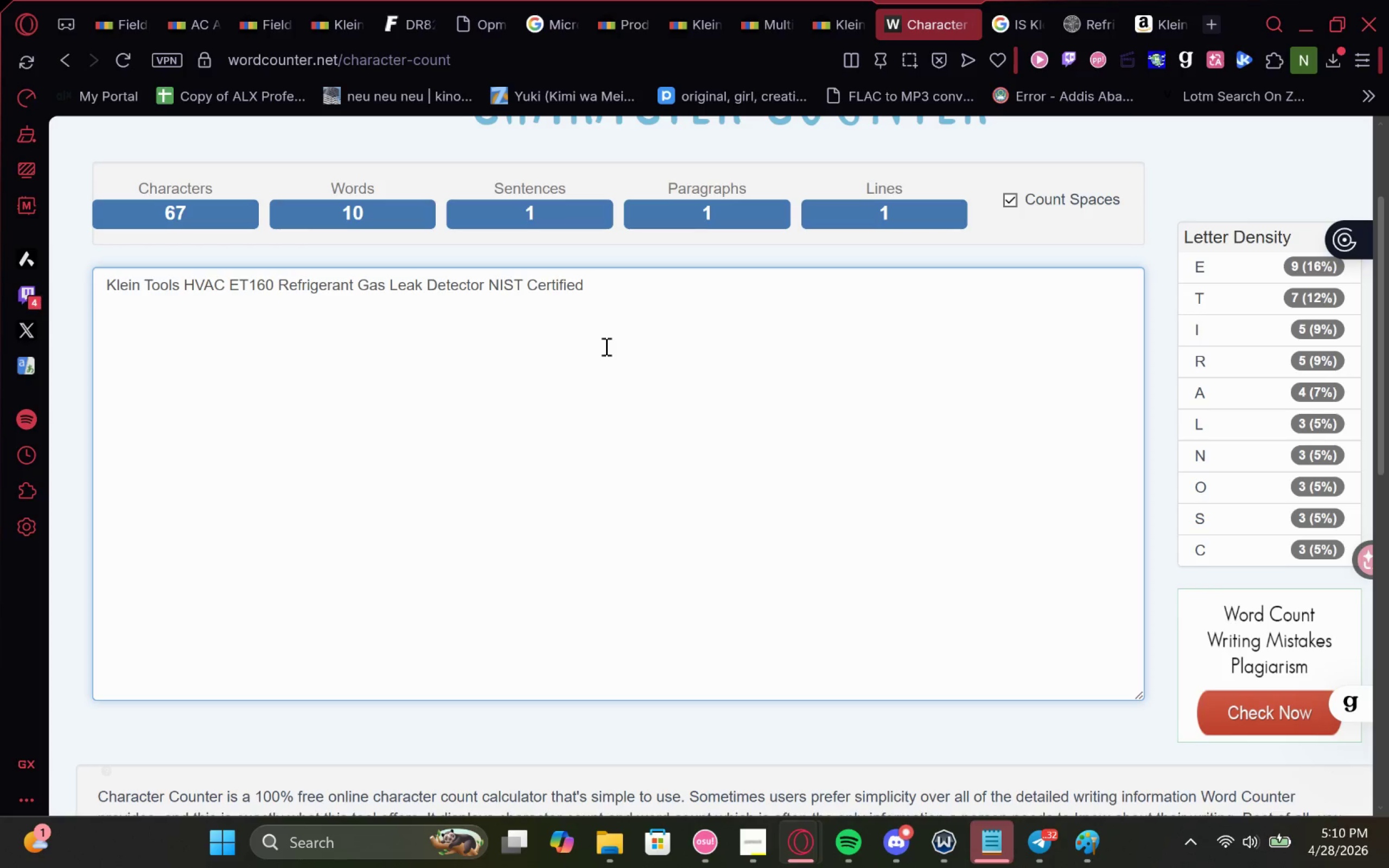 
key(Control+Z)
 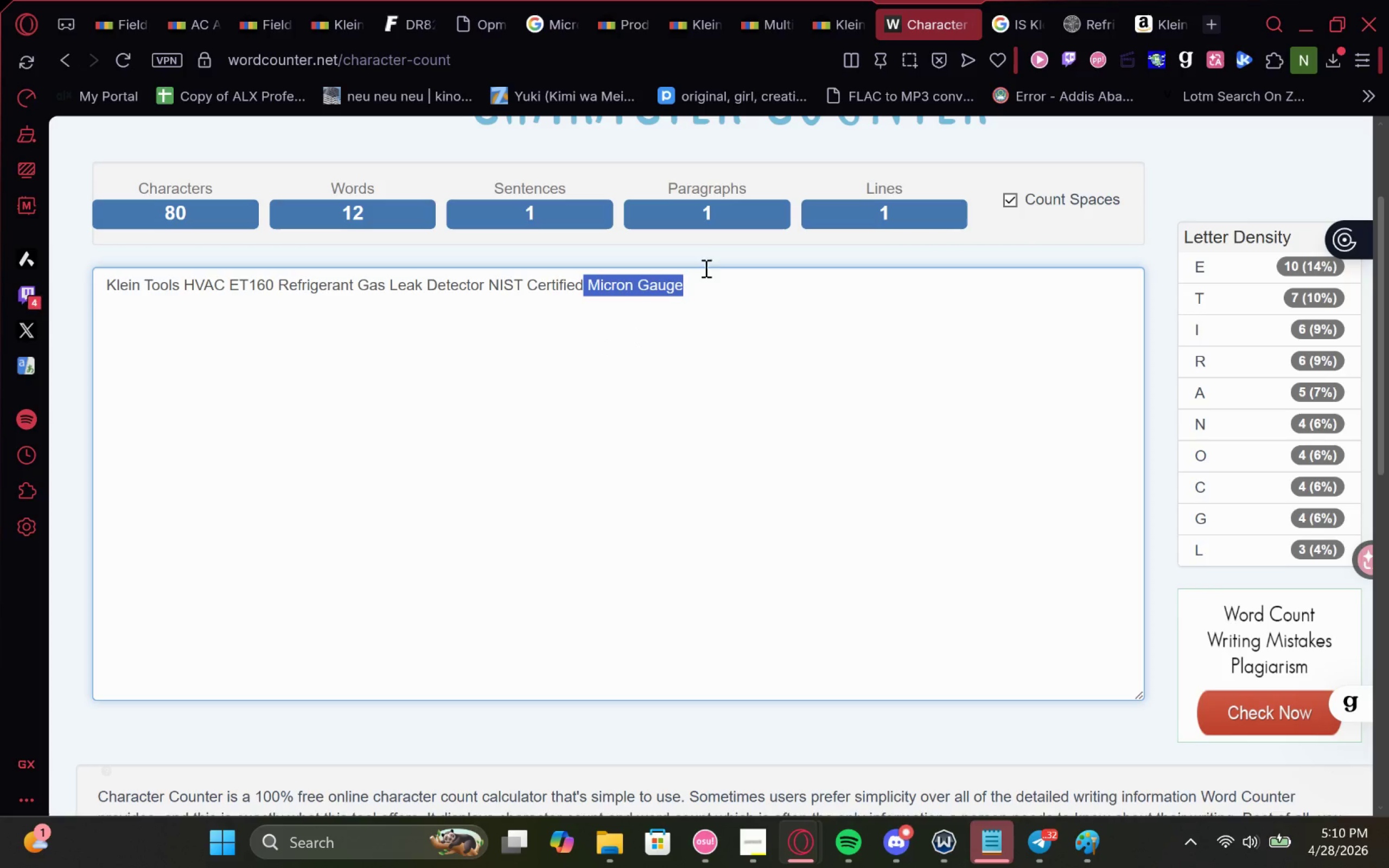 
left_click([717, 273])
 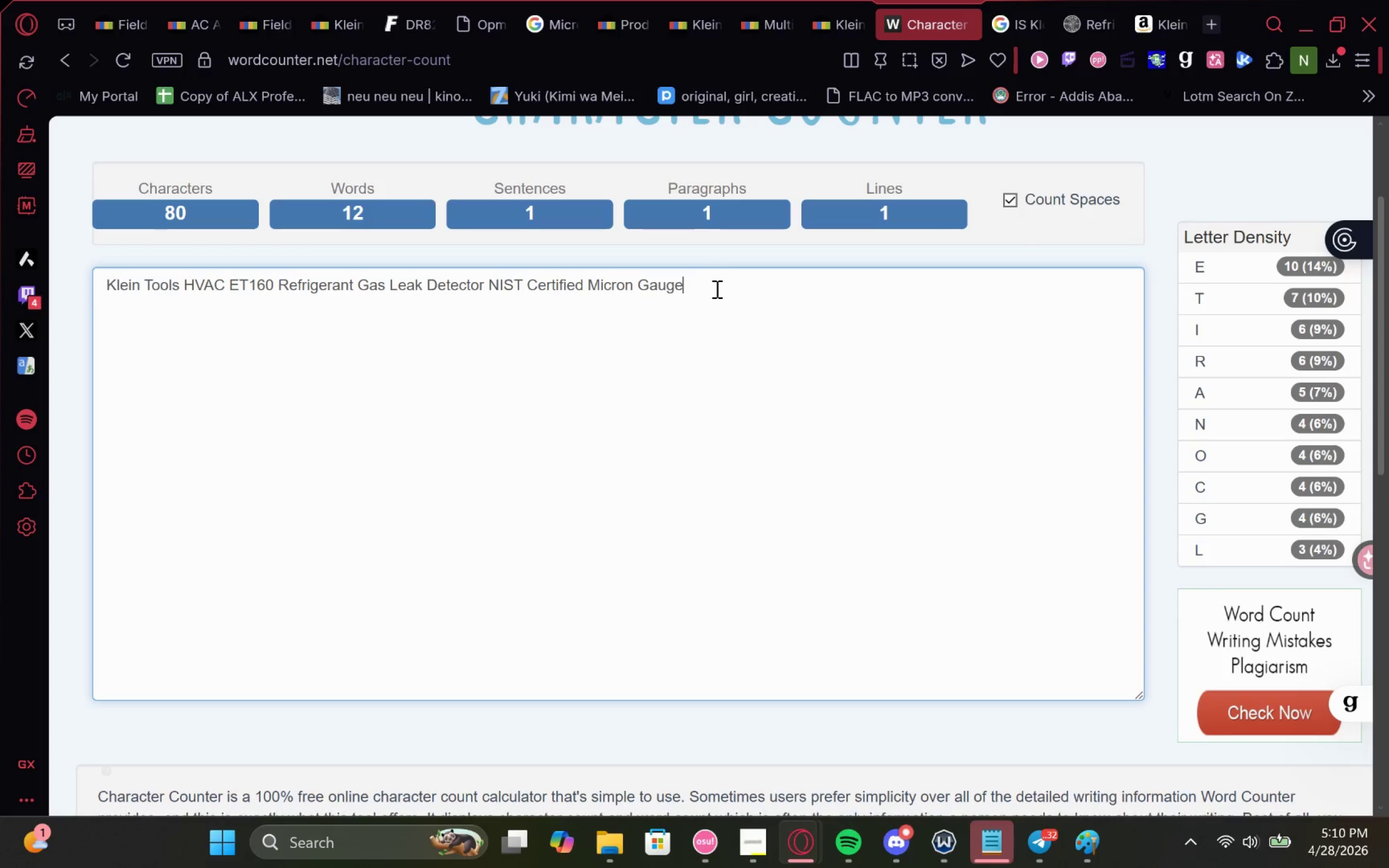 
left_click_drag(start_coordinate=[716, 289], to_coordinate=[482, 293])
 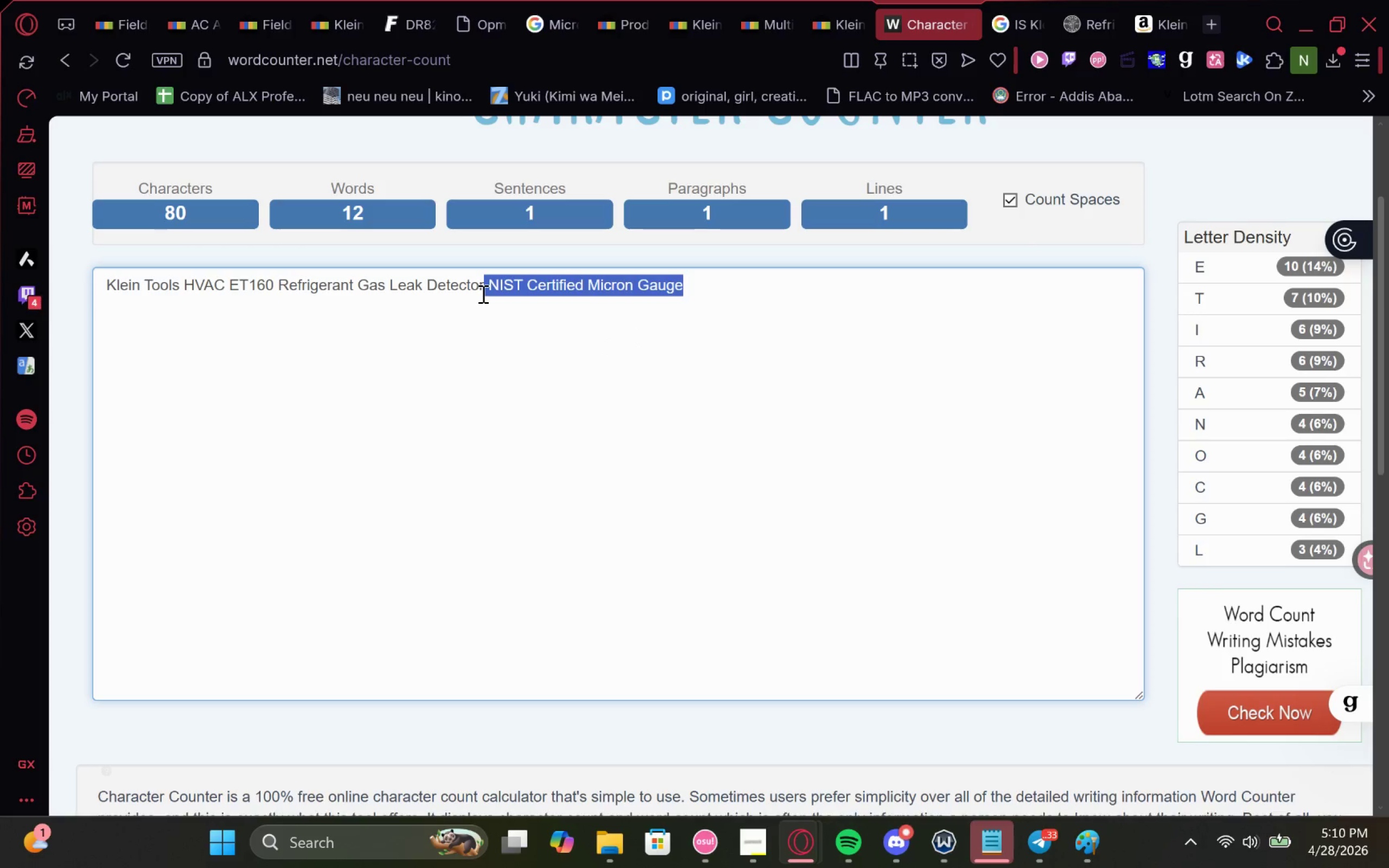 
key(Control+X)
 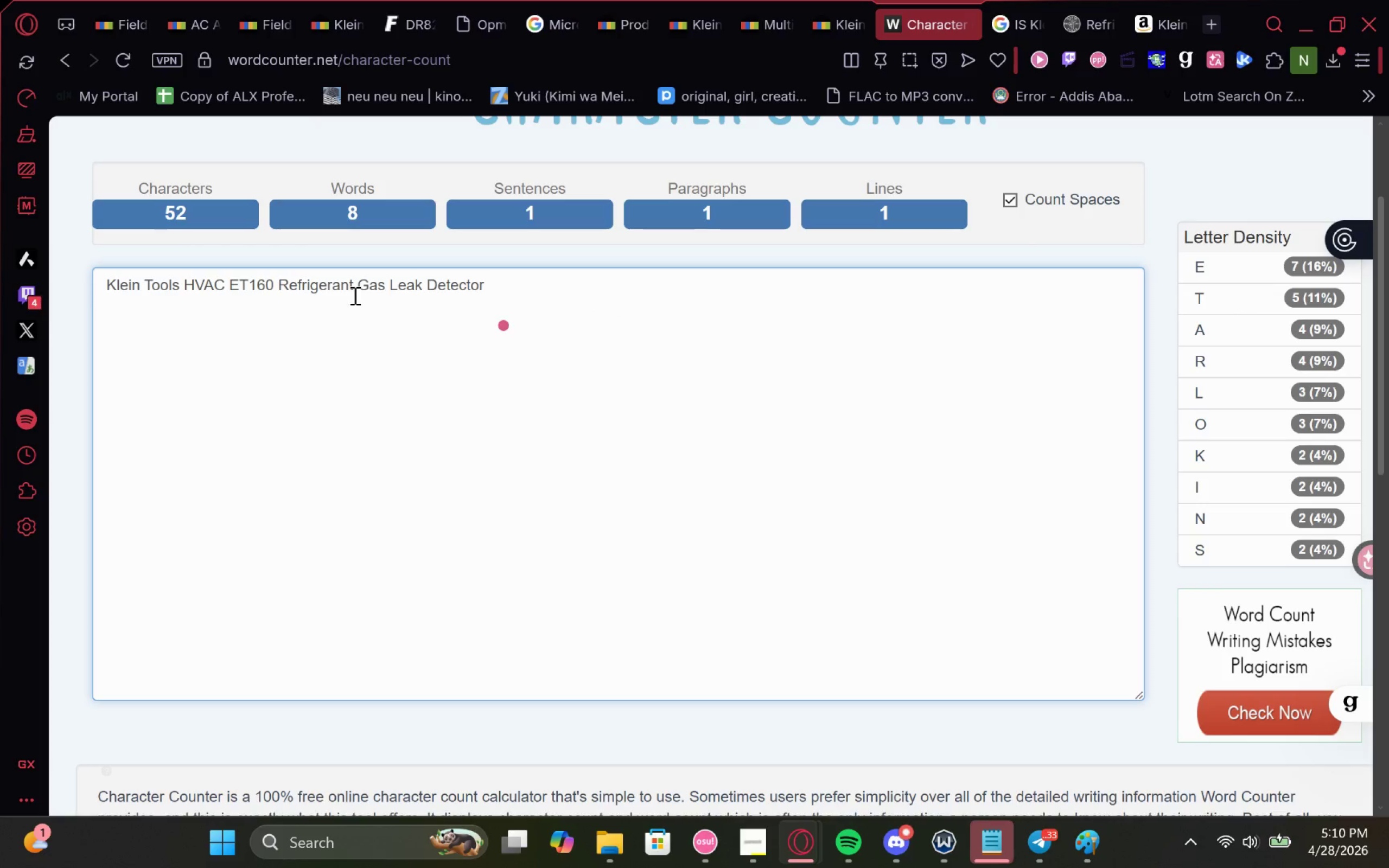 
left_click([354, 289])
 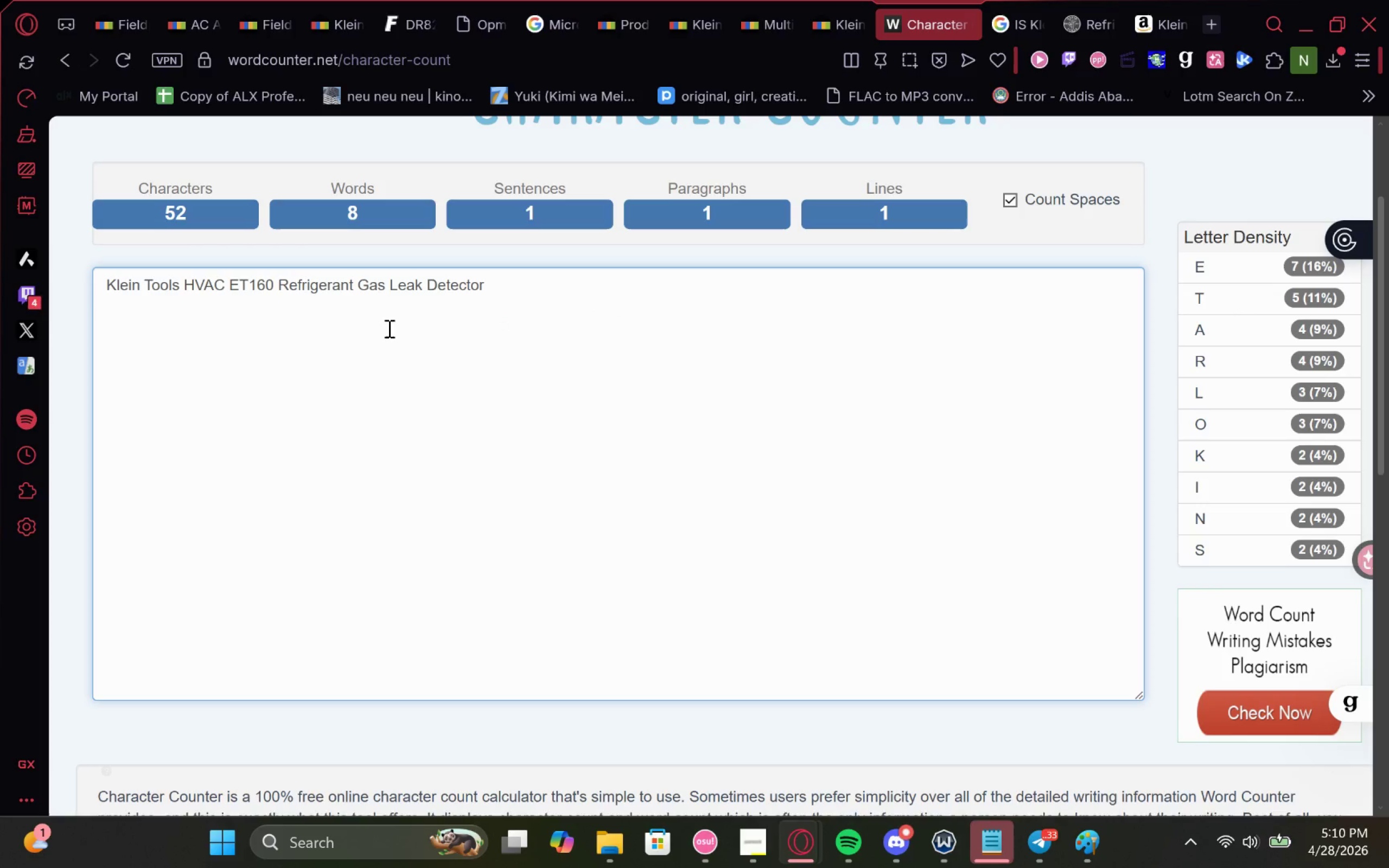 
key(Control+V)
 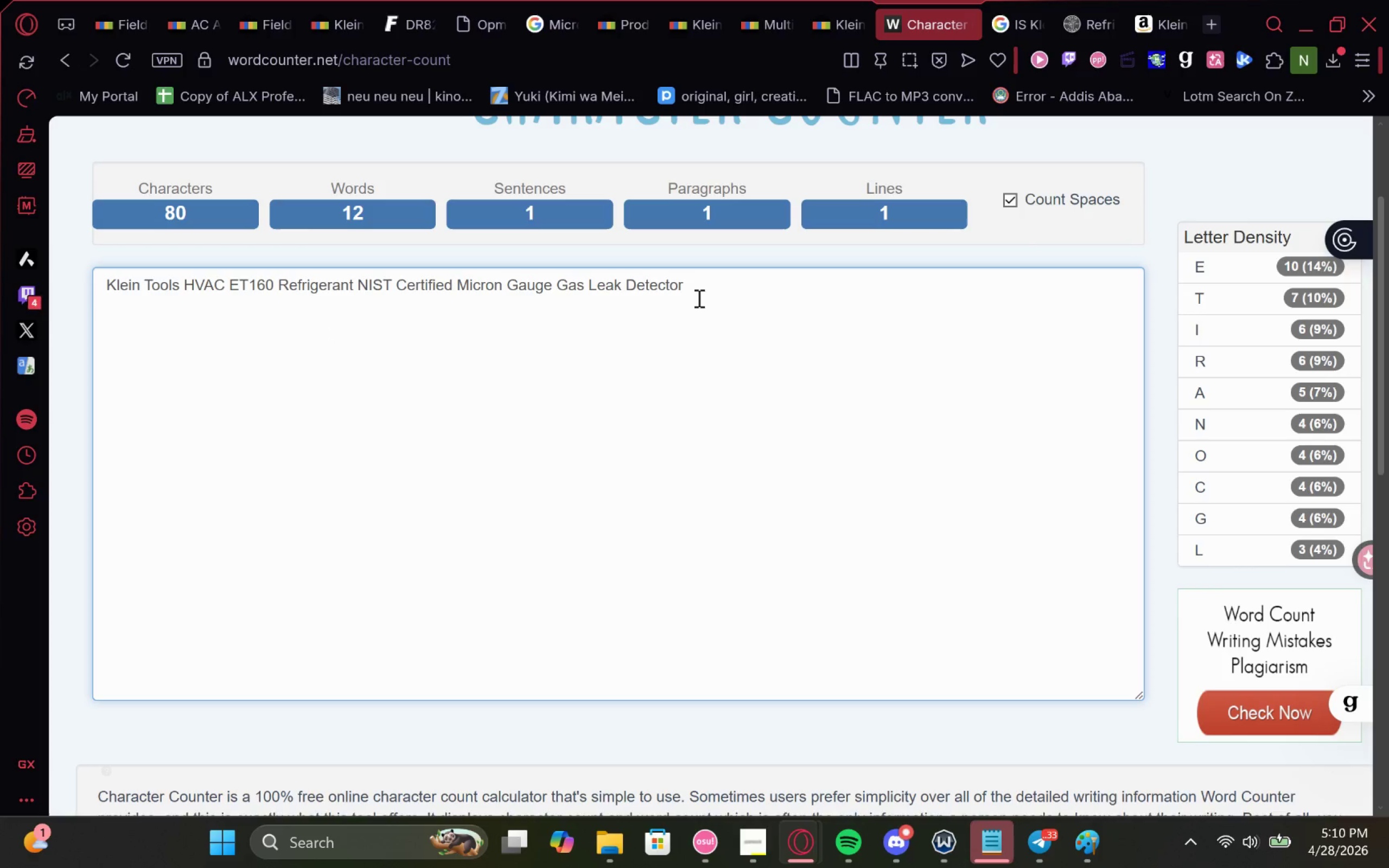 
wait(6.75)
 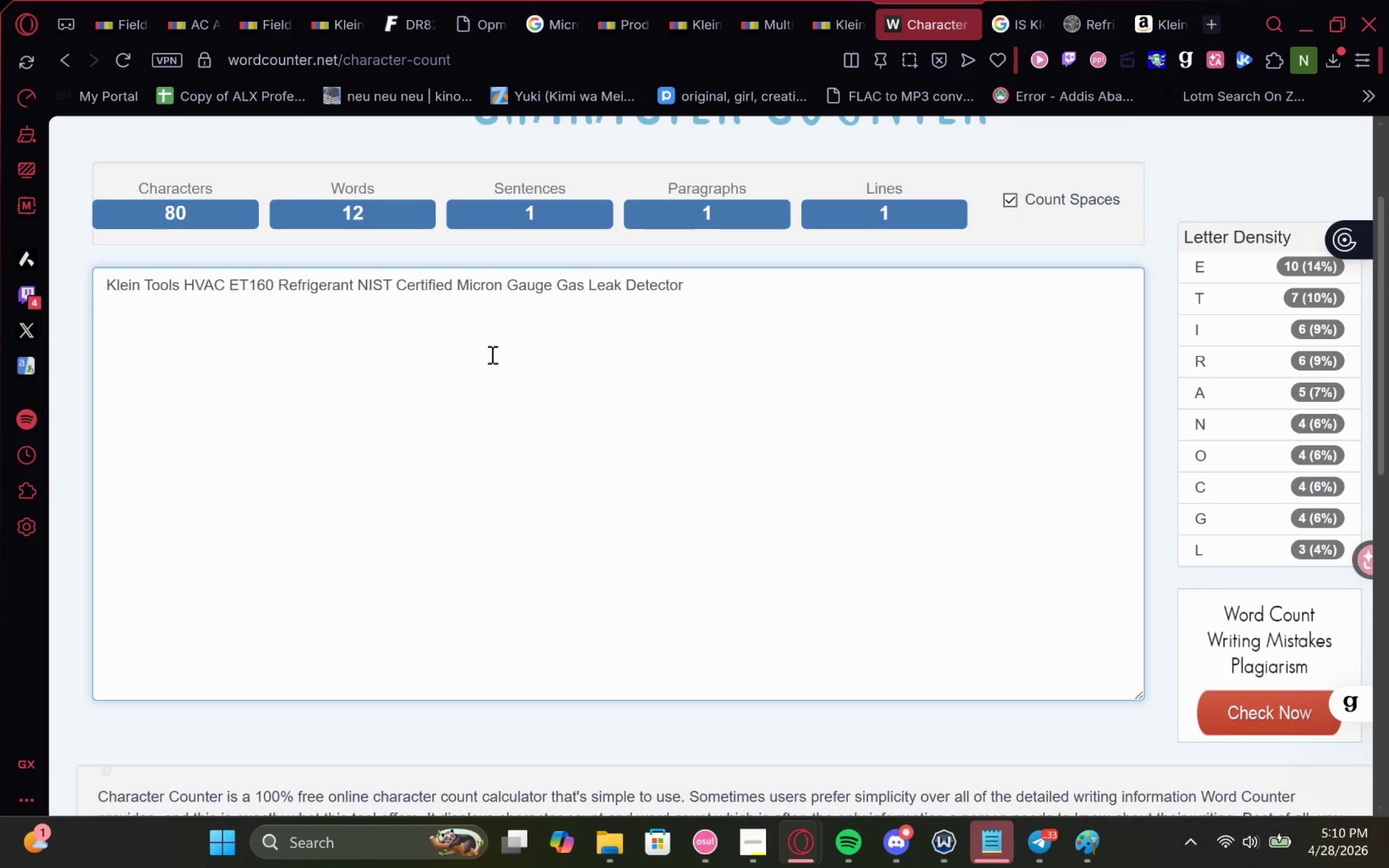 
double_click([311, 288])
 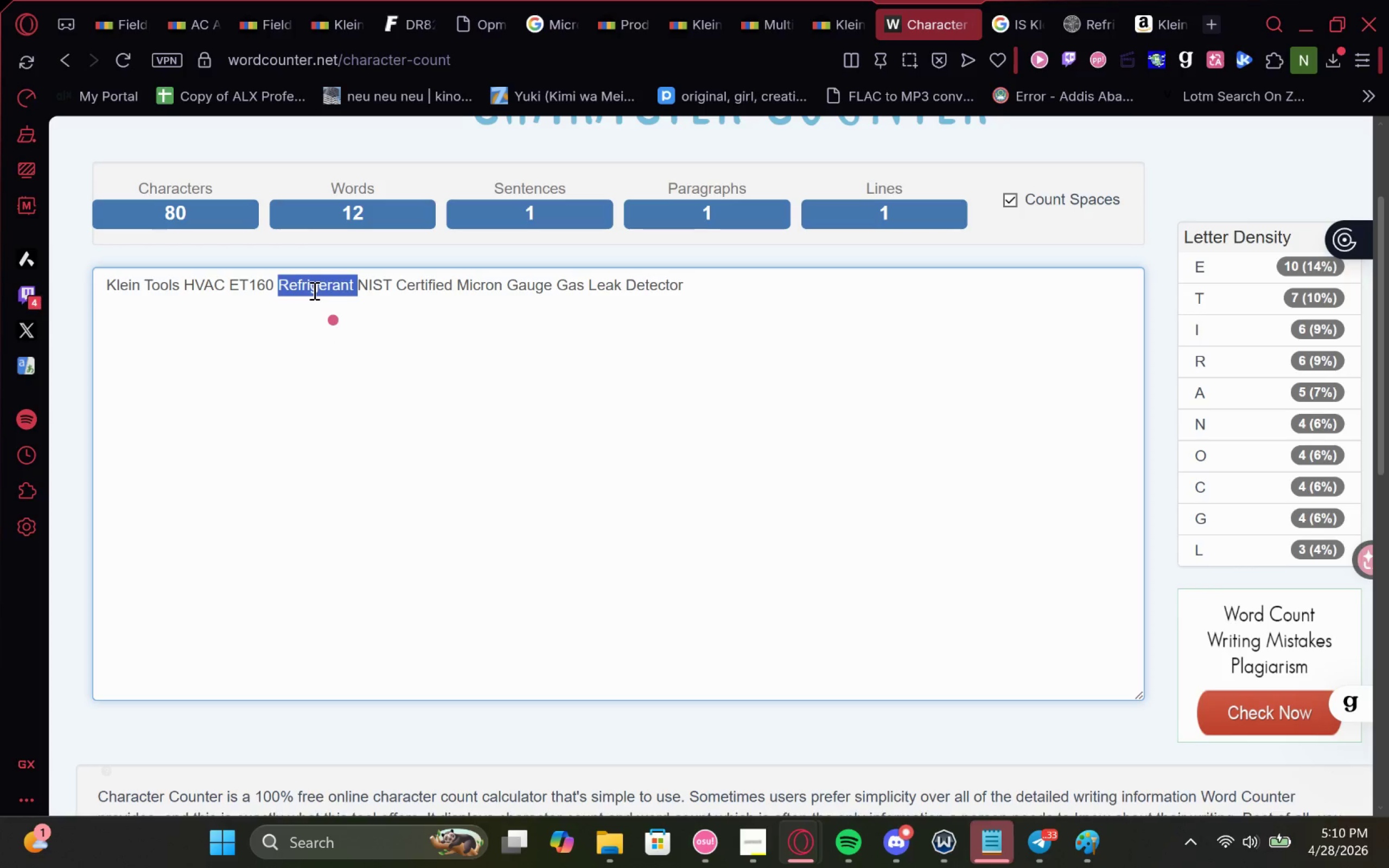 
key(Control+X)
 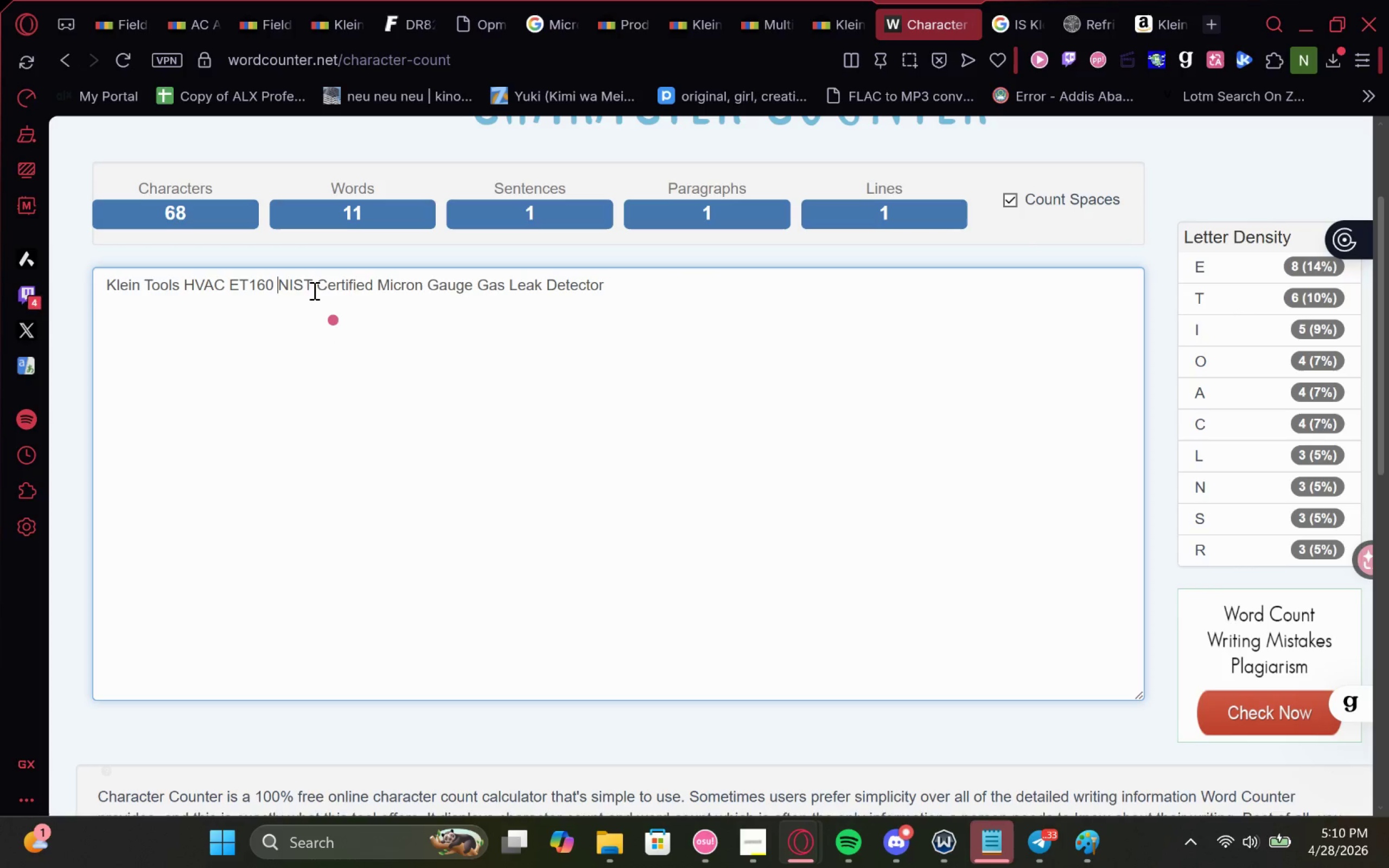 
hold_key(key=ArrowRight, duration=1.38)
 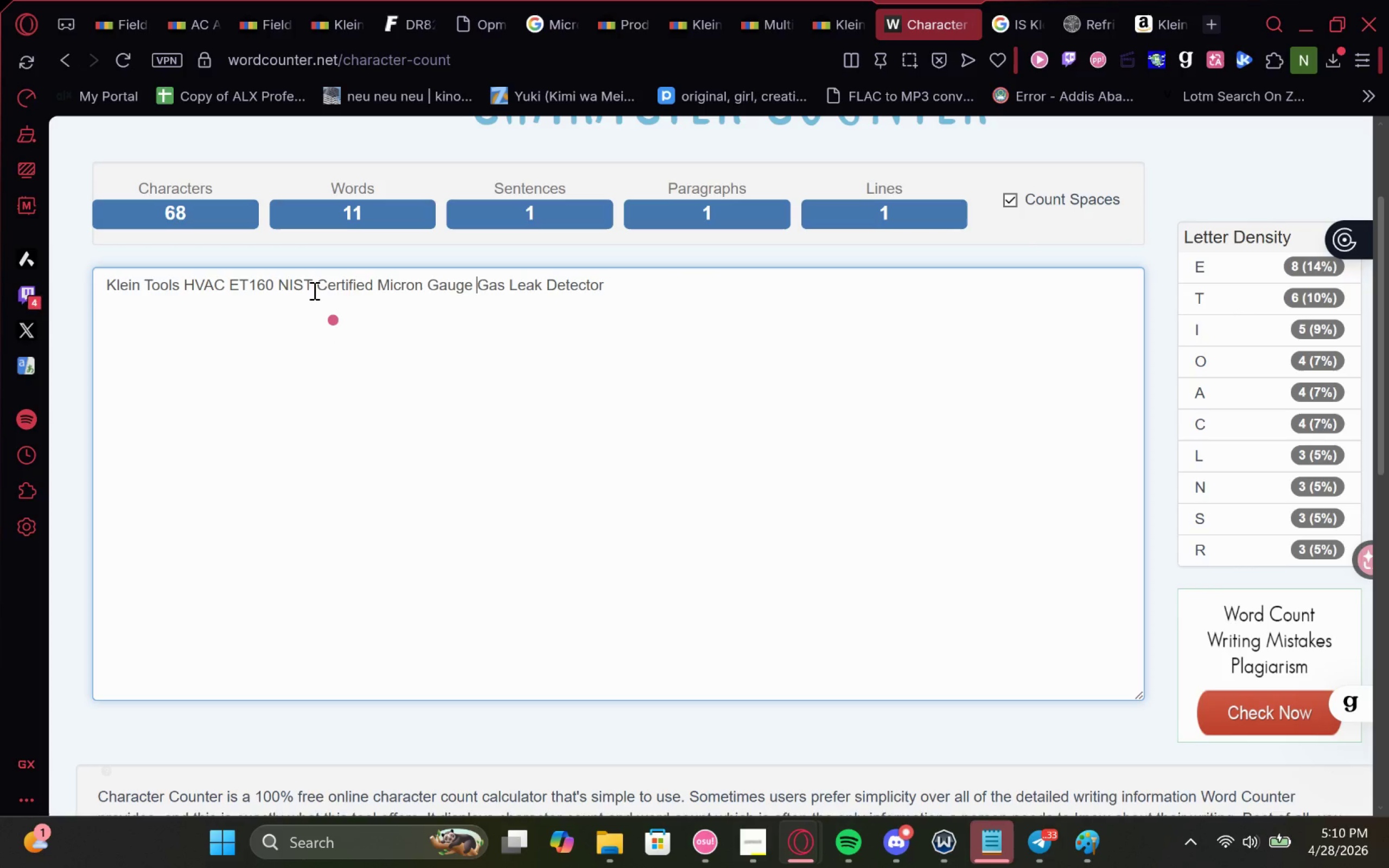 
key(Control+V)
 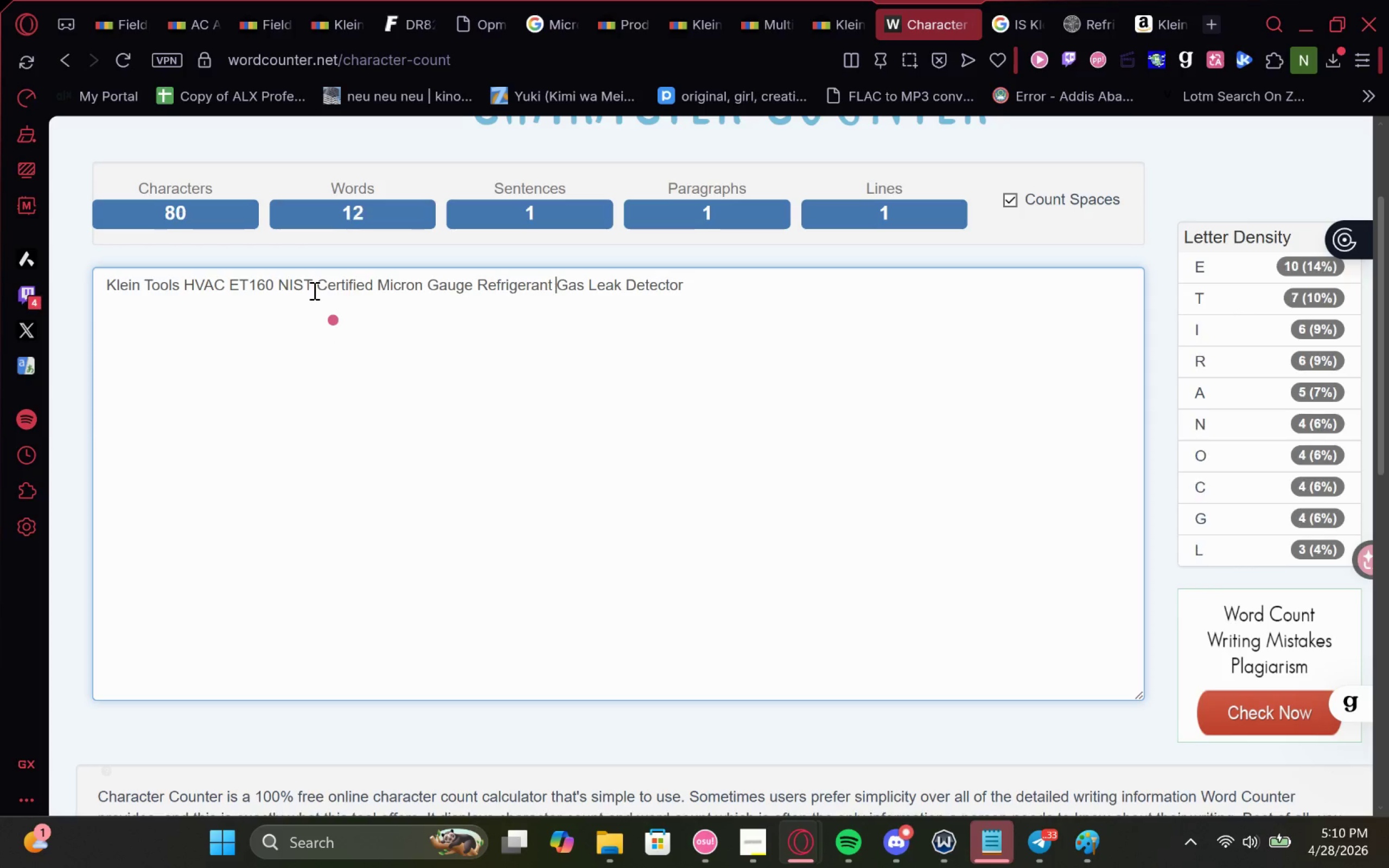 
key(Space)
 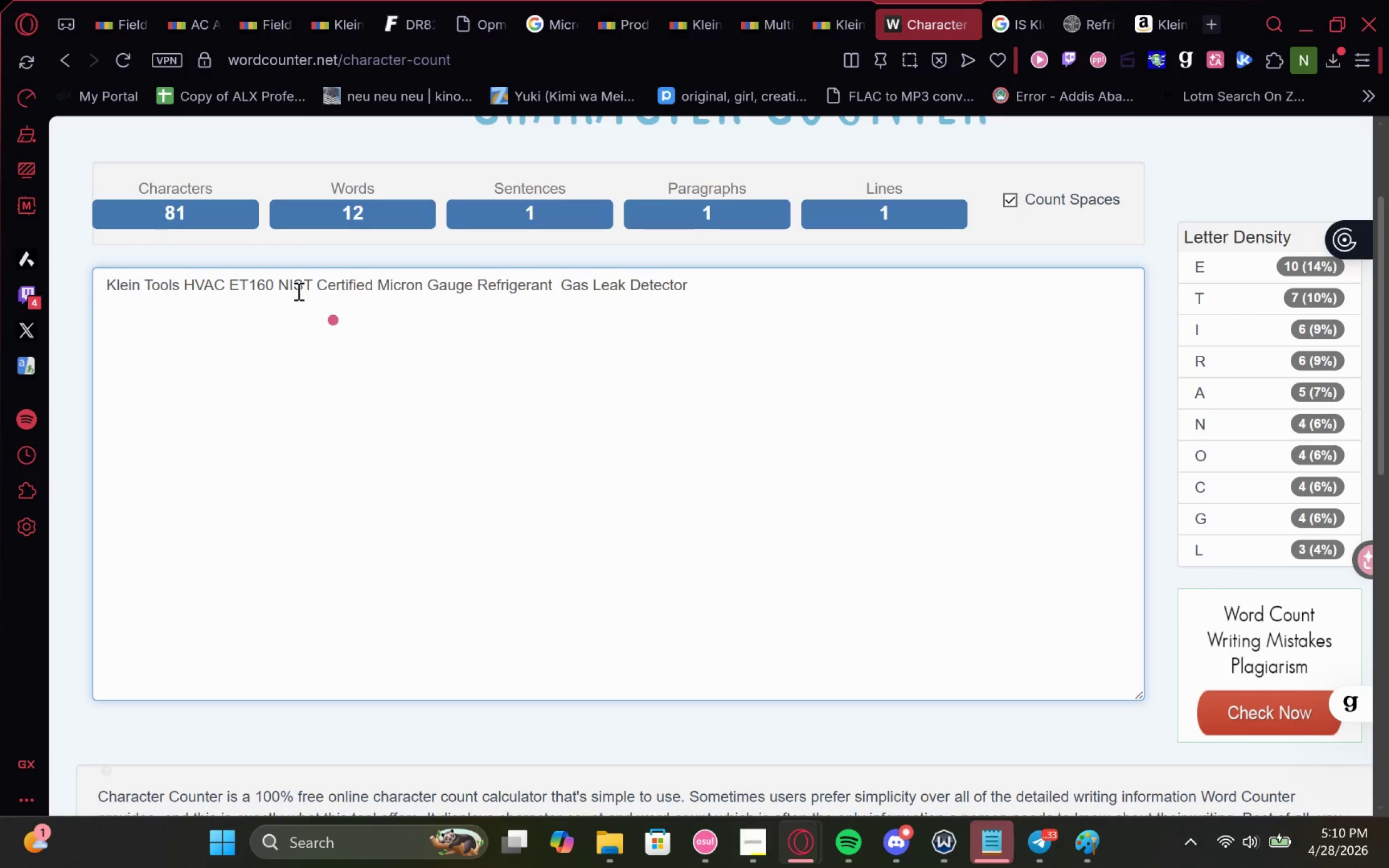 
key(Backspace)
 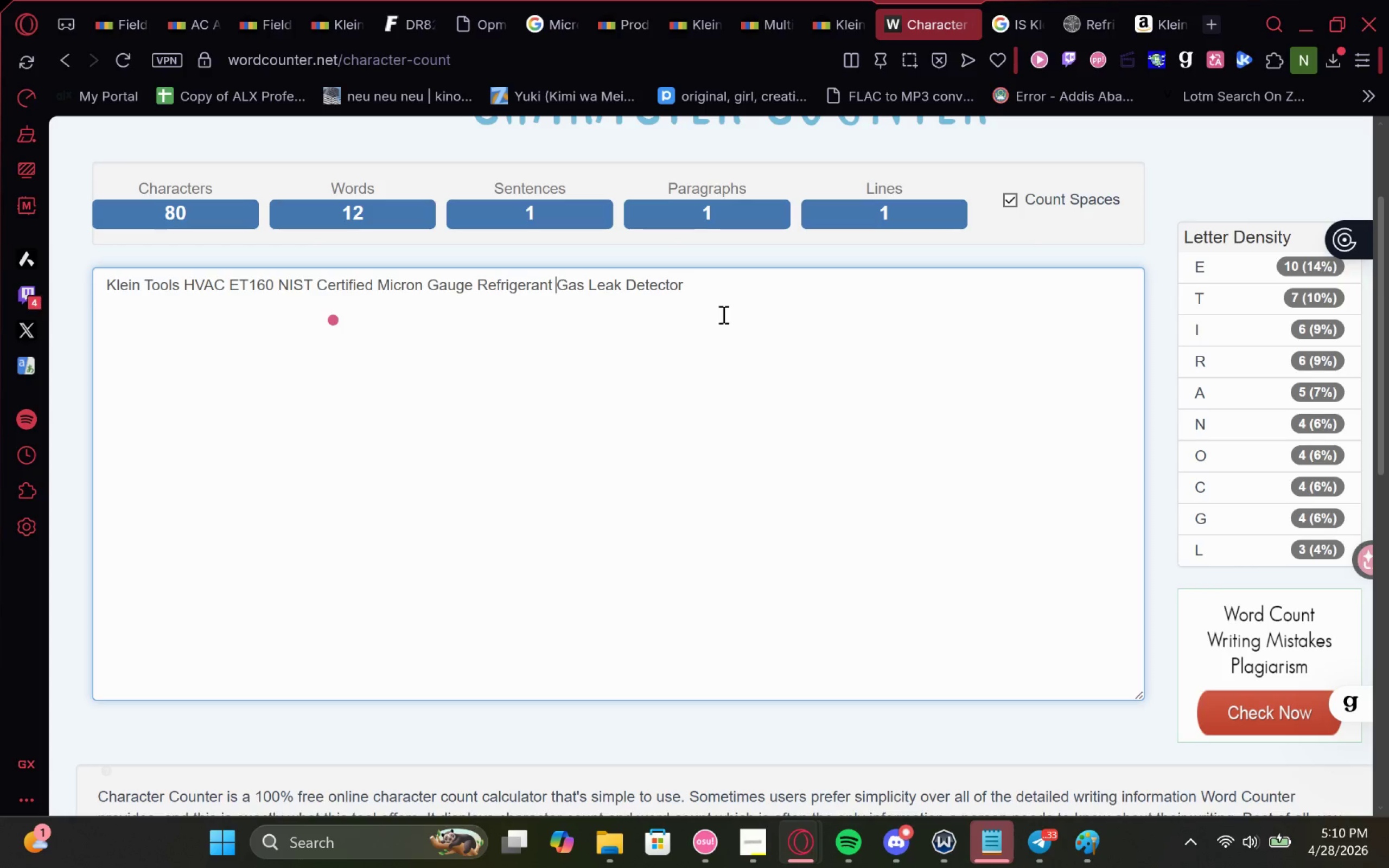 
left_click_drag(start_coordinate=[716, 284], to_coordinate=[0, 227])
 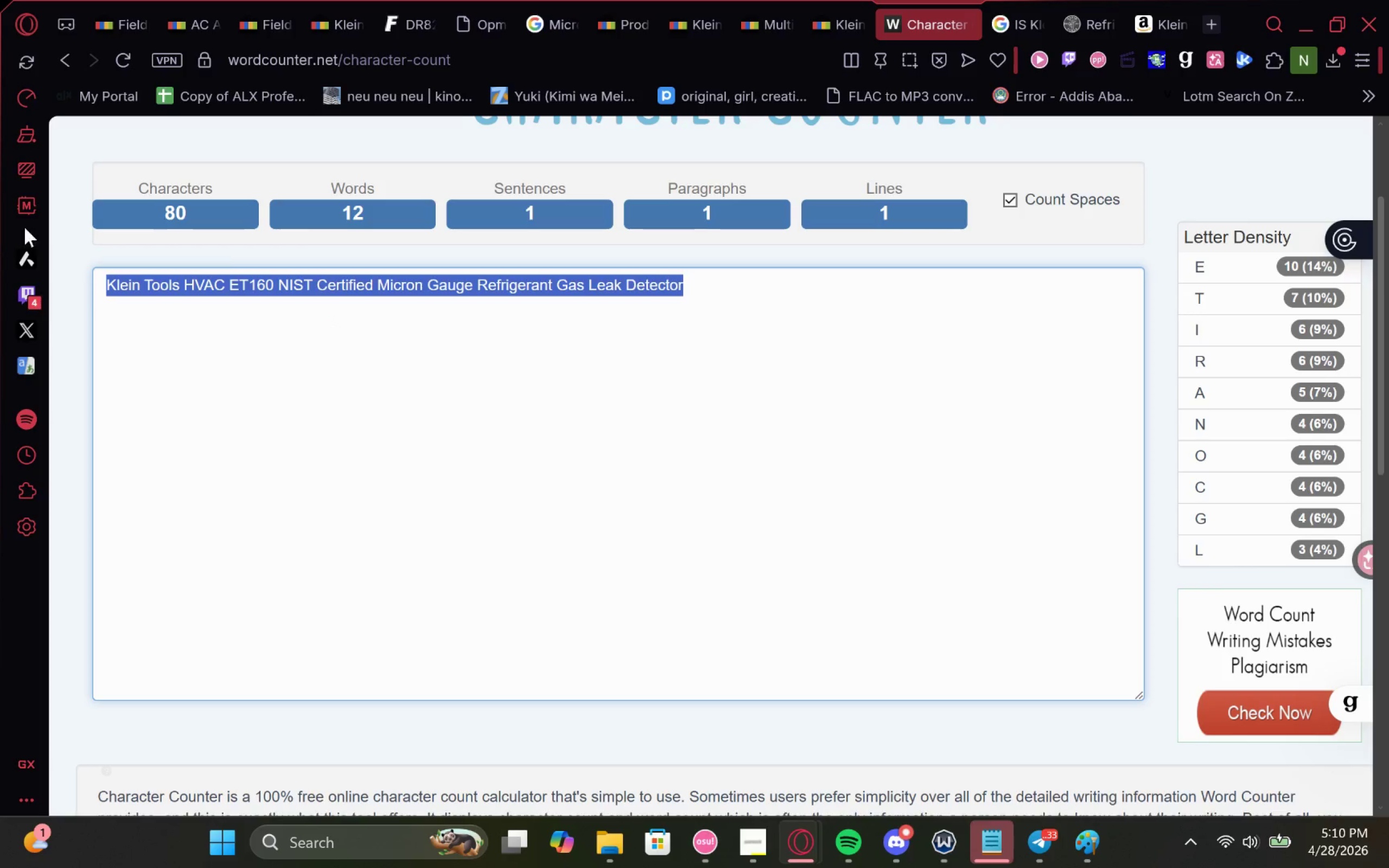 
key(Control+C)
 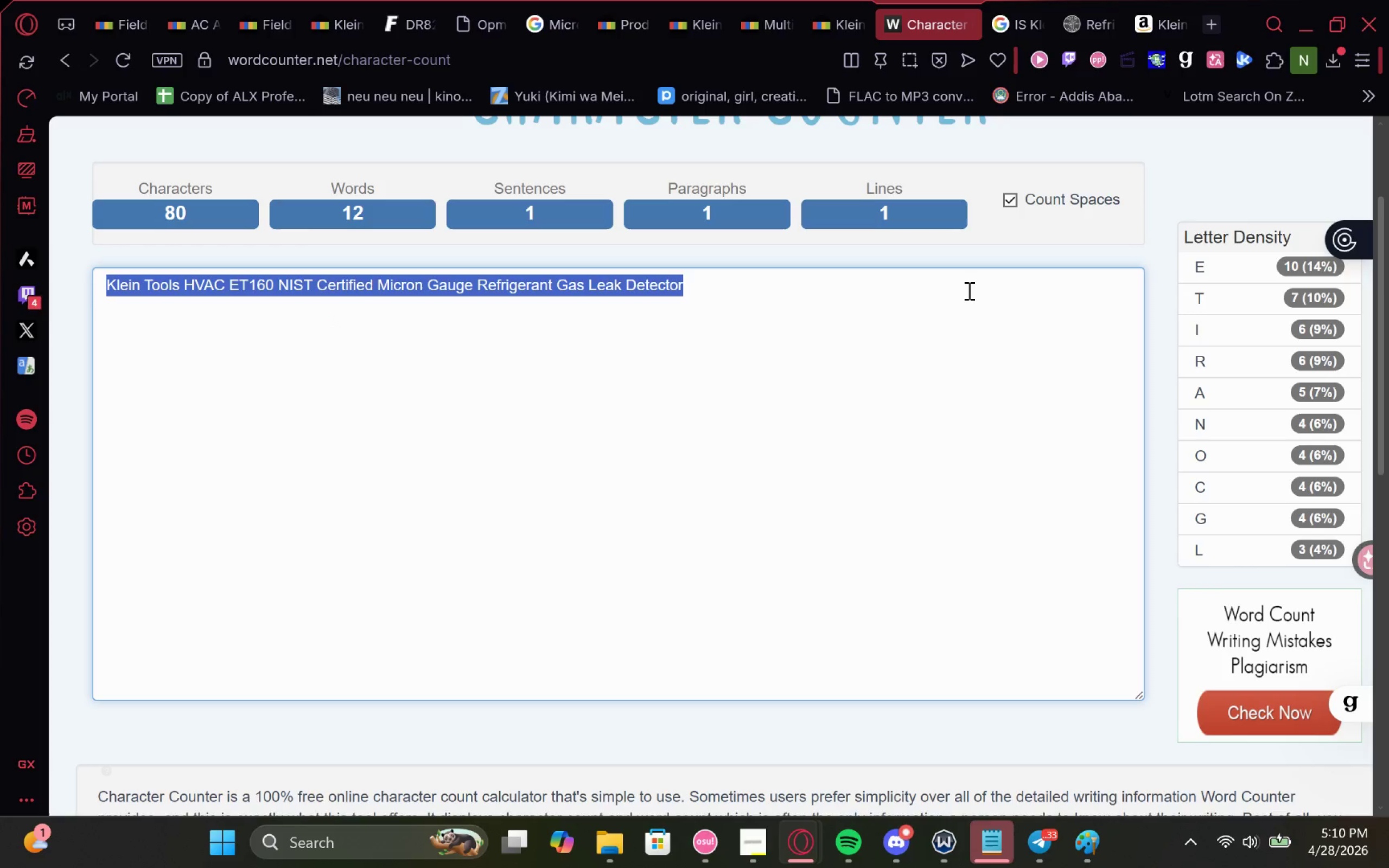 
key(Control+C)
 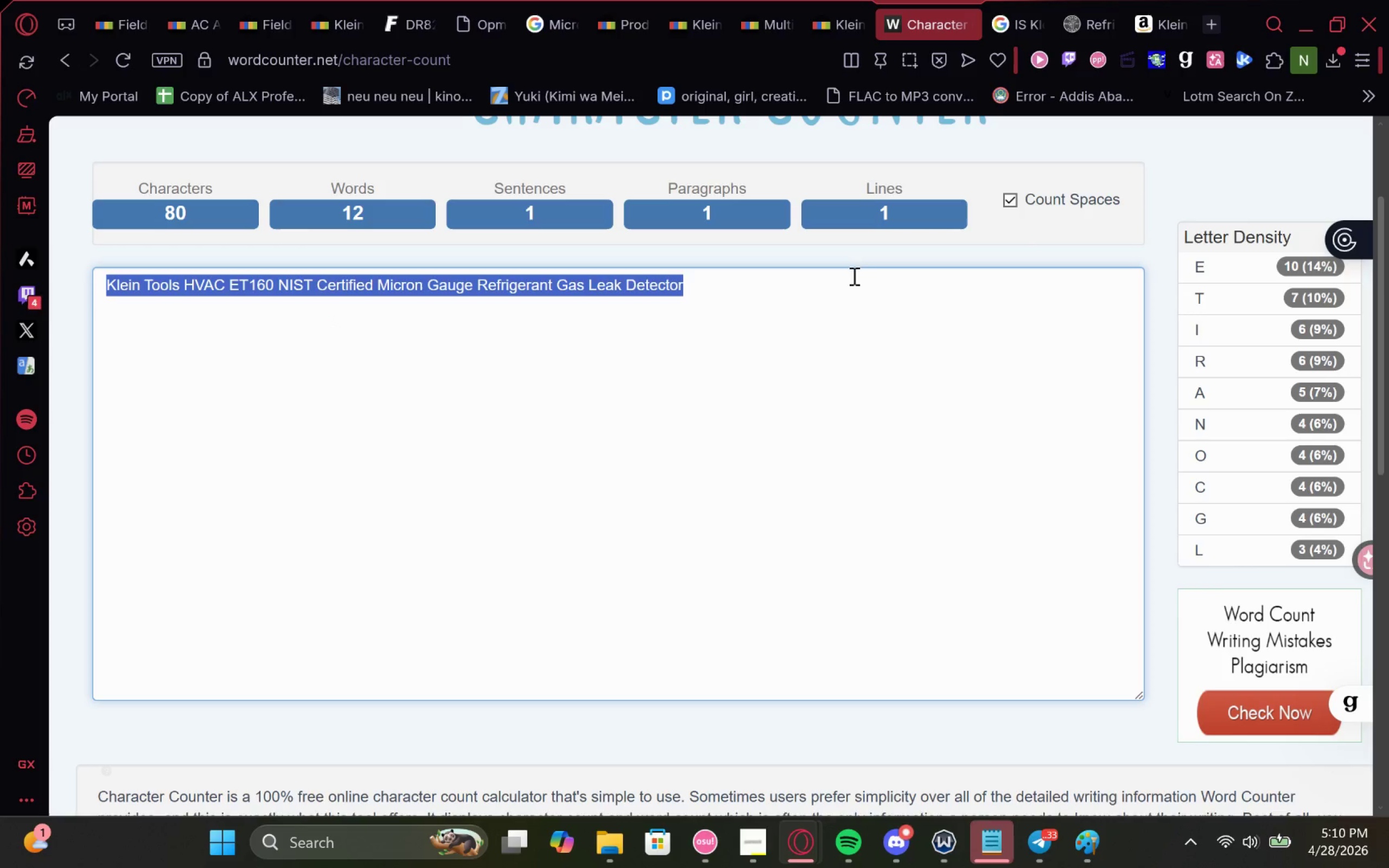 
key(Control+C)
 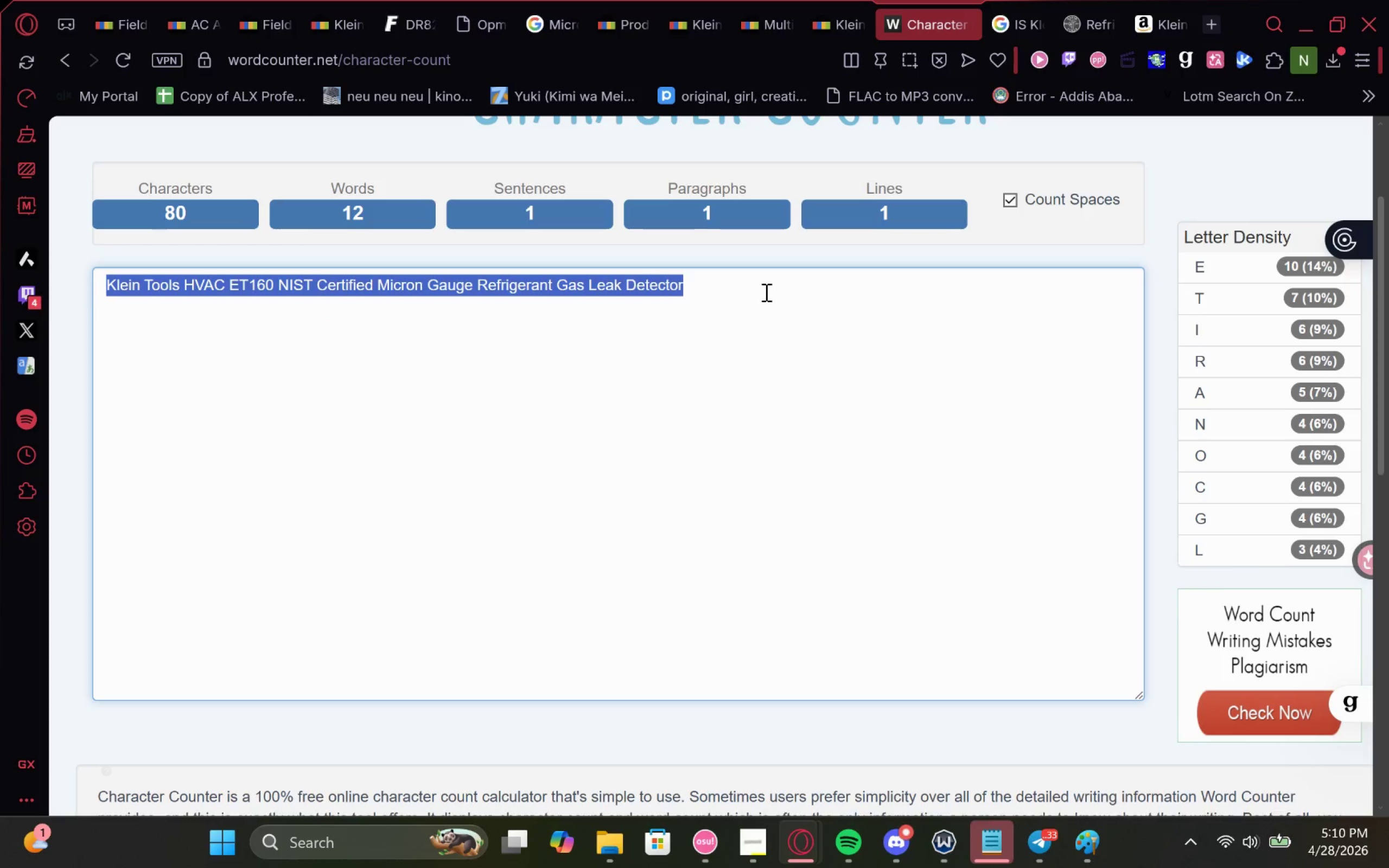 
key(Control+C)
 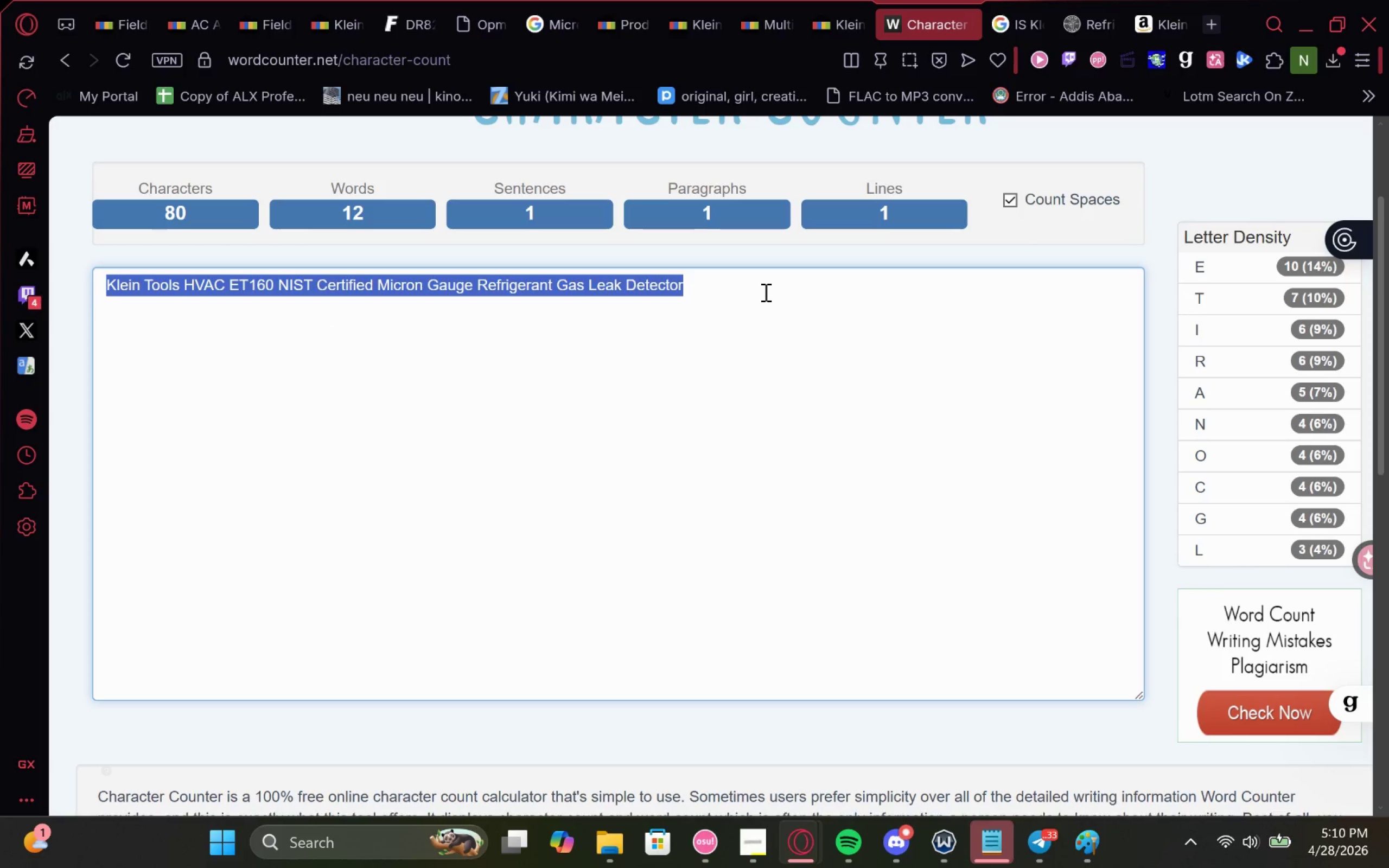 
key(Control+C)
 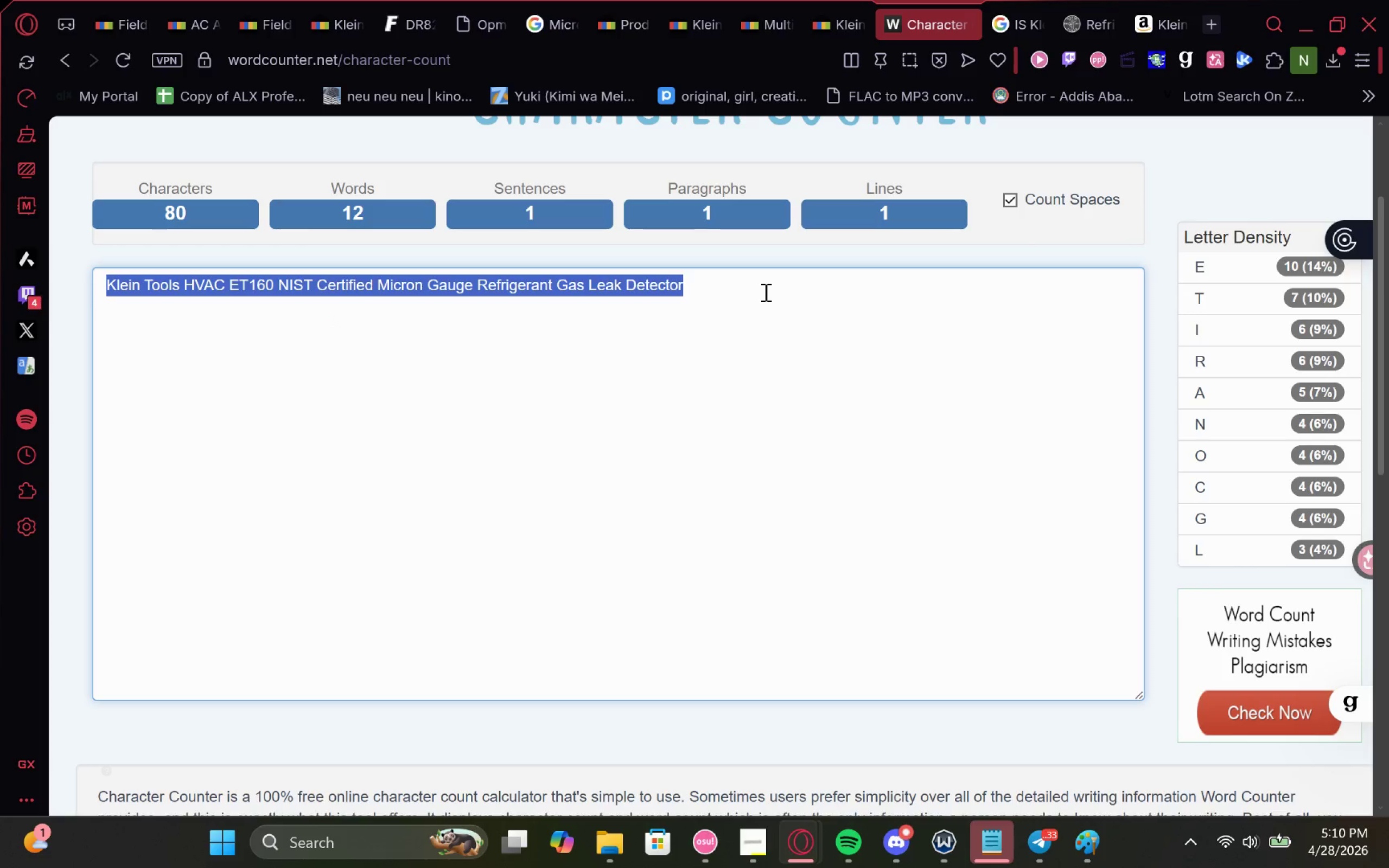 
key(Control+C)
 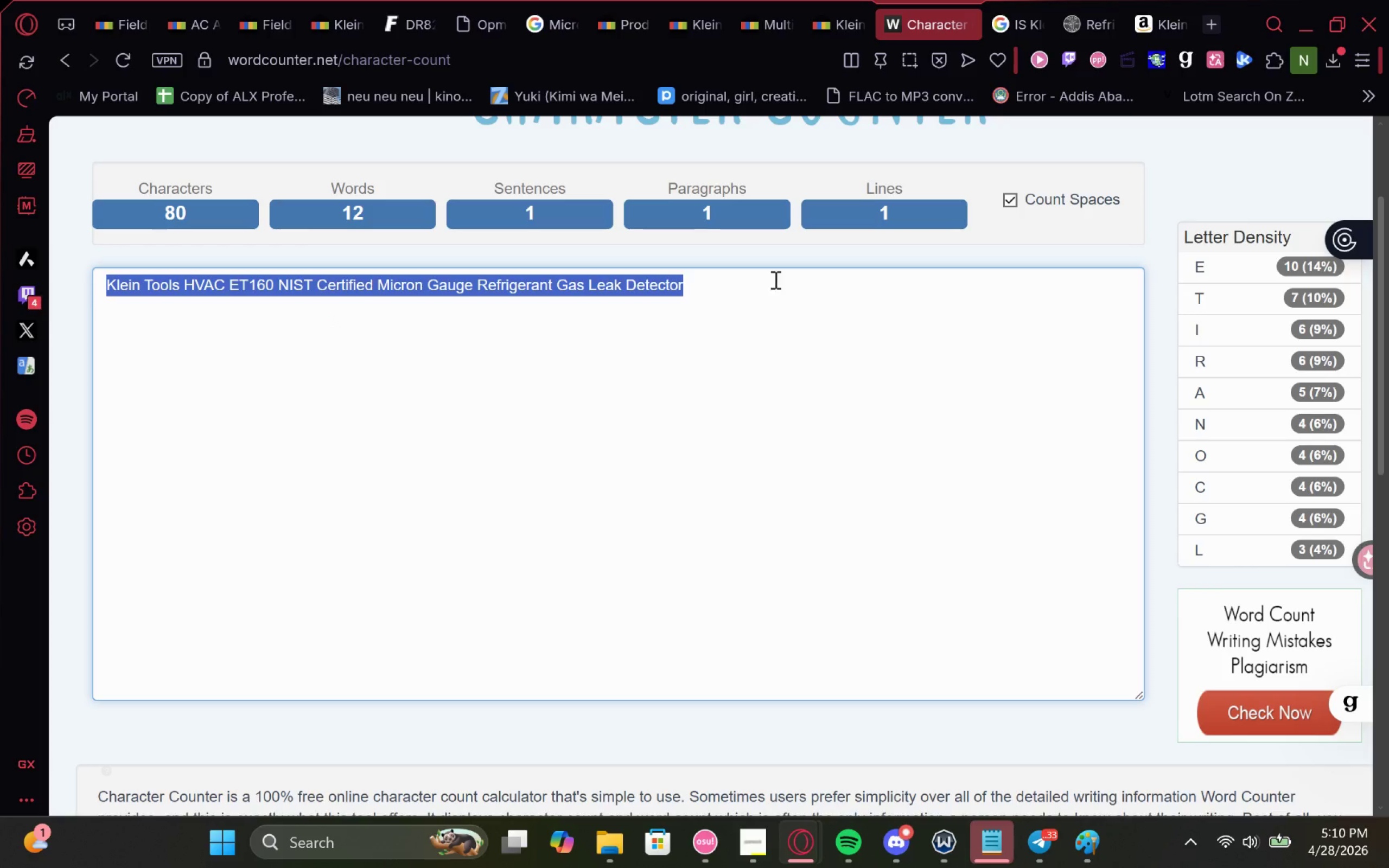 
key(Control+C)
 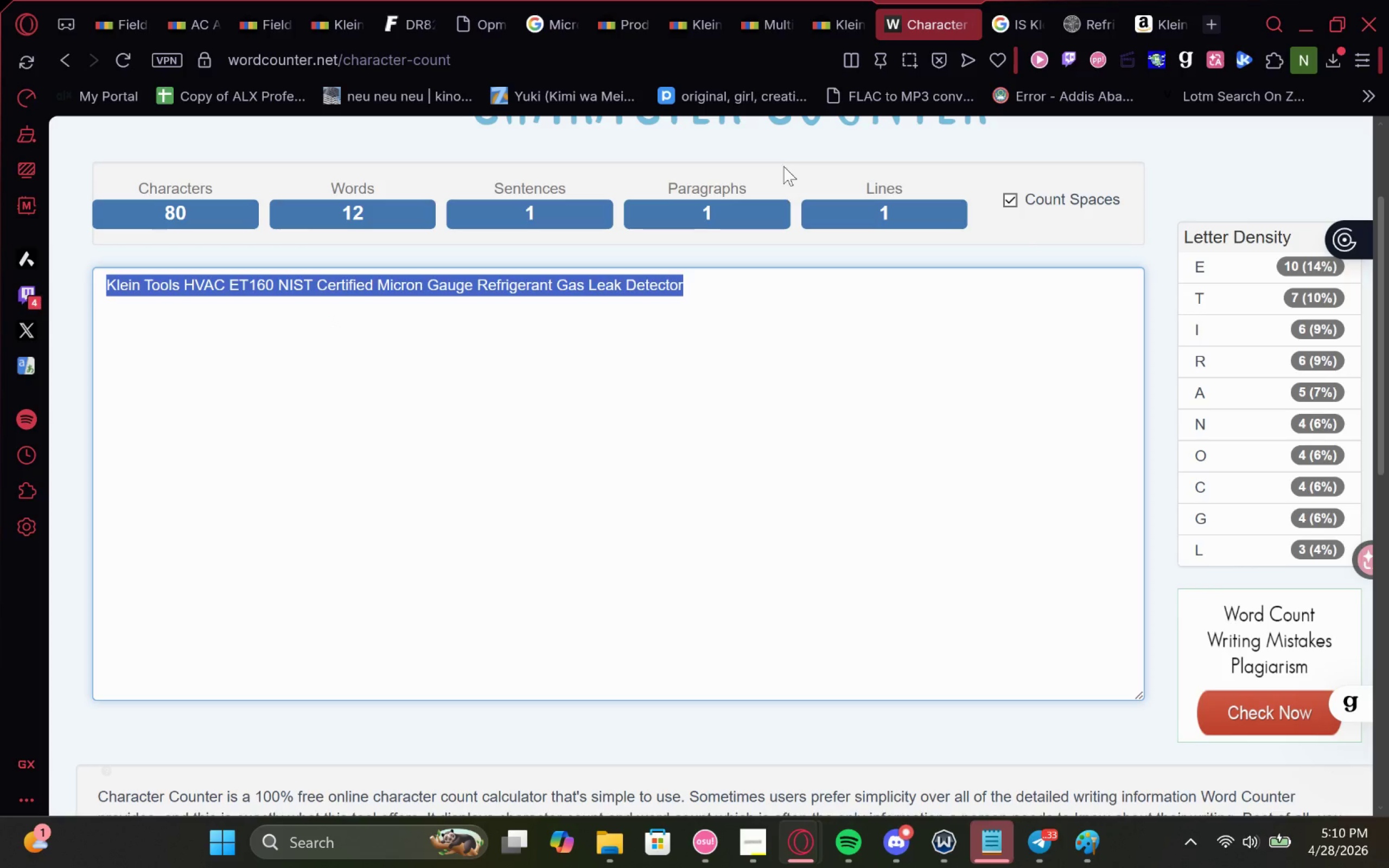 
key(Control+C)
 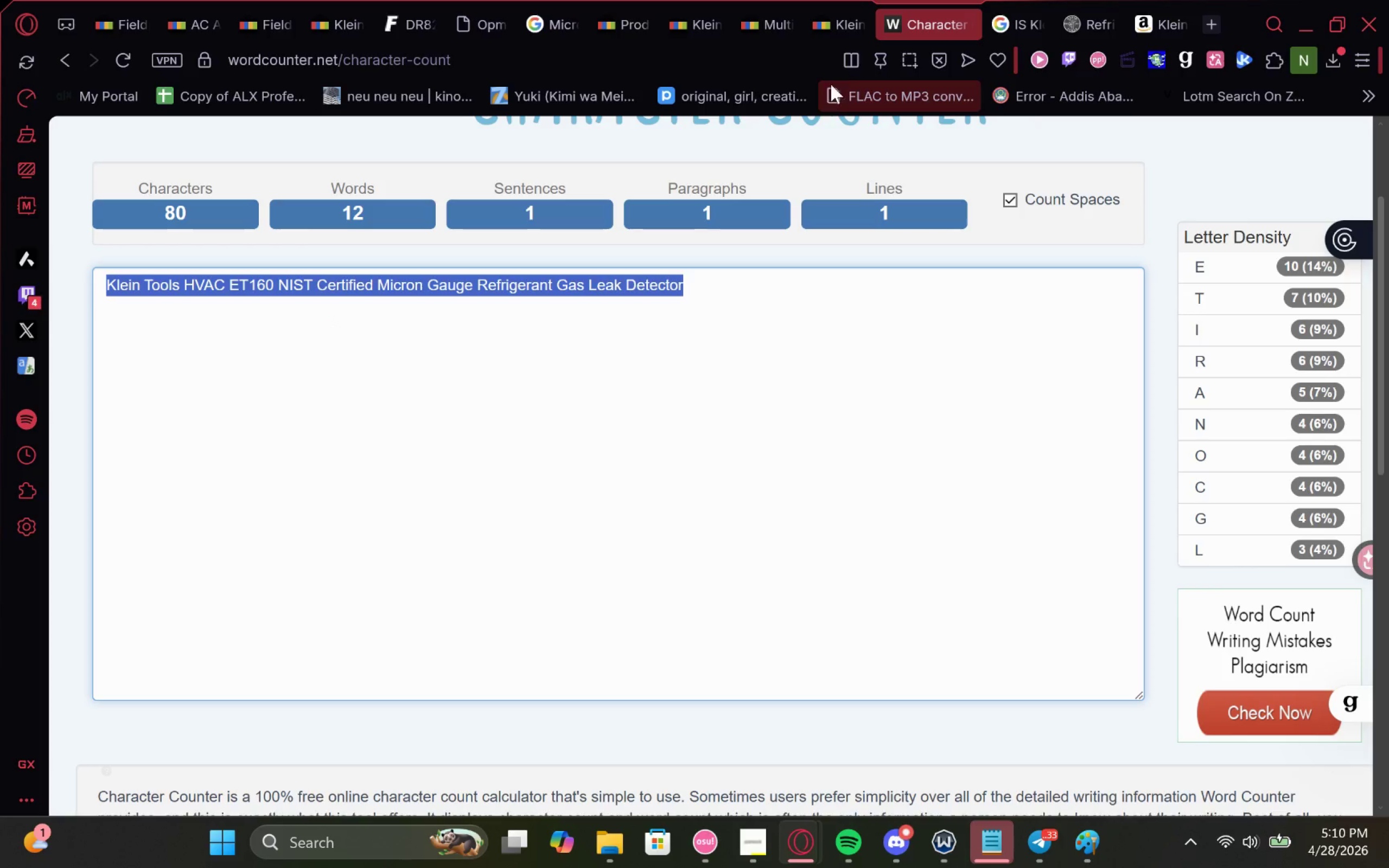 
key(Control+C)
 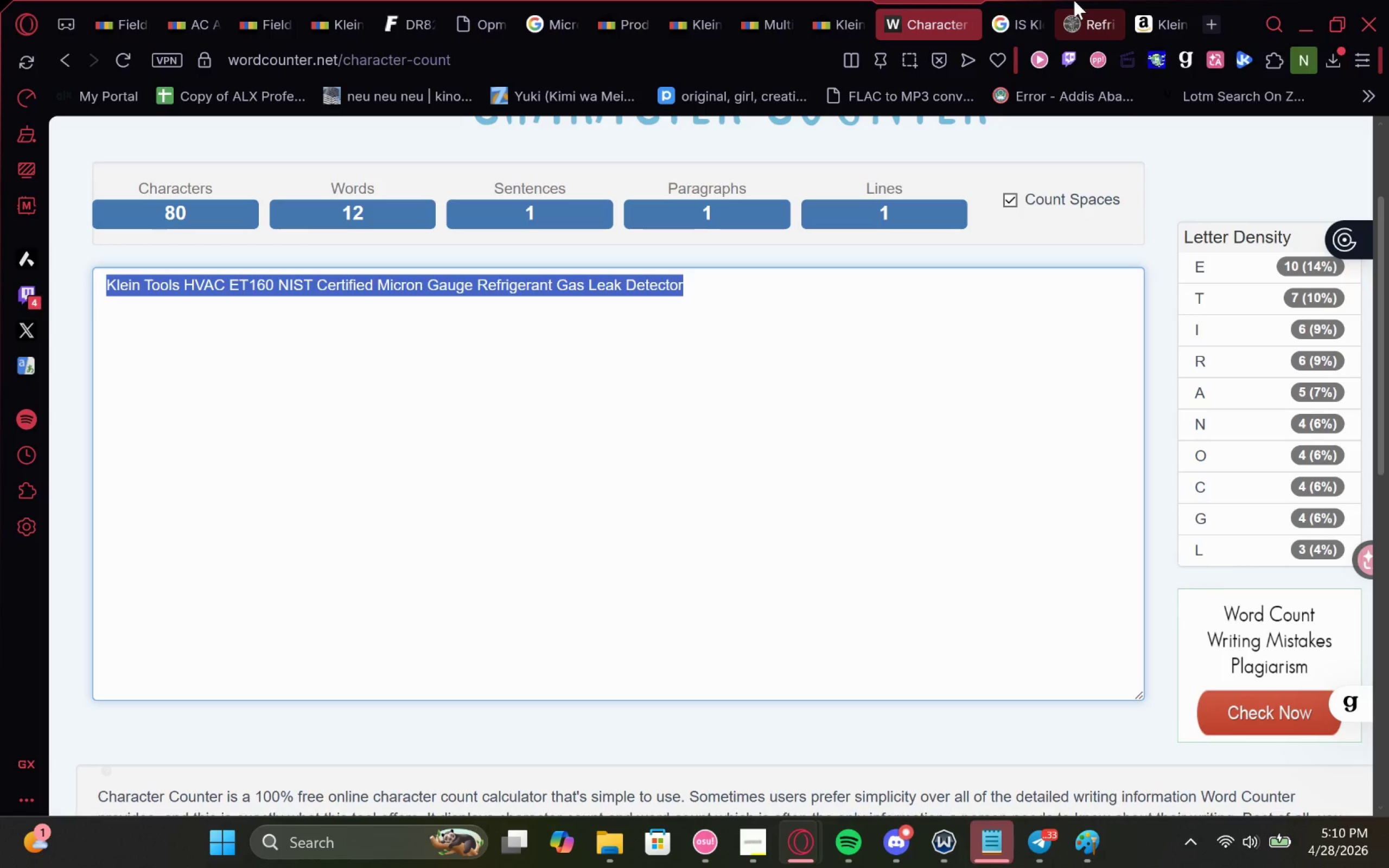 
key(Control+C)
 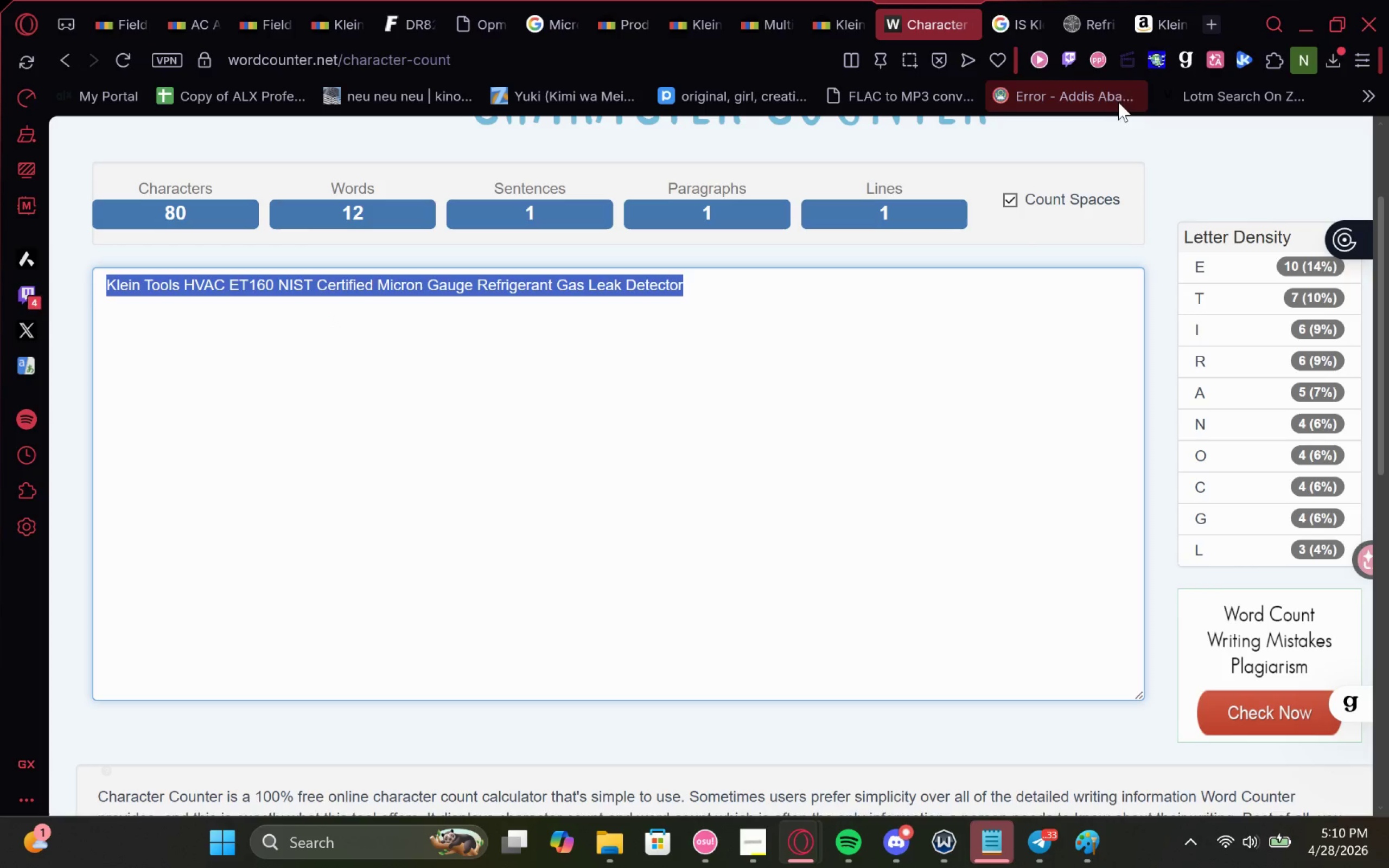 
key(Control+C)
 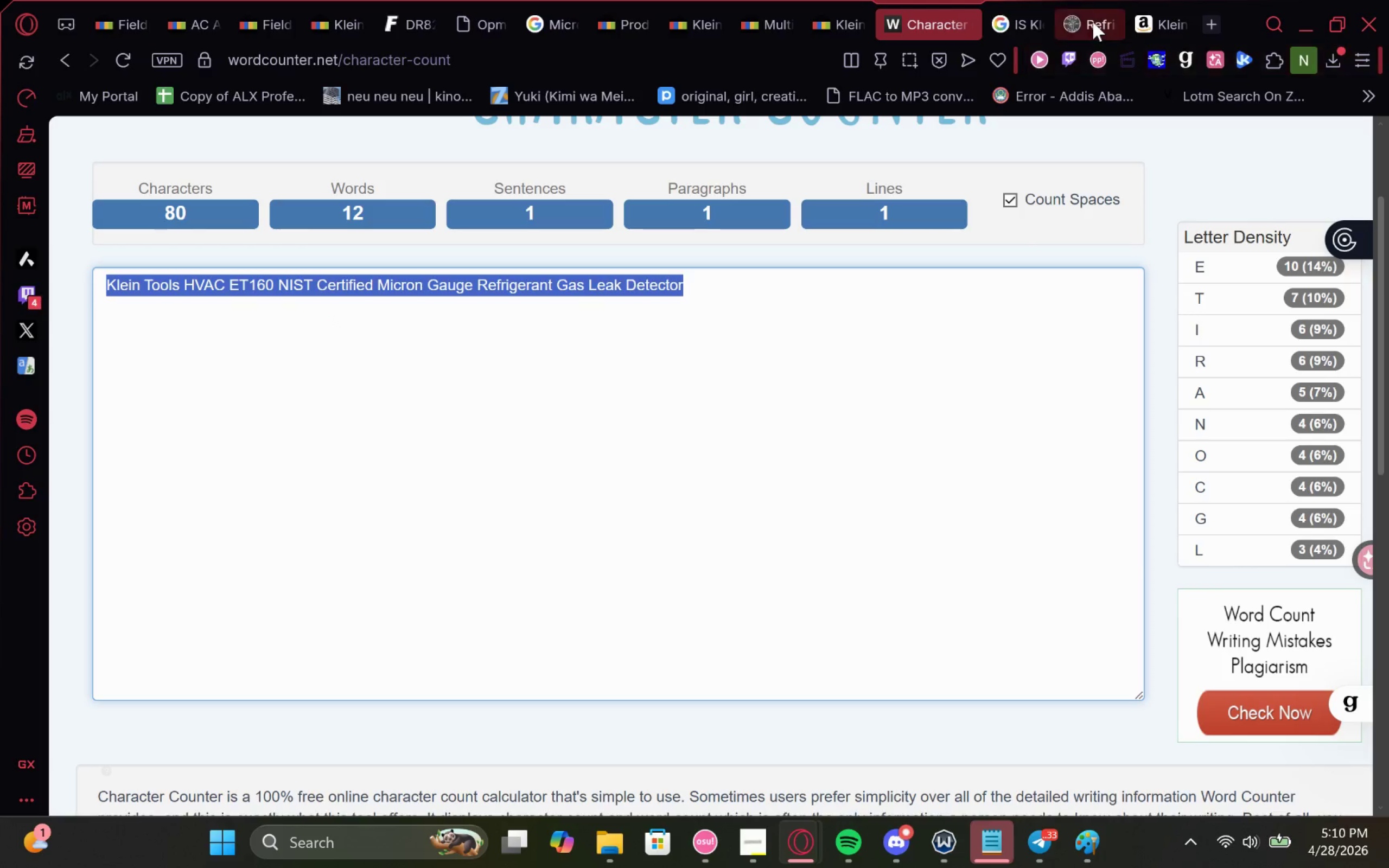 
left_click([1093, 22])
 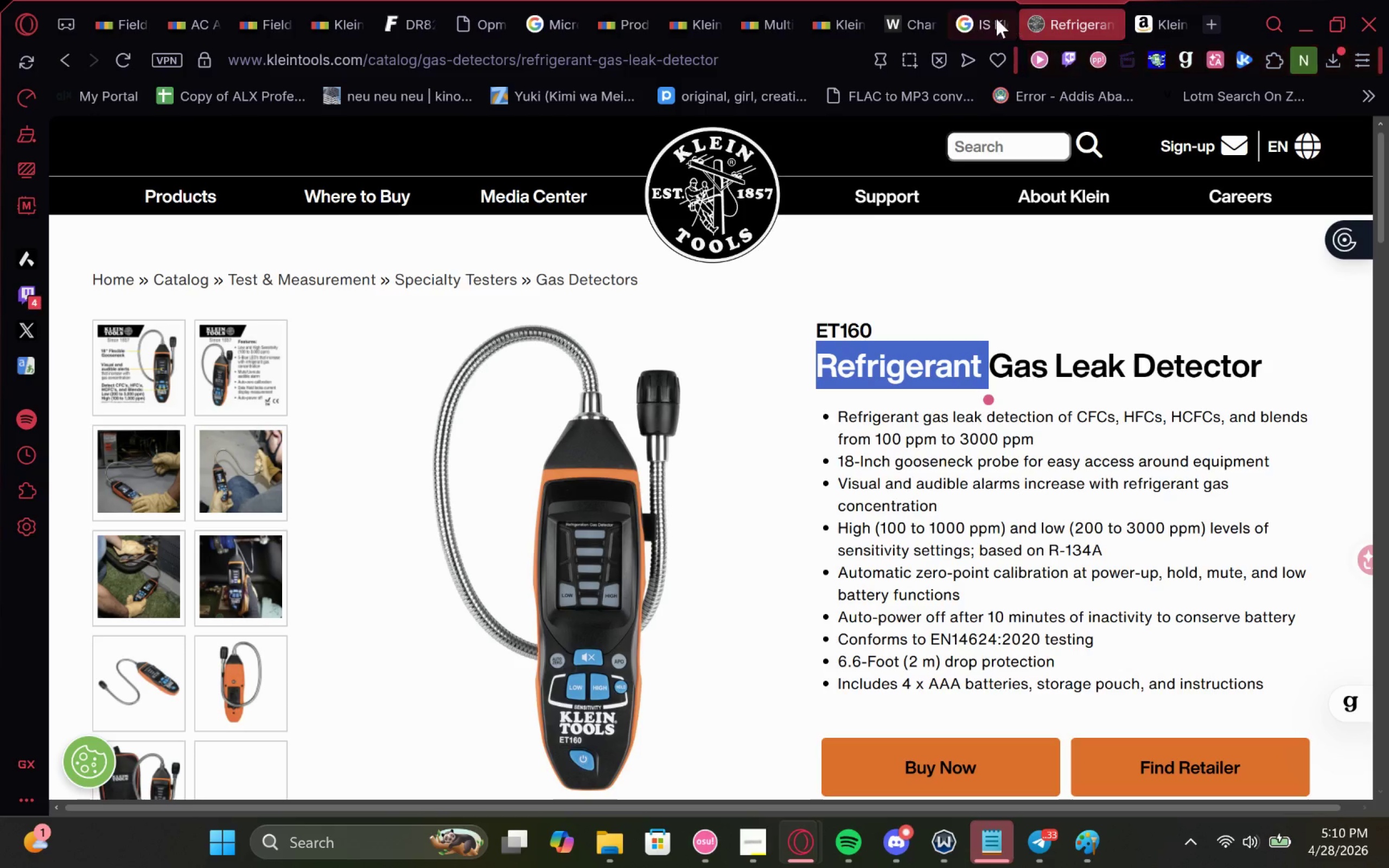 
left_click([996, 18])
 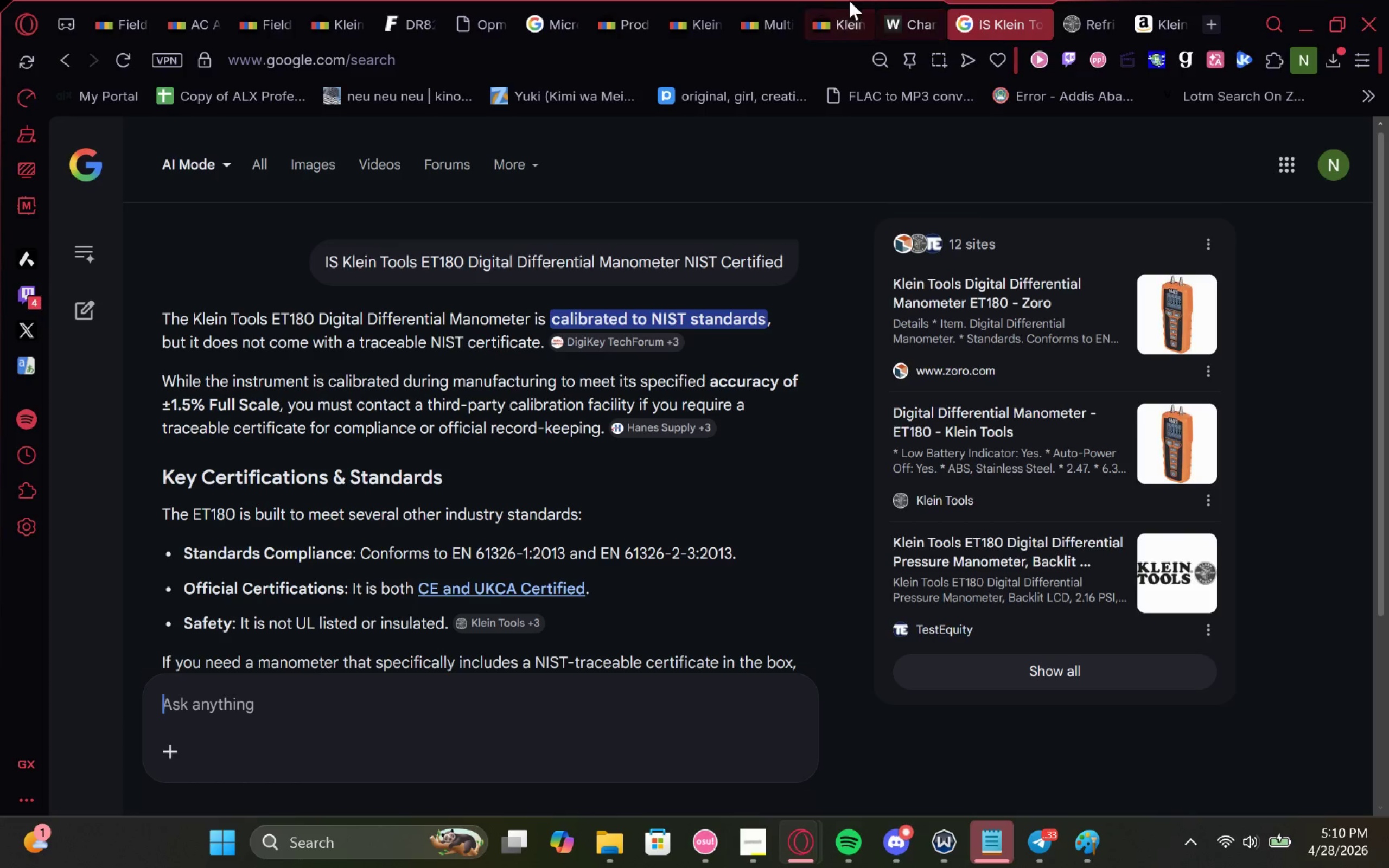 
left_click([824, 1])
 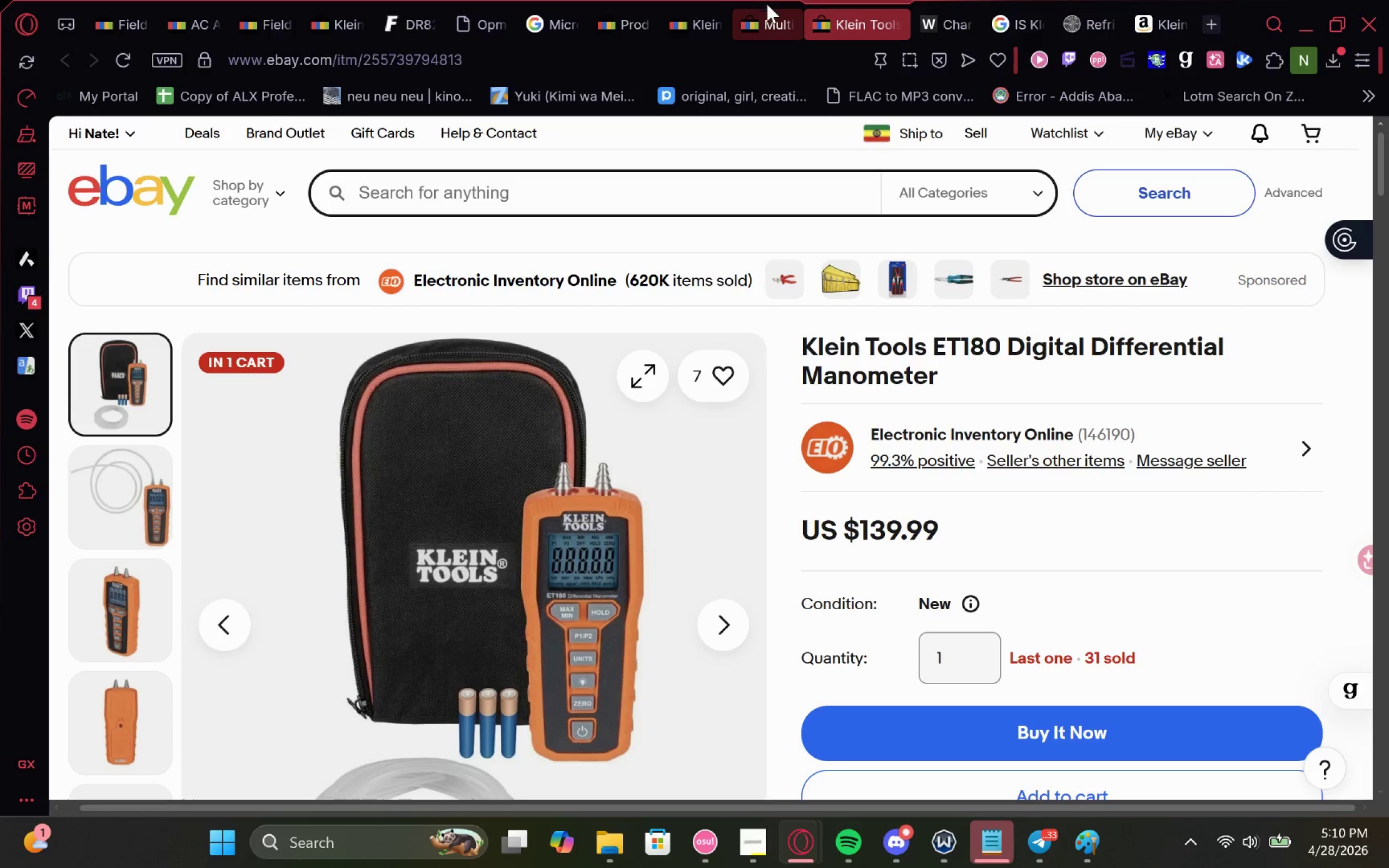 
left_click([766, 5])
 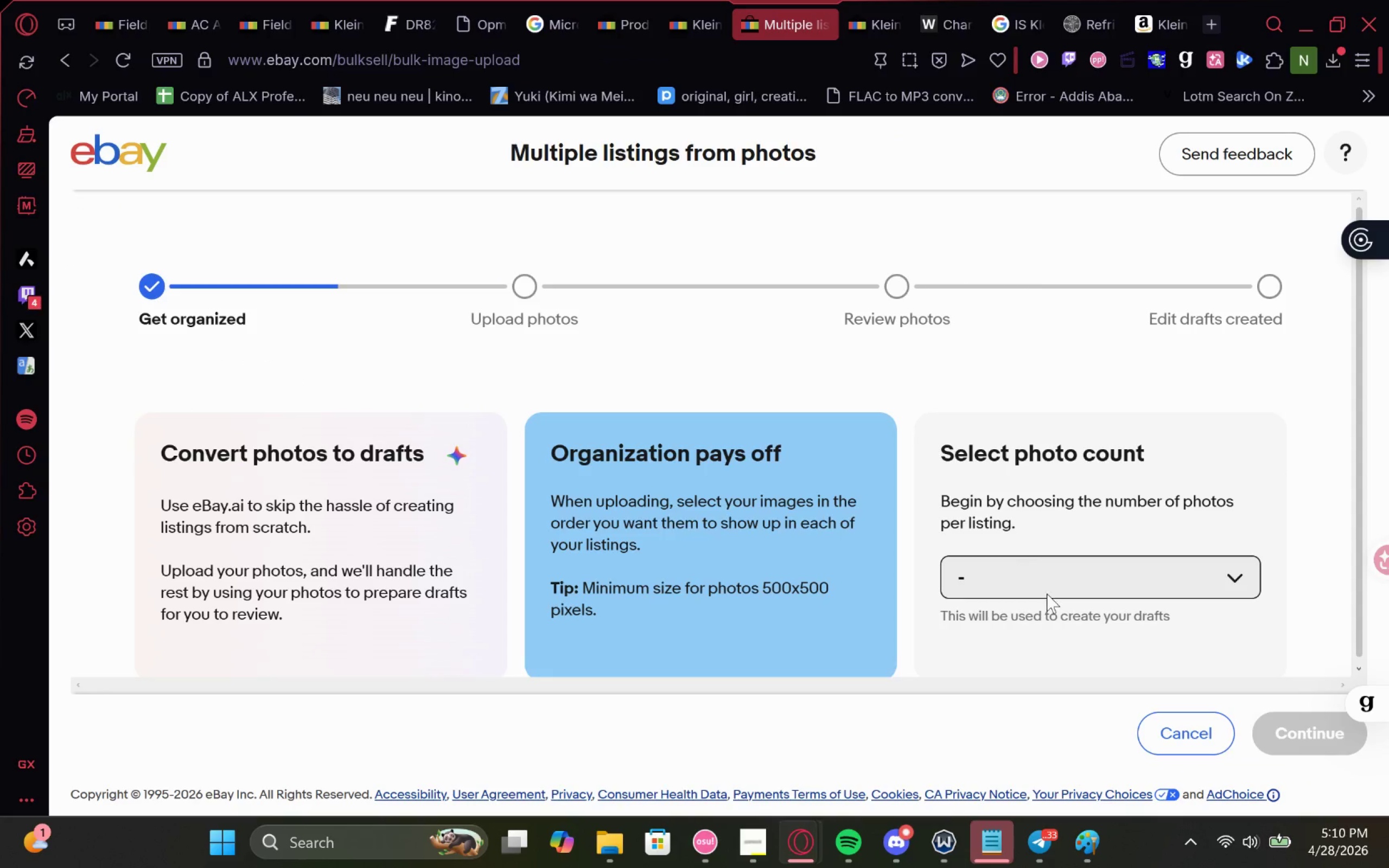 
left_click([1050, 590])
 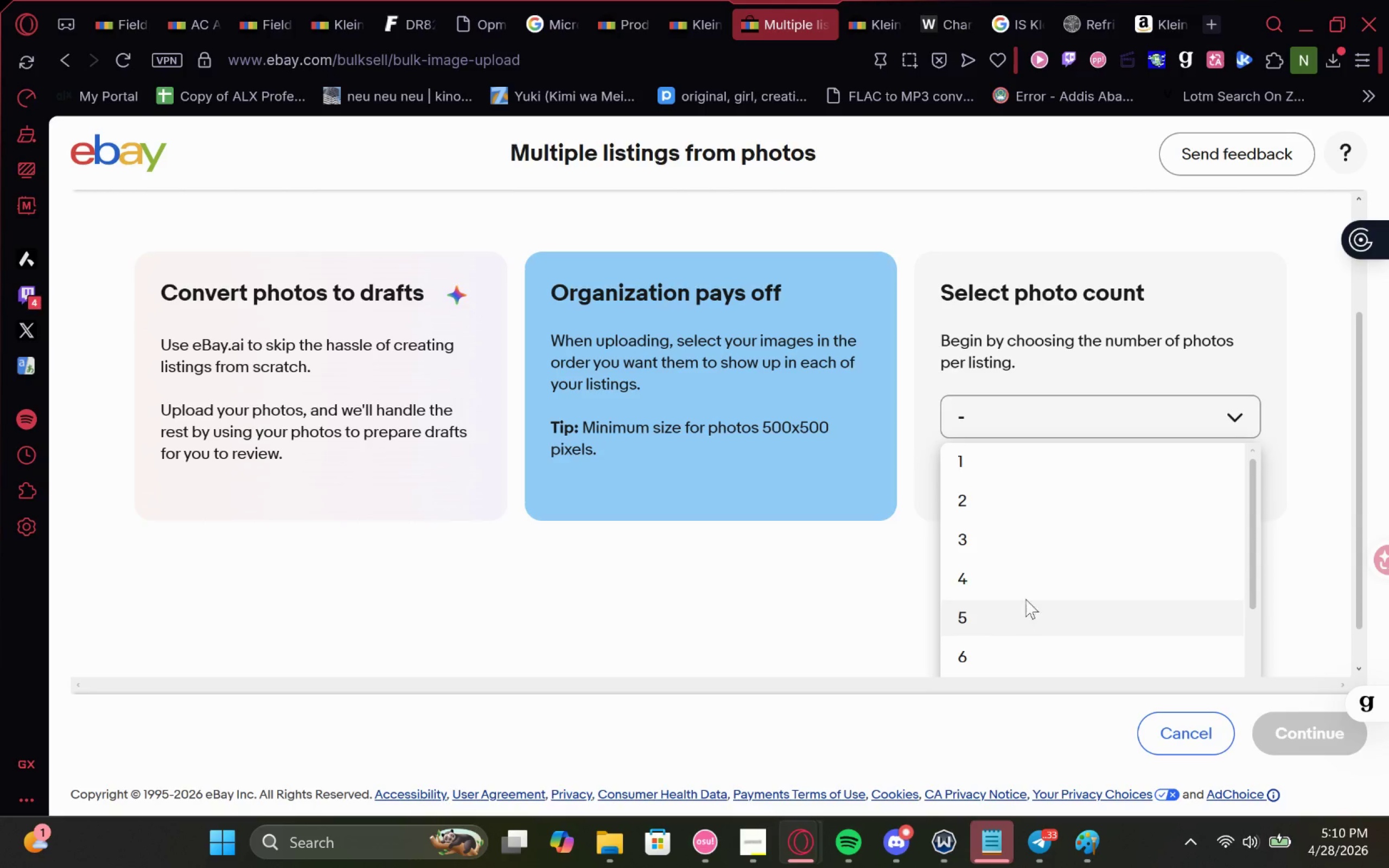 
left_click([1025, 589])
 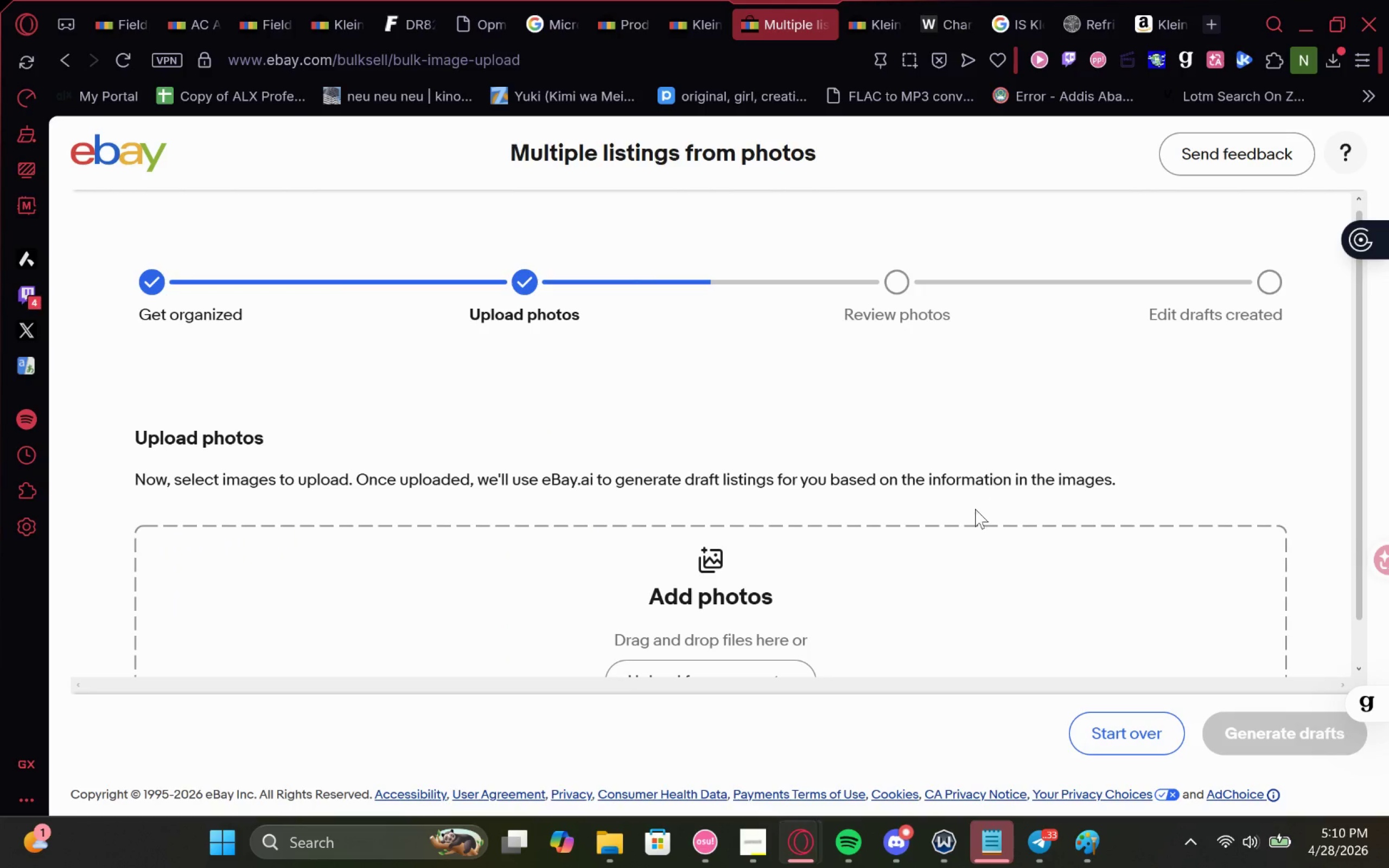 
left_click([772, 666])
 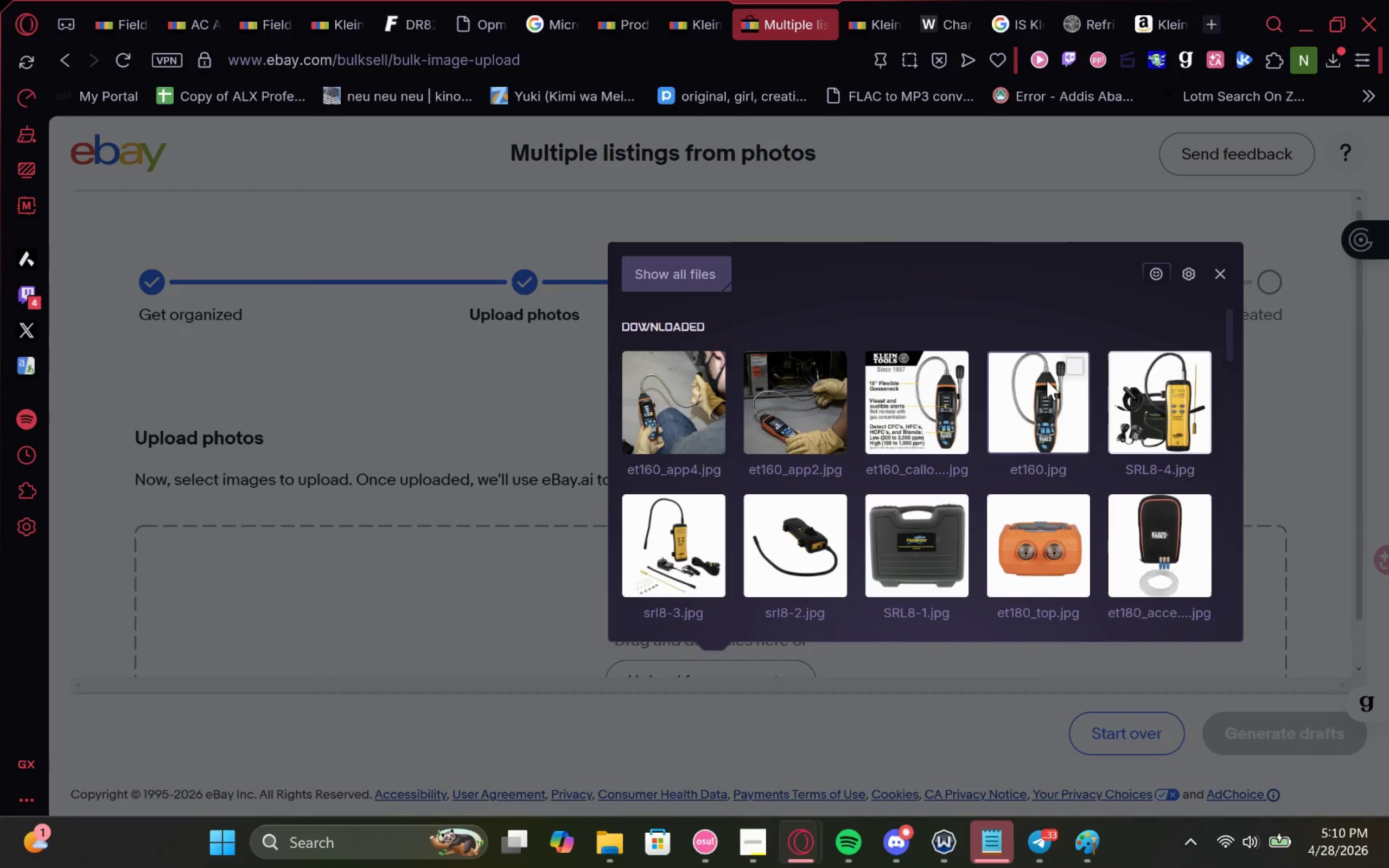 
left_click([1066, 364])
 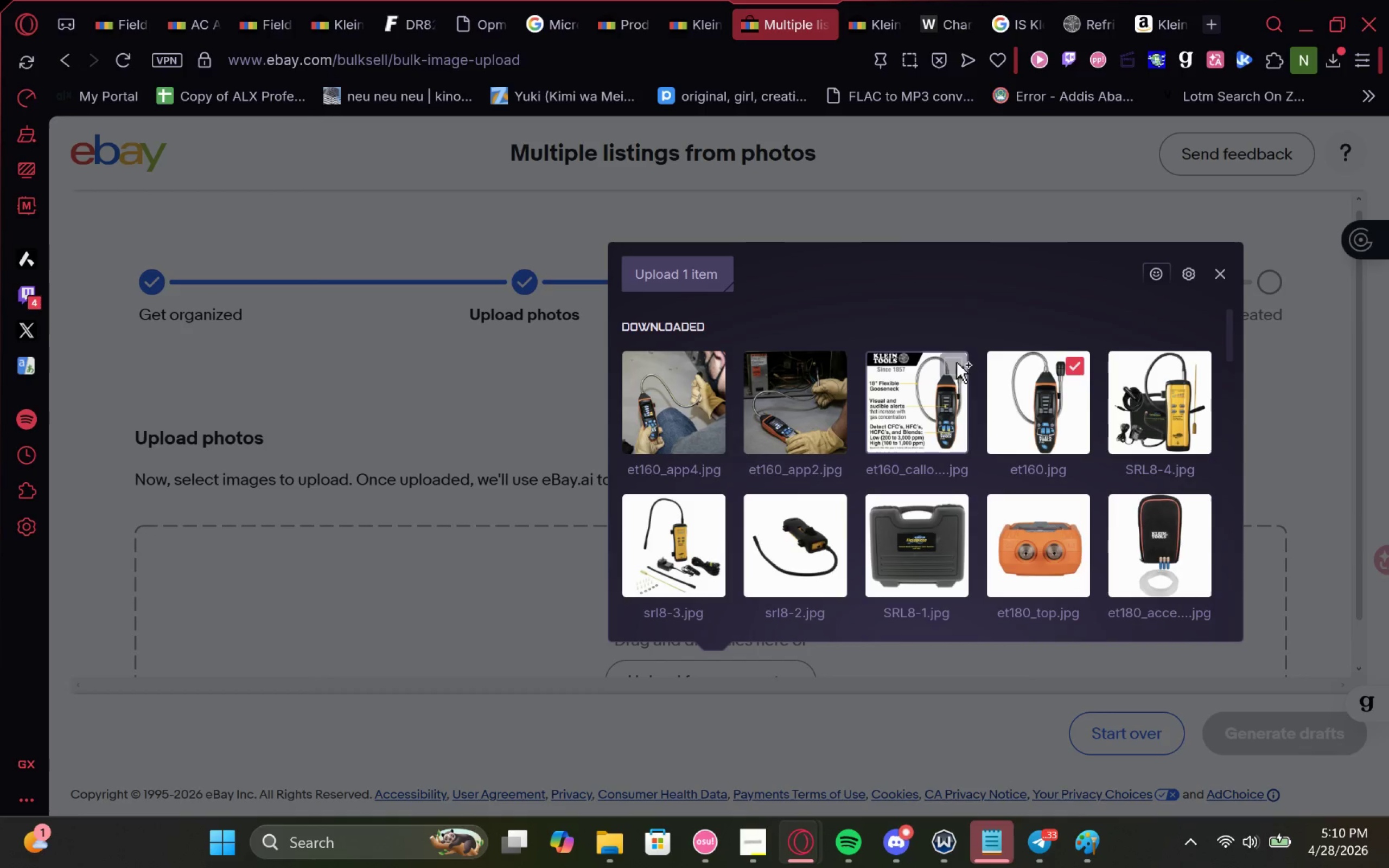 
left_click([956, 362])
 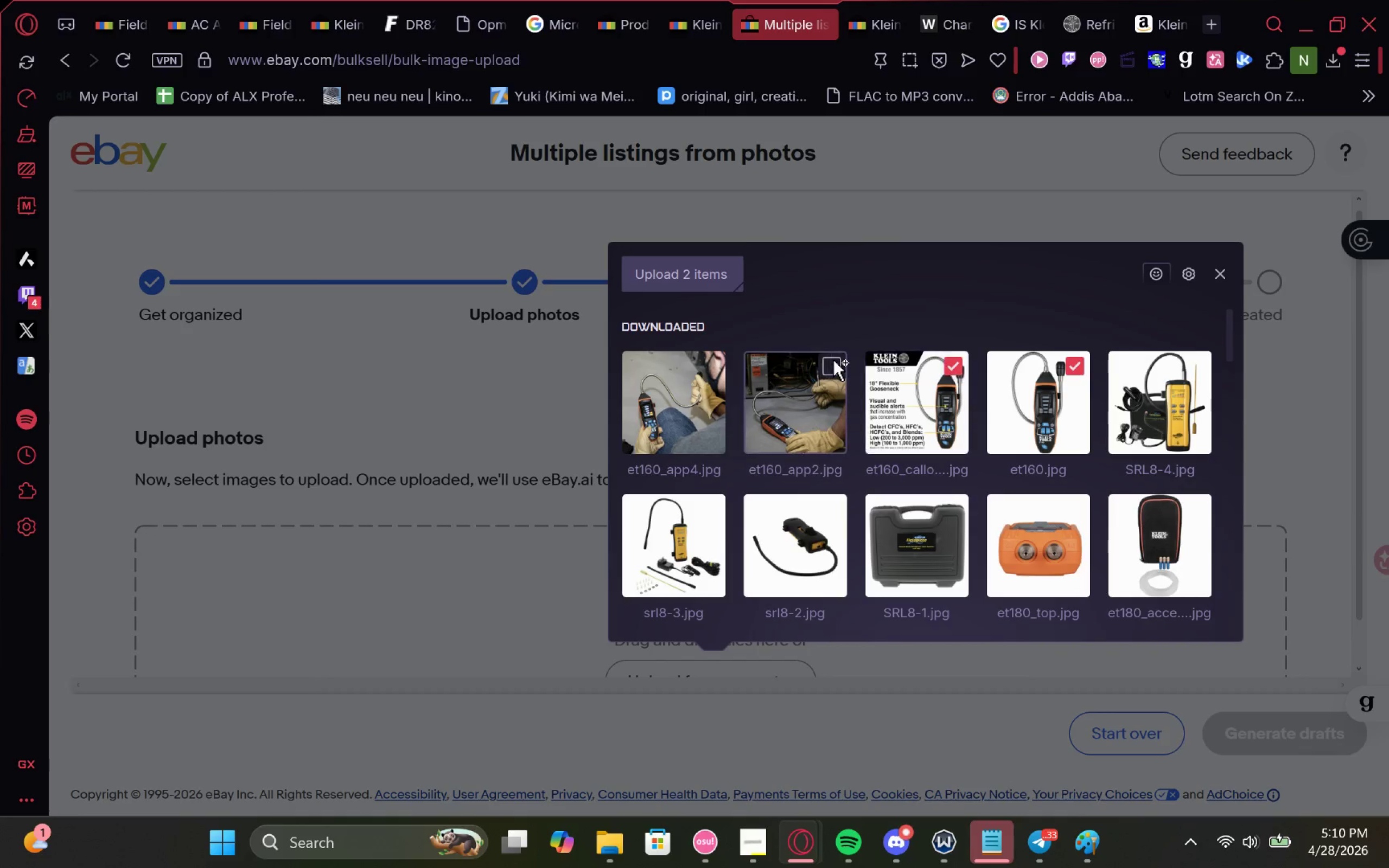 
left_click([833, 360])
 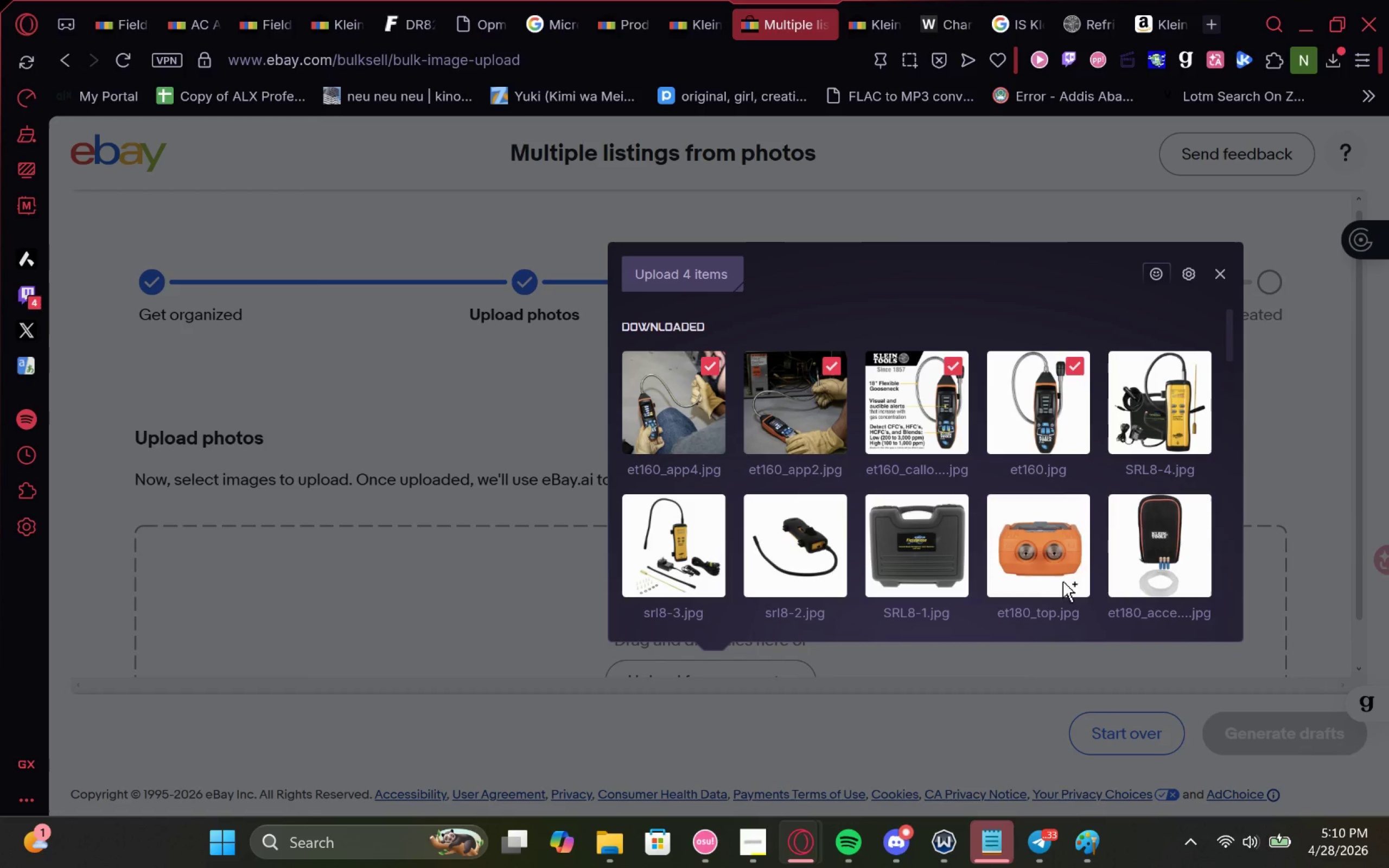 
left_click([707, 261])
 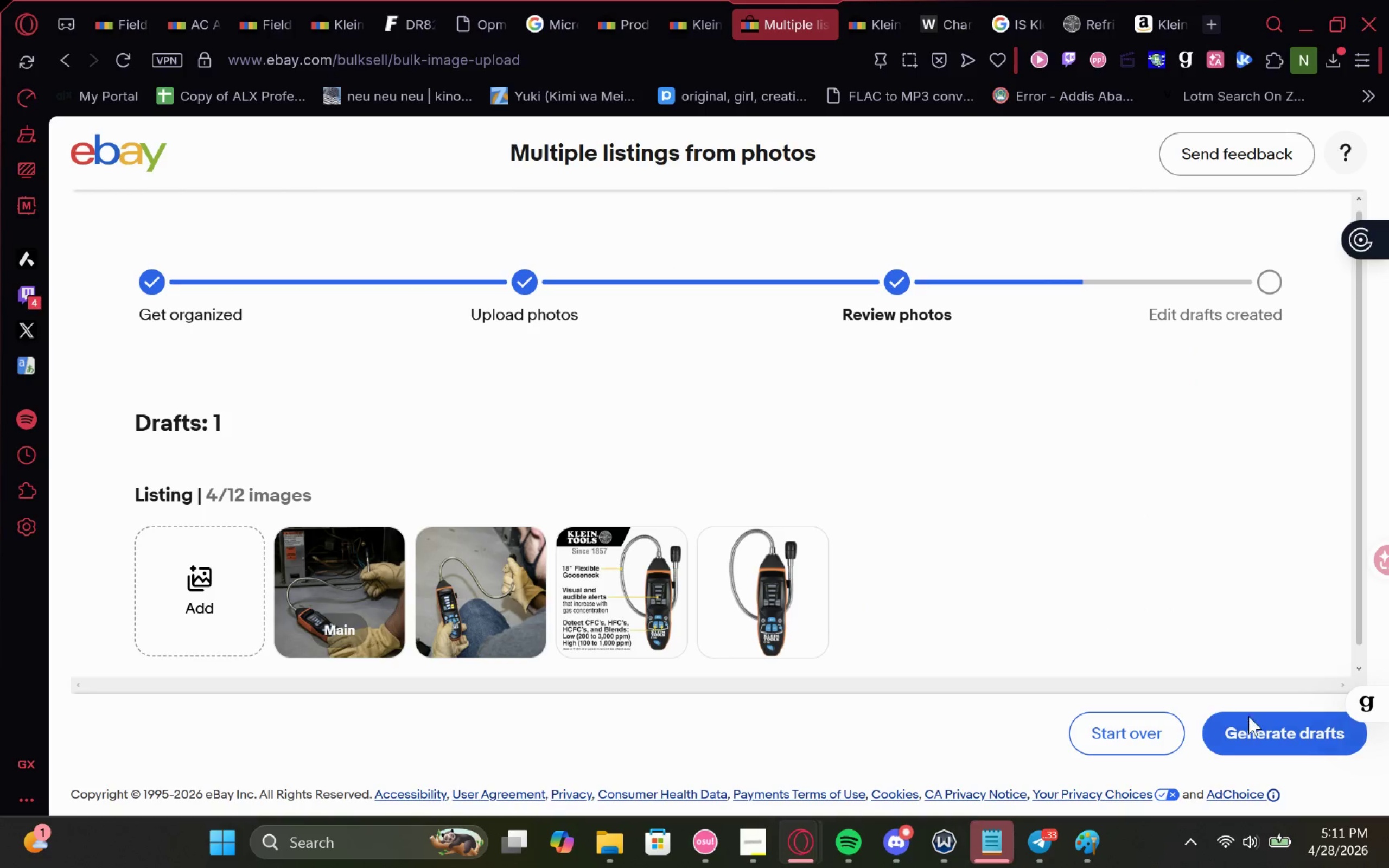 
left_click([1250, 734])
 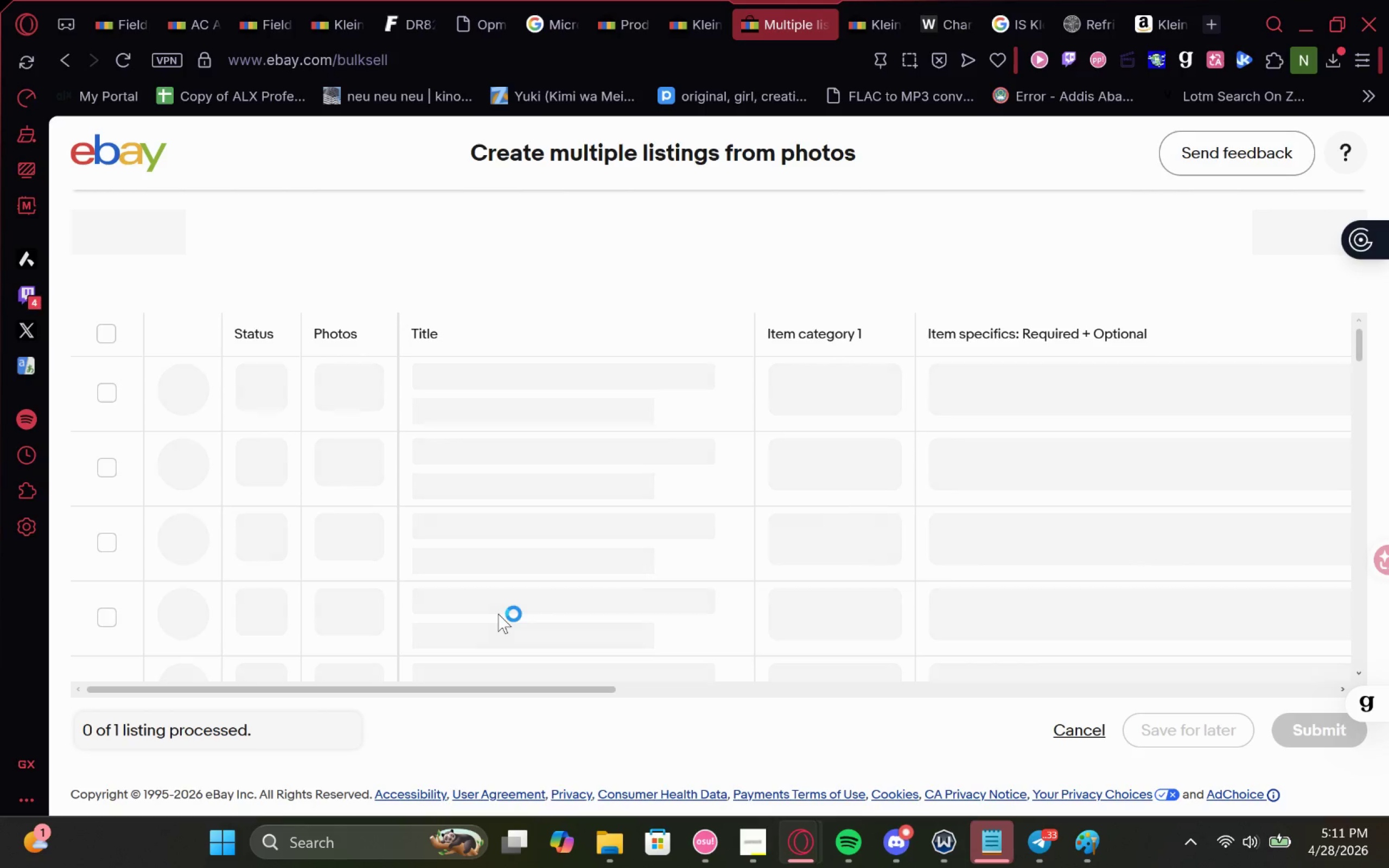 
wait(17.09)
 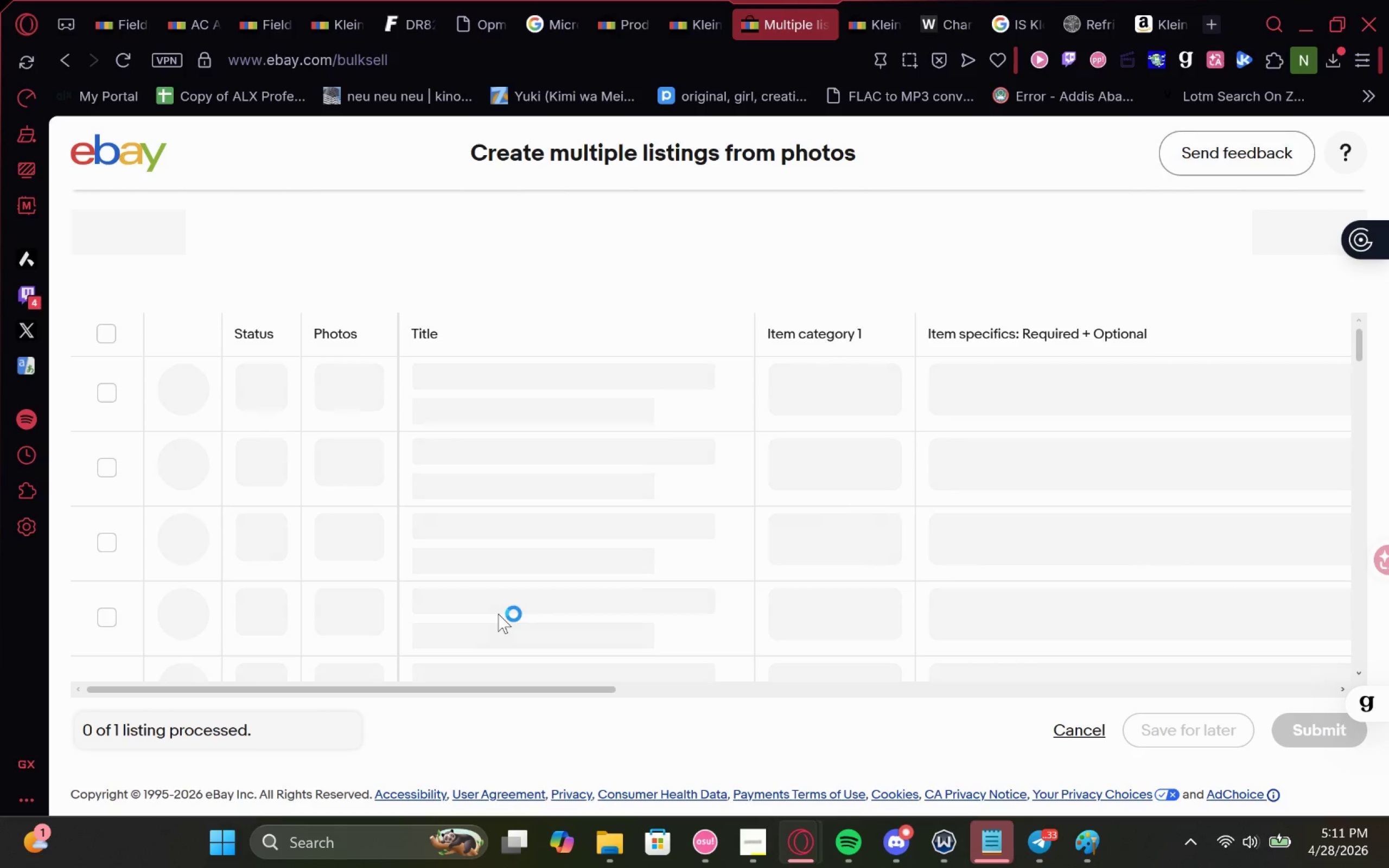 
left_click_drag(start_coordinate=[726, 512], to_coordinate=[387, 501])
 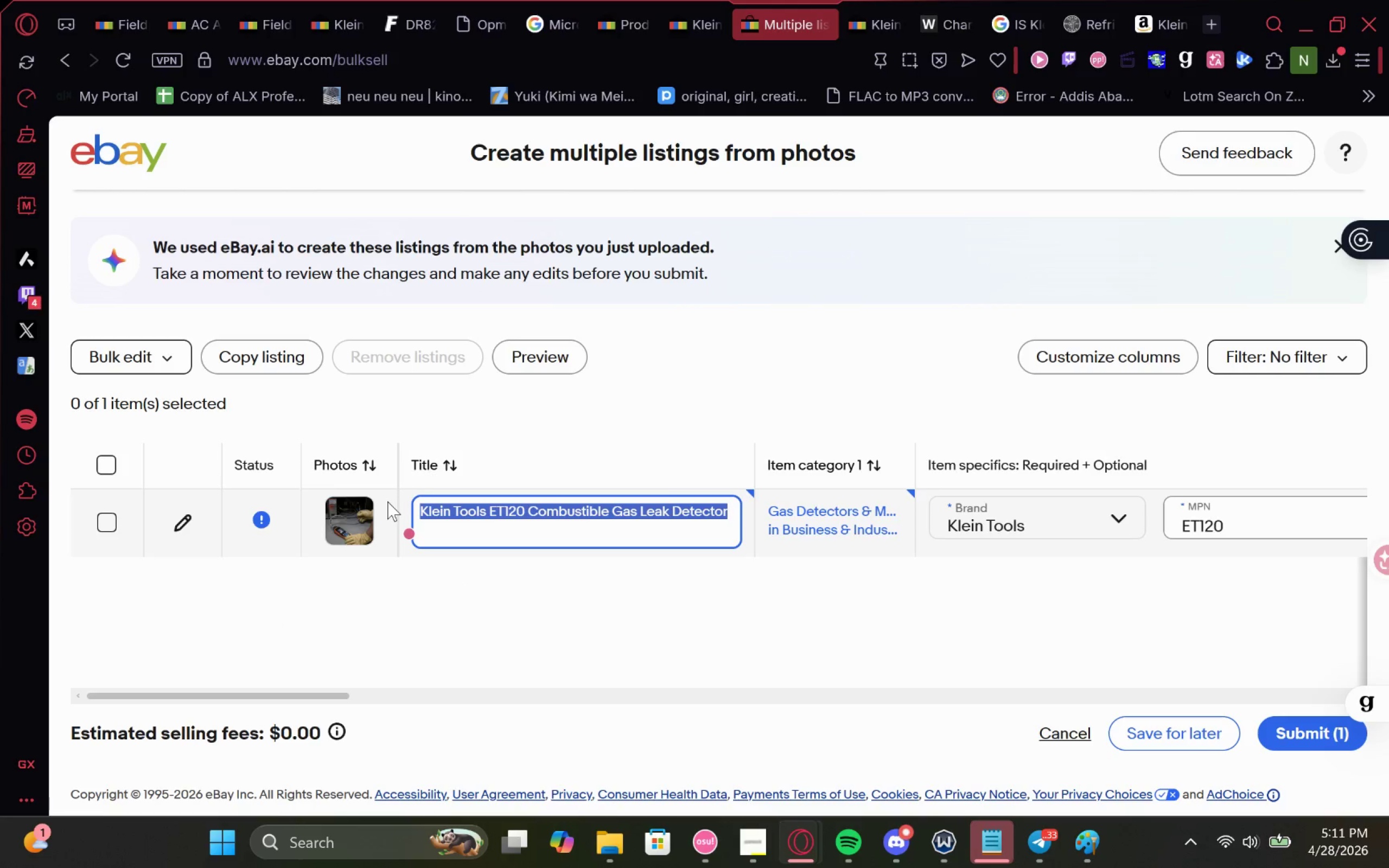 
key(Control+V)
 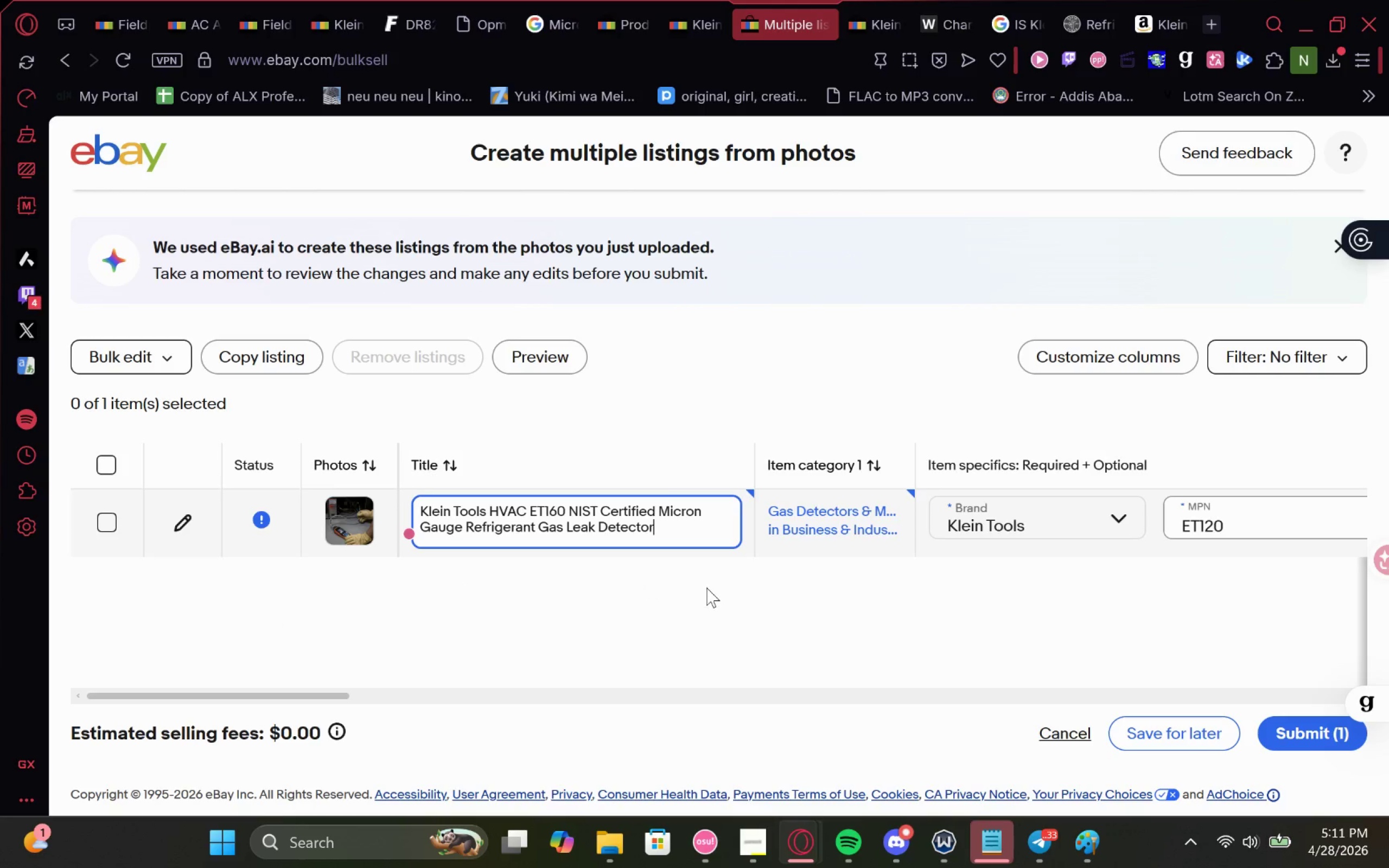 
left_click([705, 580])
 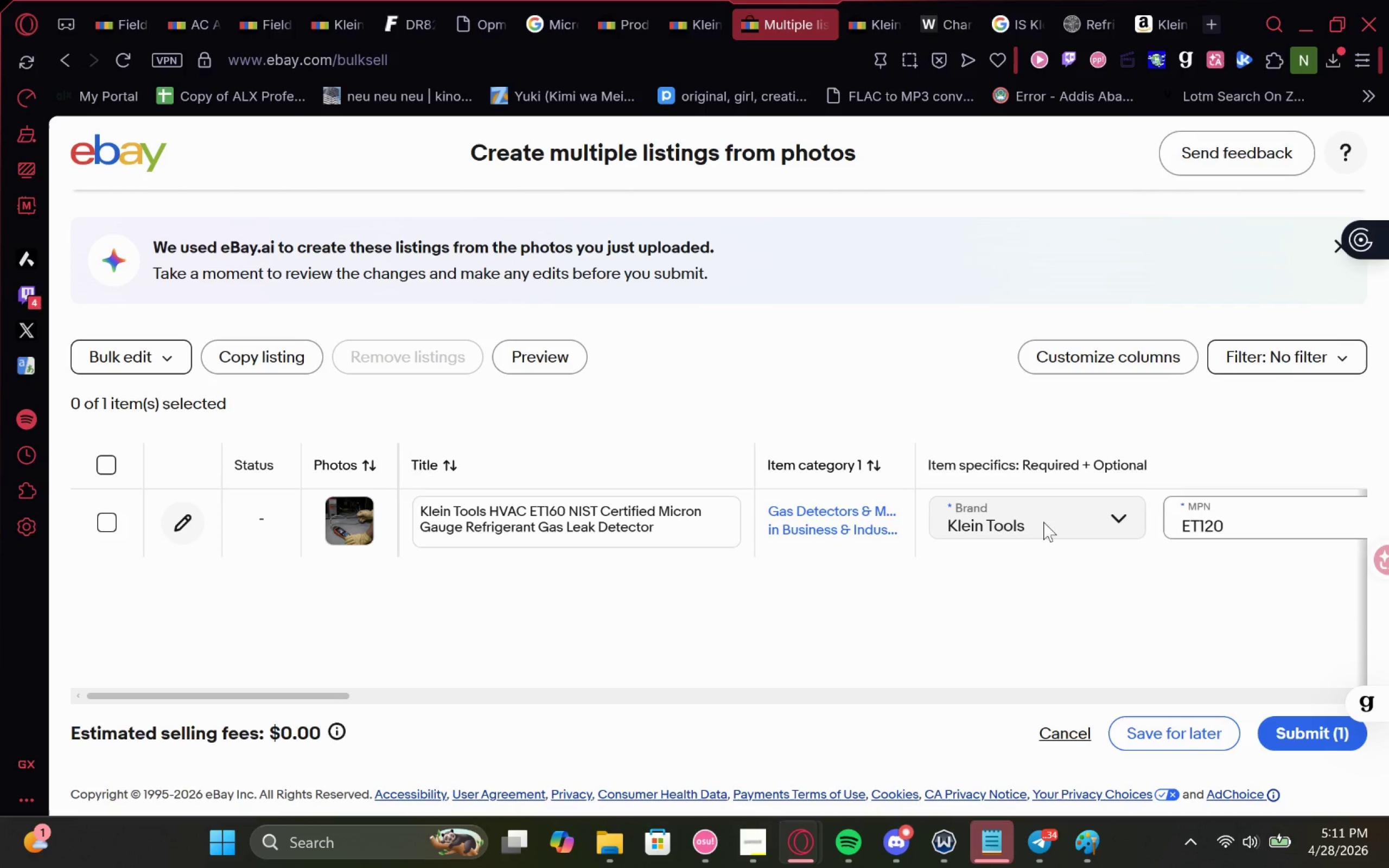 
wait(8.25)
 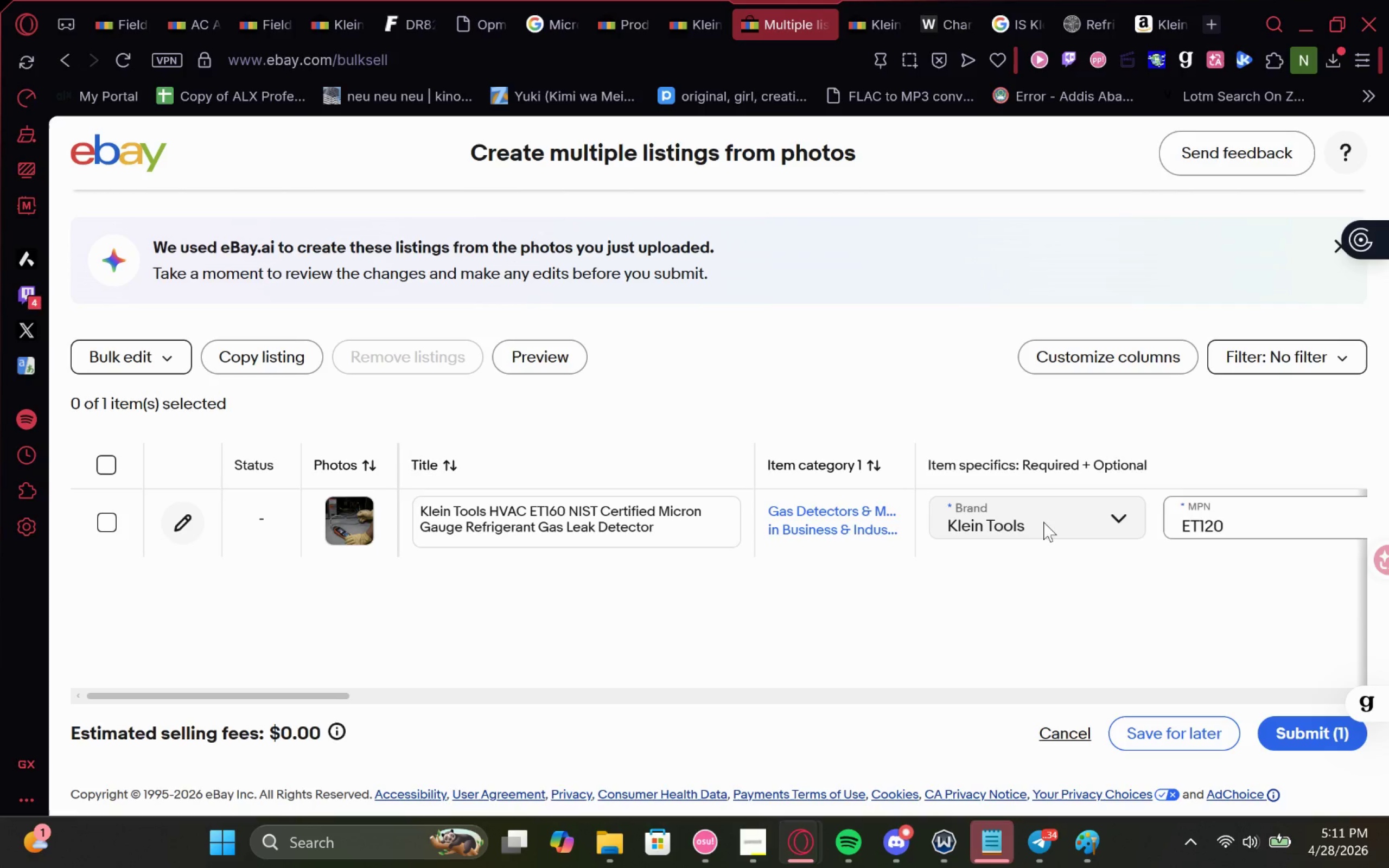 
left_click([880, 0])
 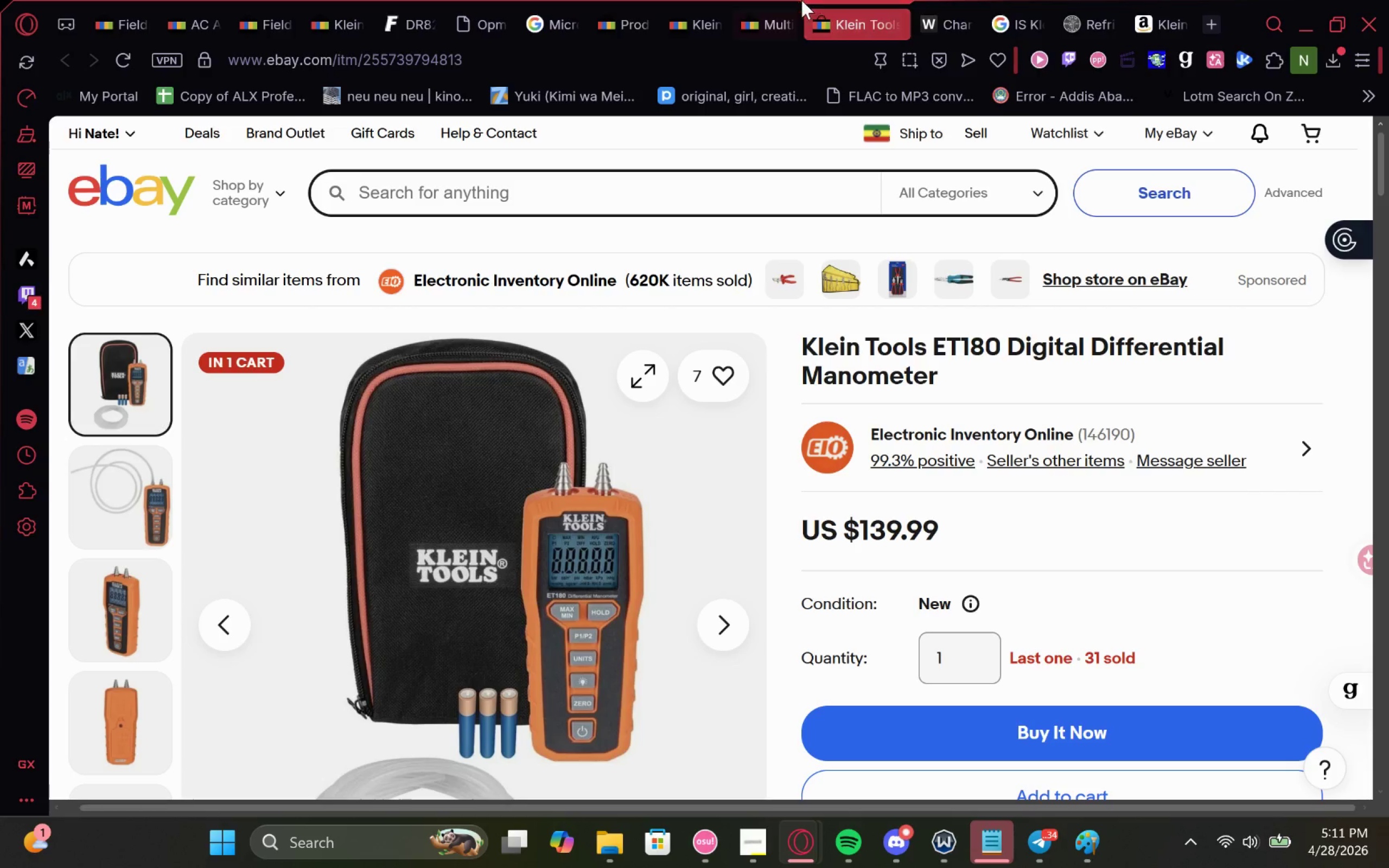 
left_click([771, 0])
 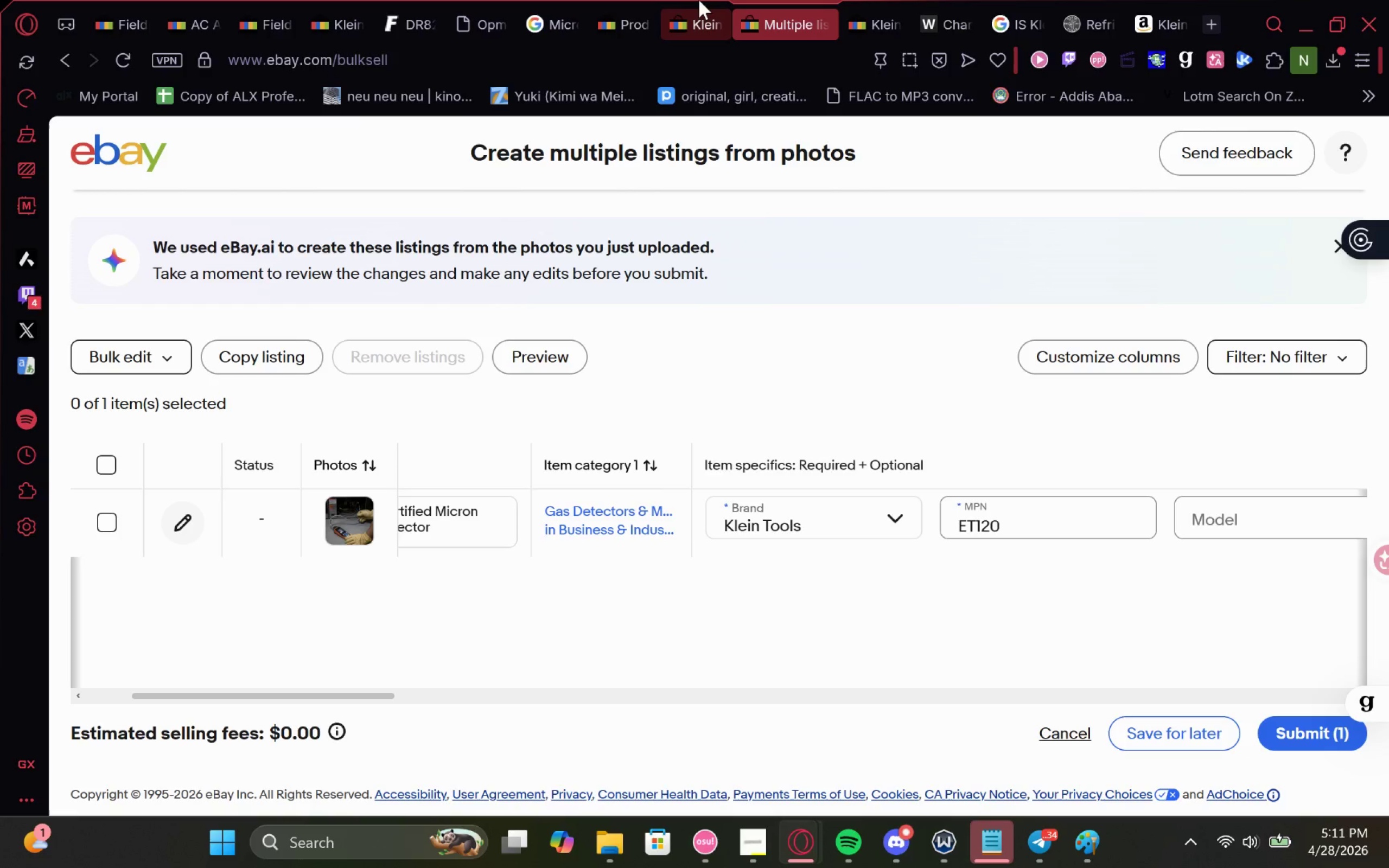 
left_click([706, 0])
 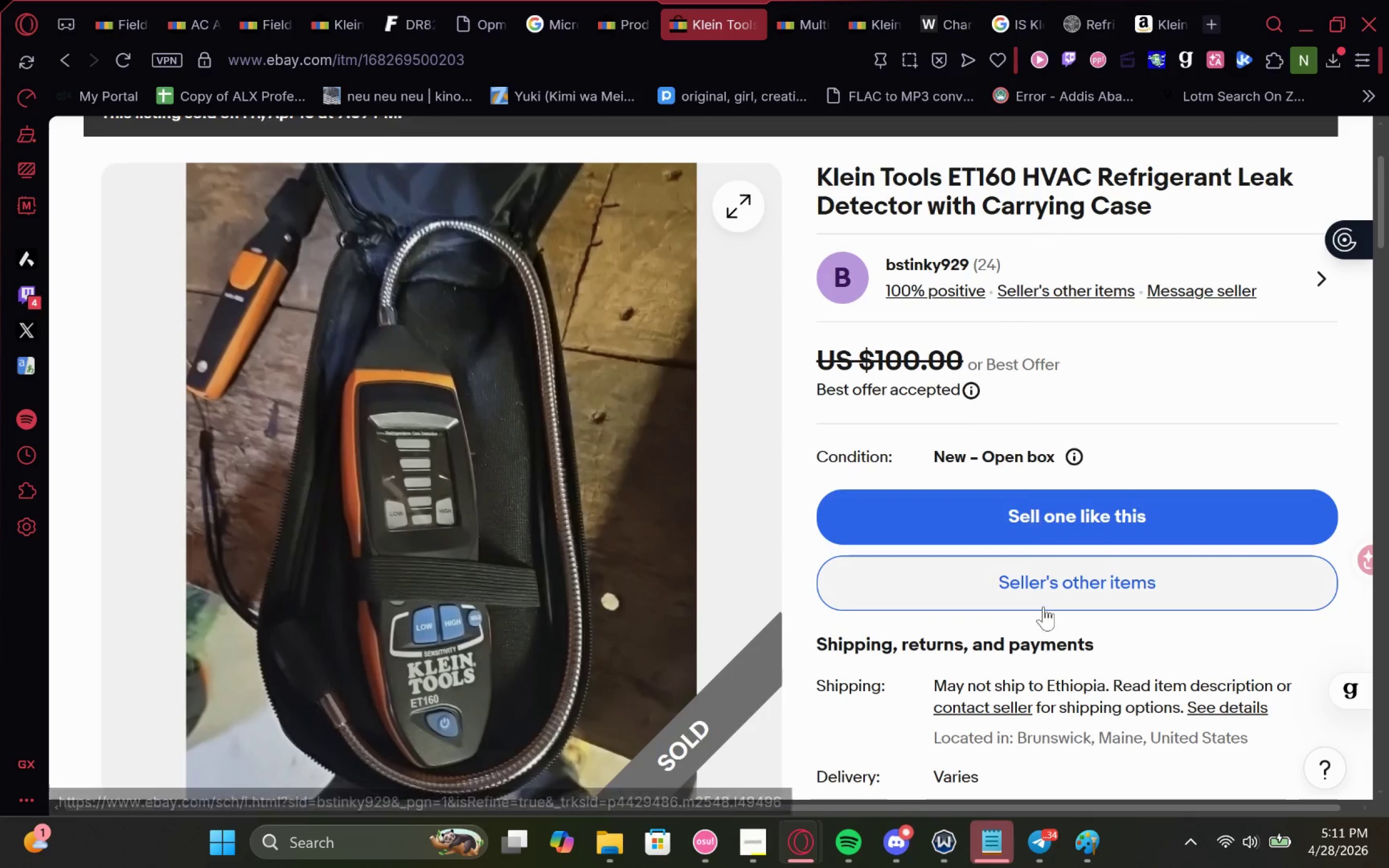 
wait(8.12)
 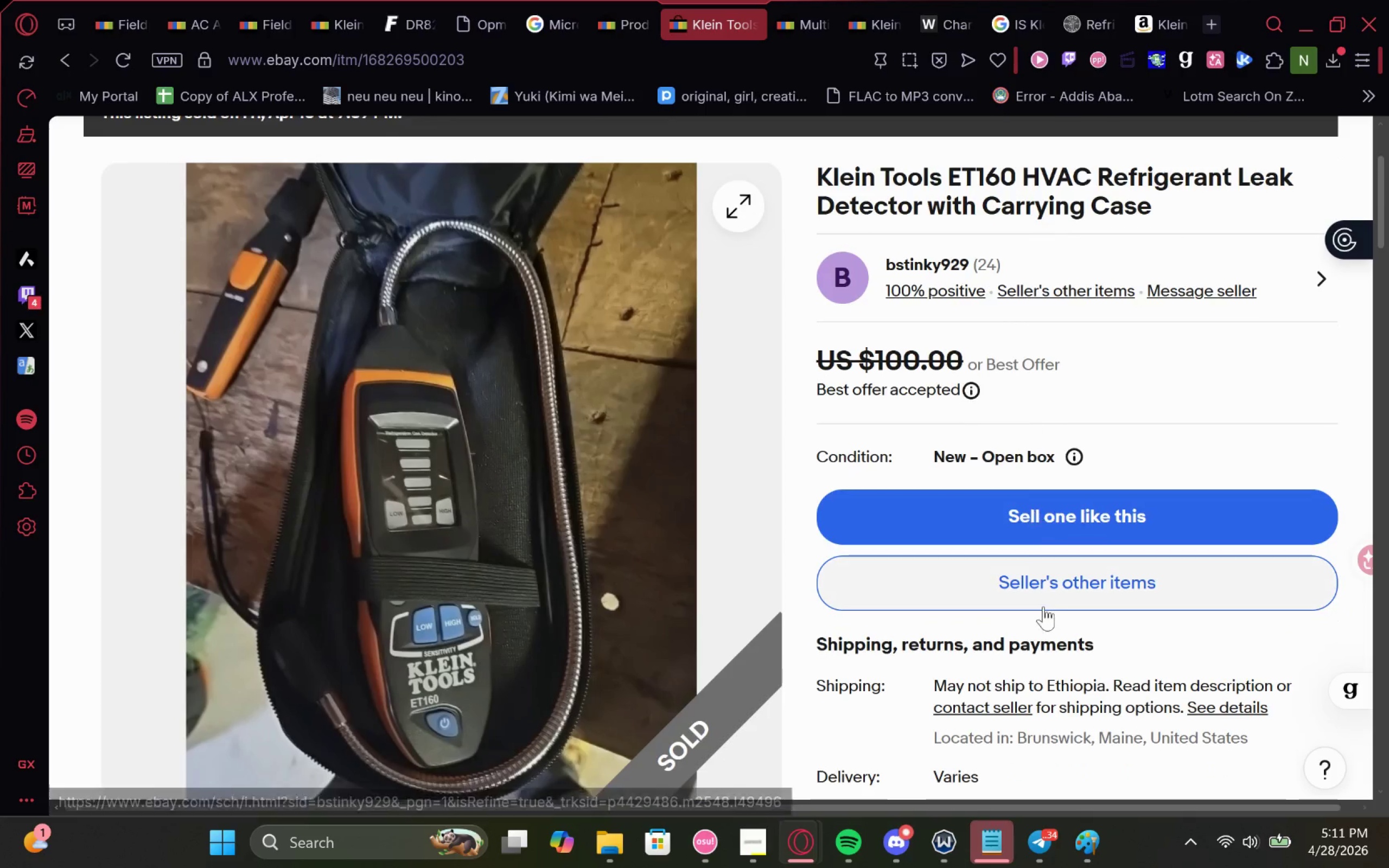 
double_click([940, 330])
 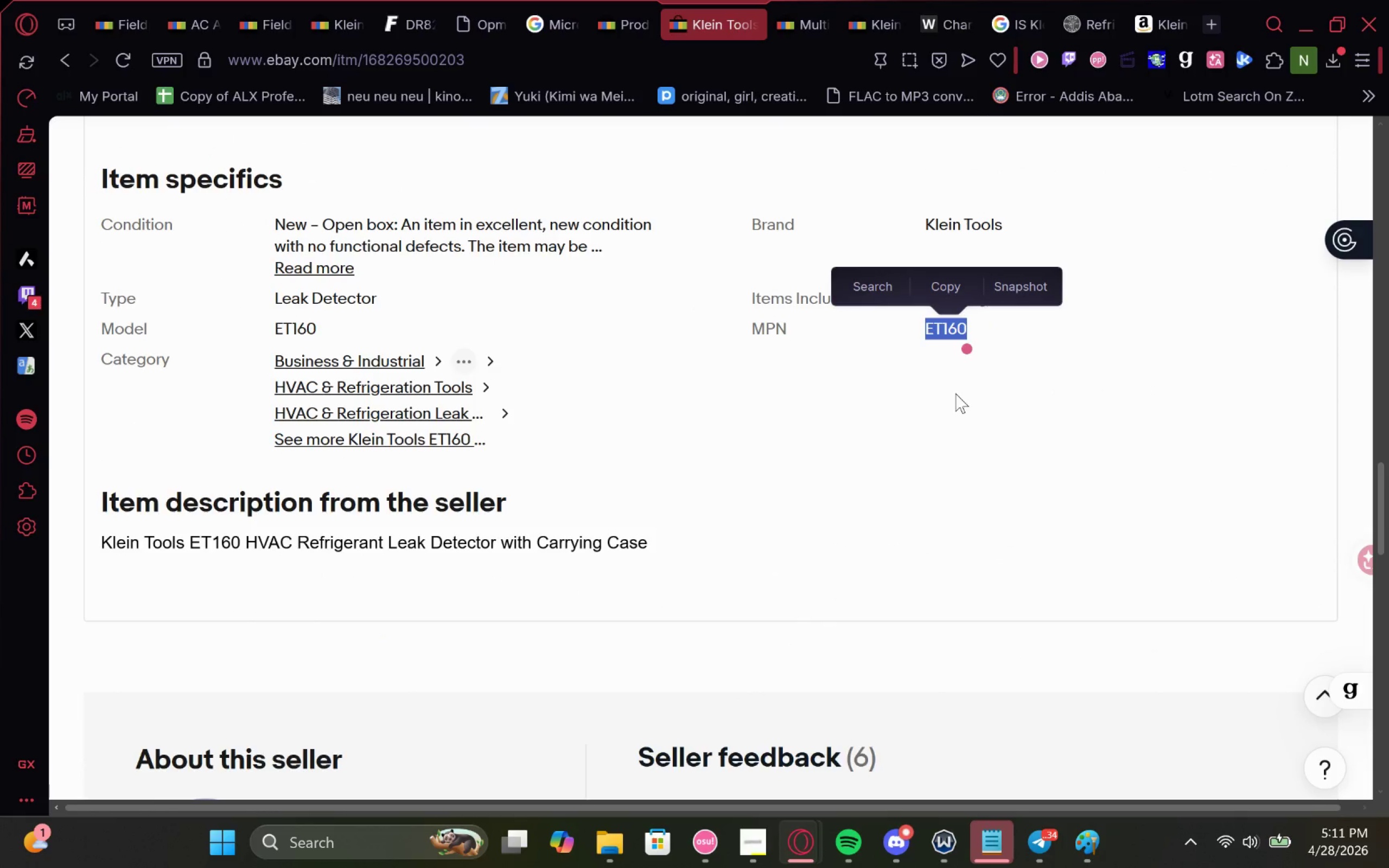 
key(Control+C)
 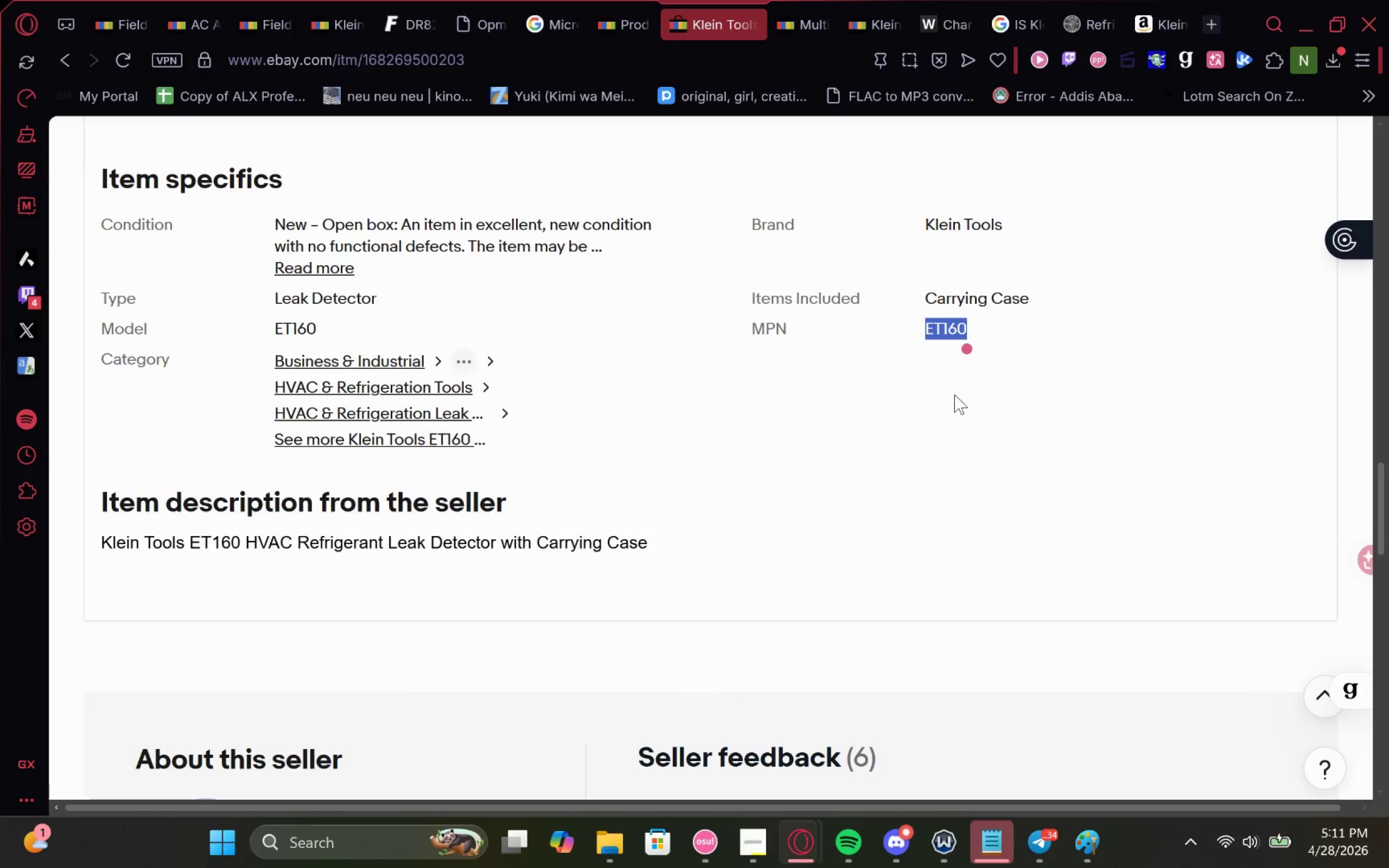 
key(Control+C)
 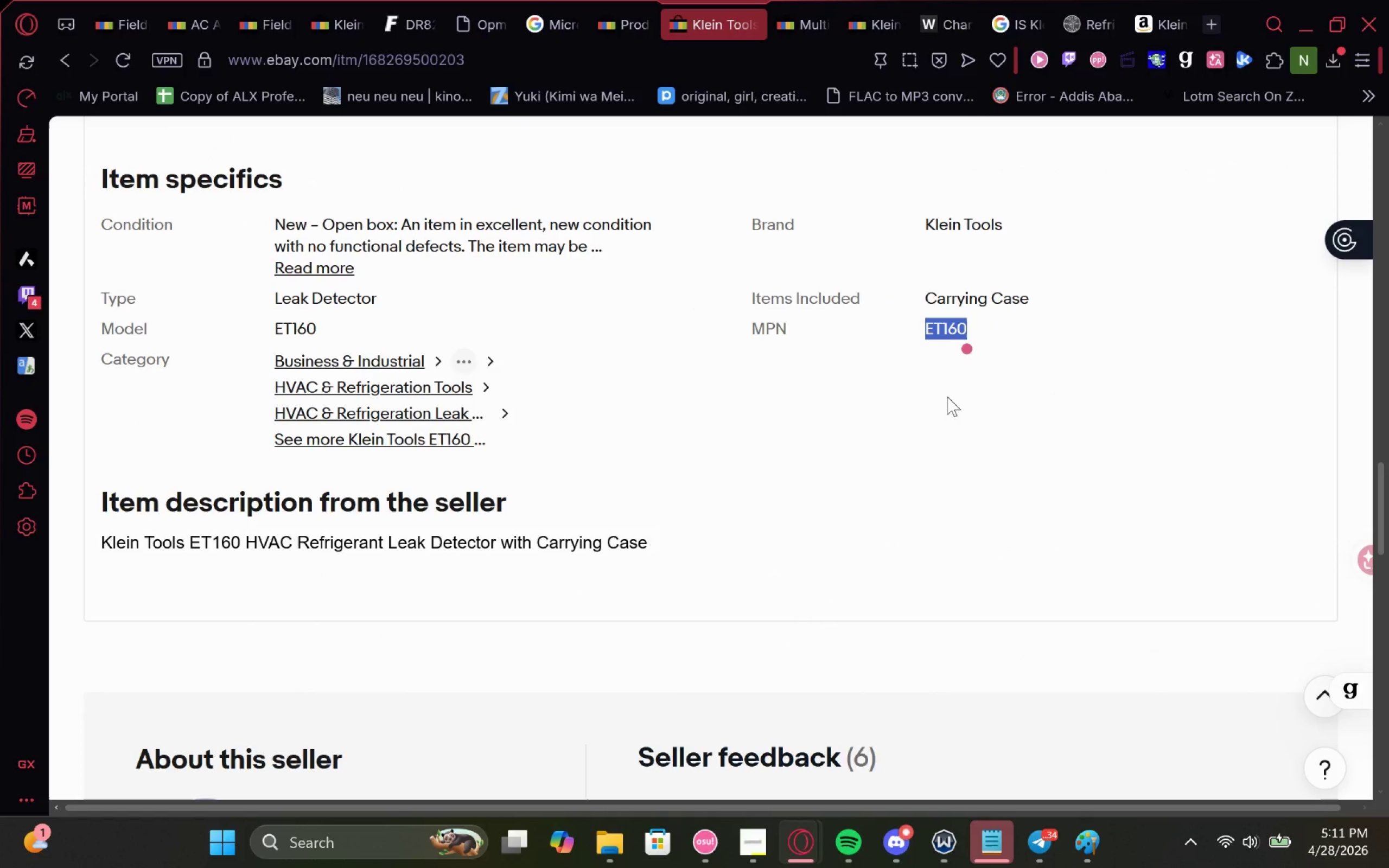 
key(Control+C)
 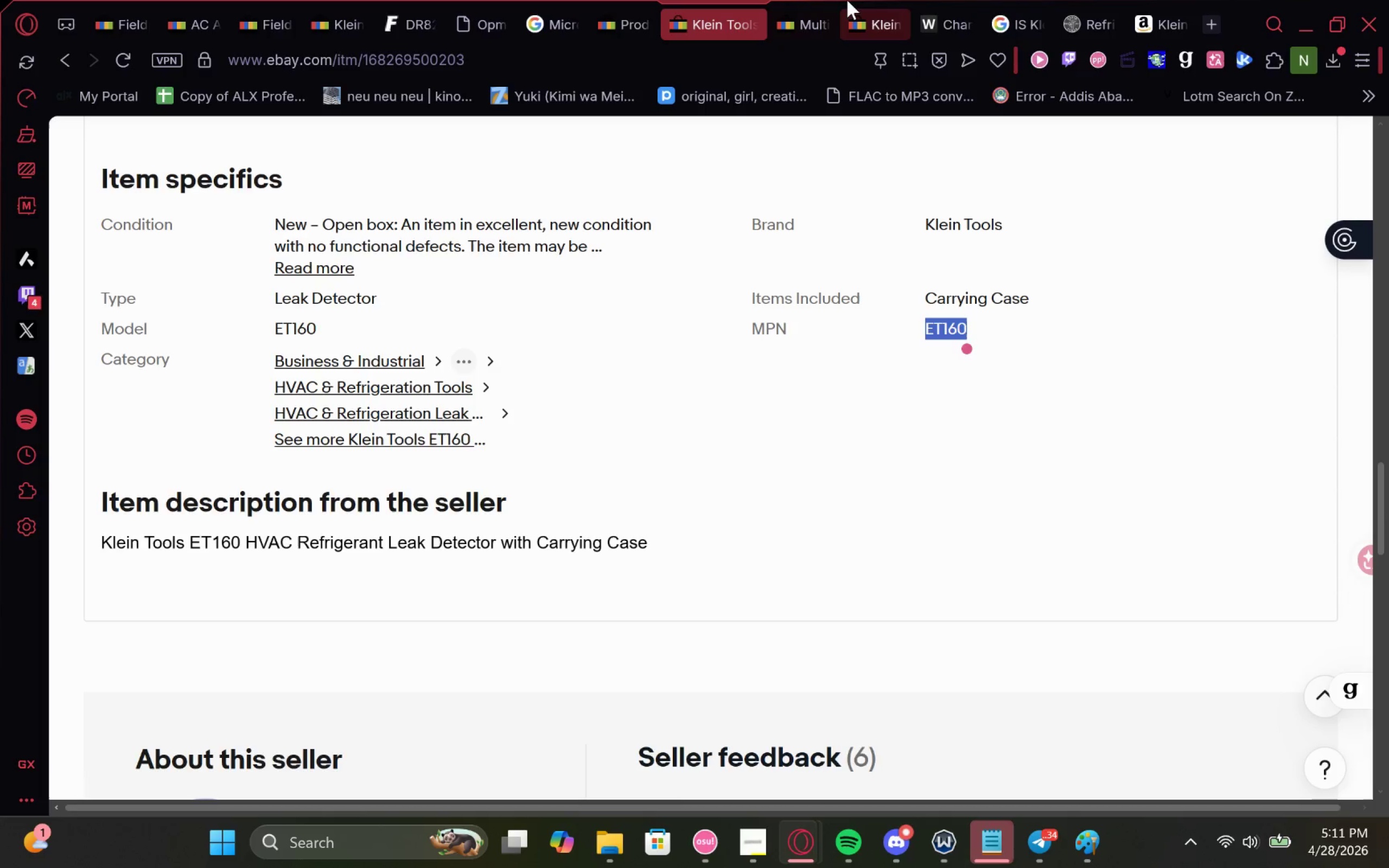 
left_click([847, 0])
 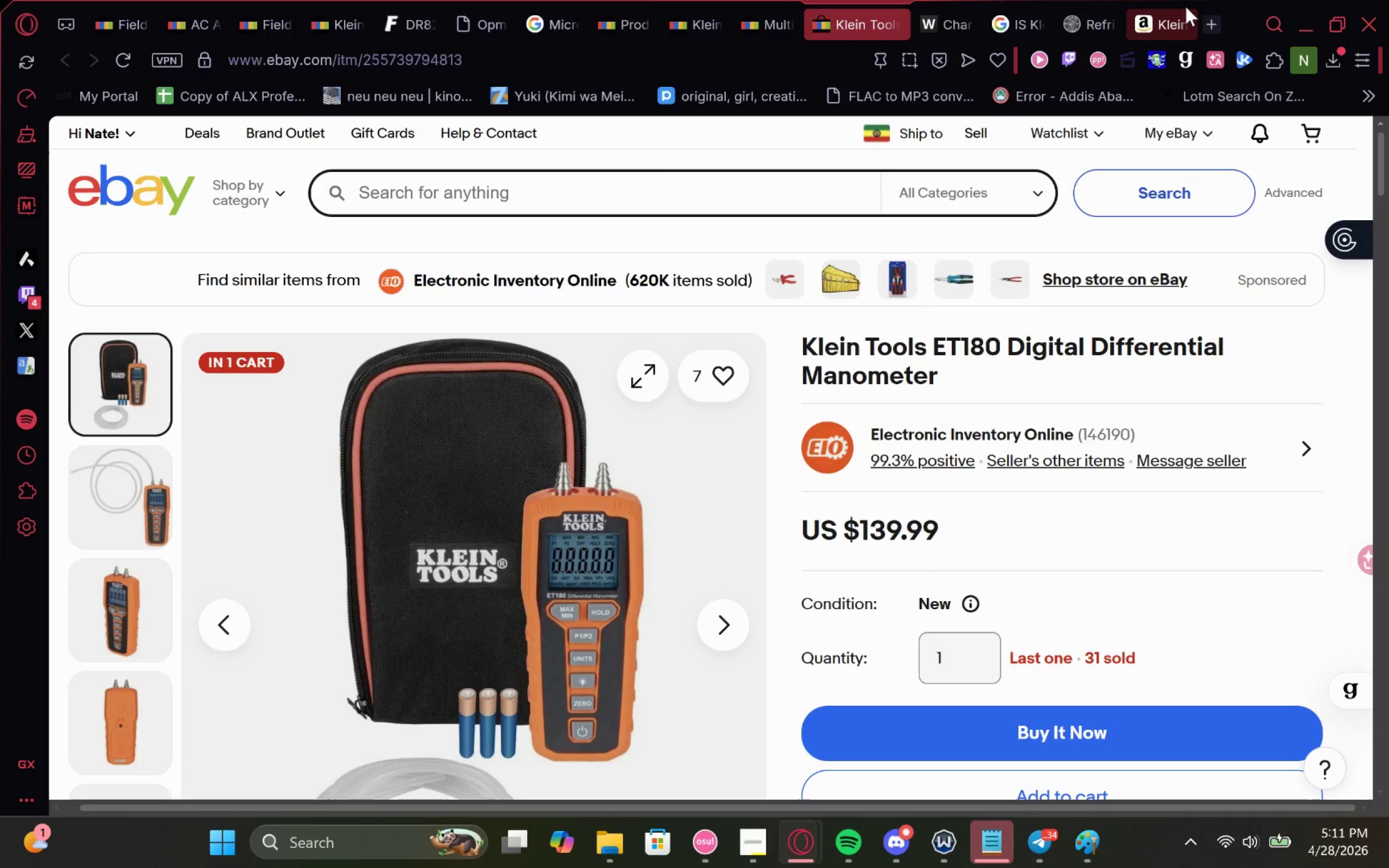 
left_click([1213, 27])
 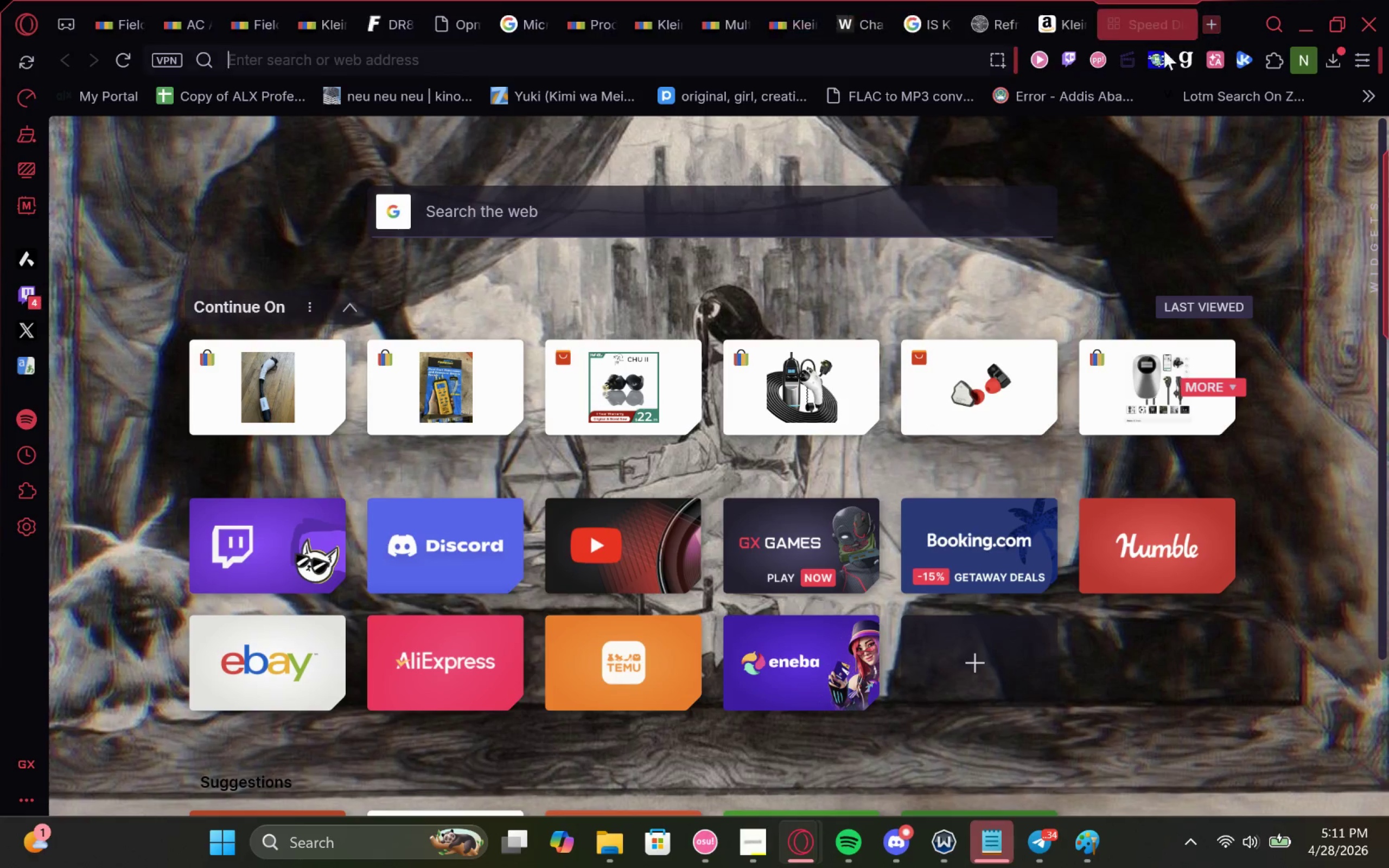 
key(Control+V)
 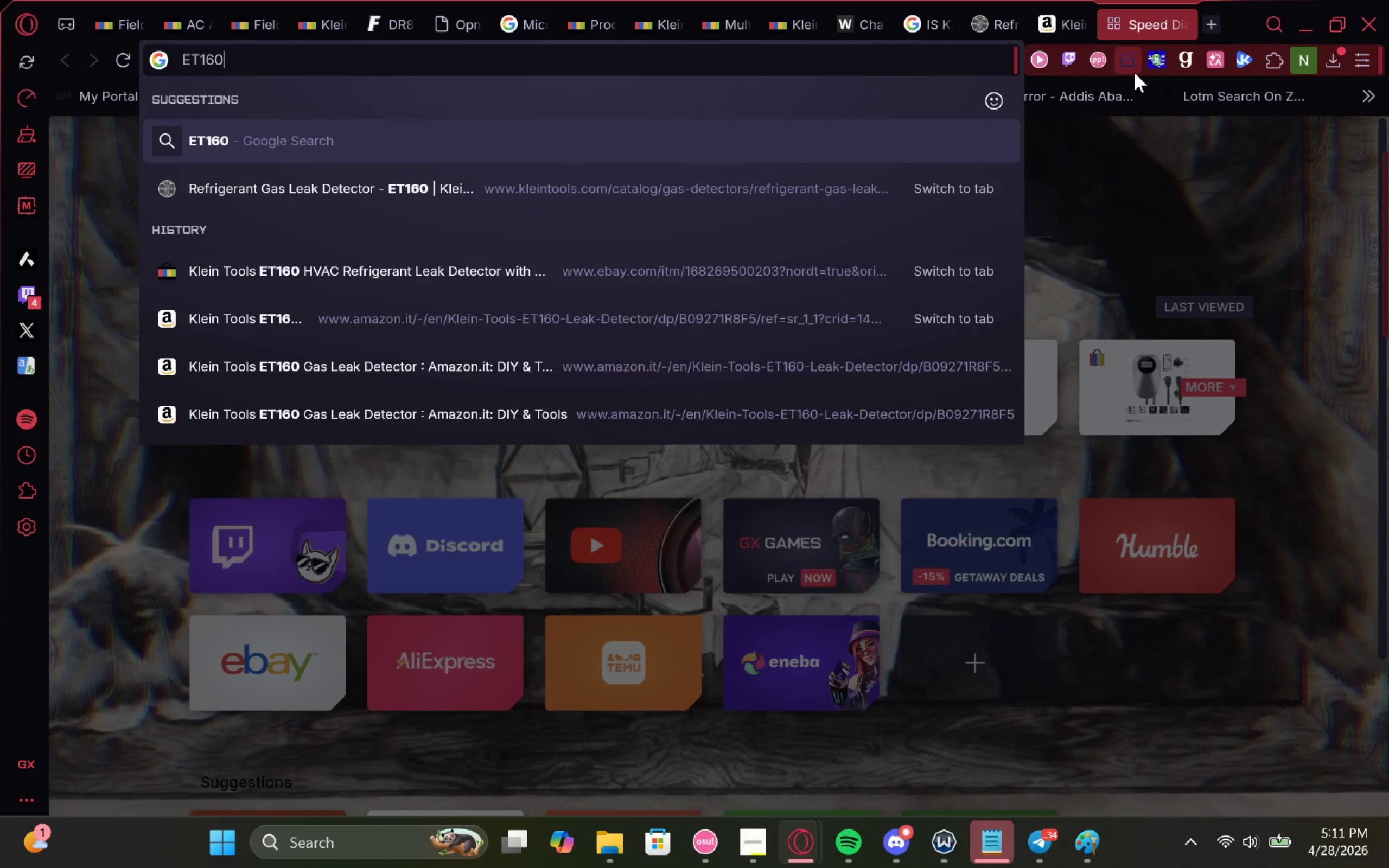 
type( UPC)
 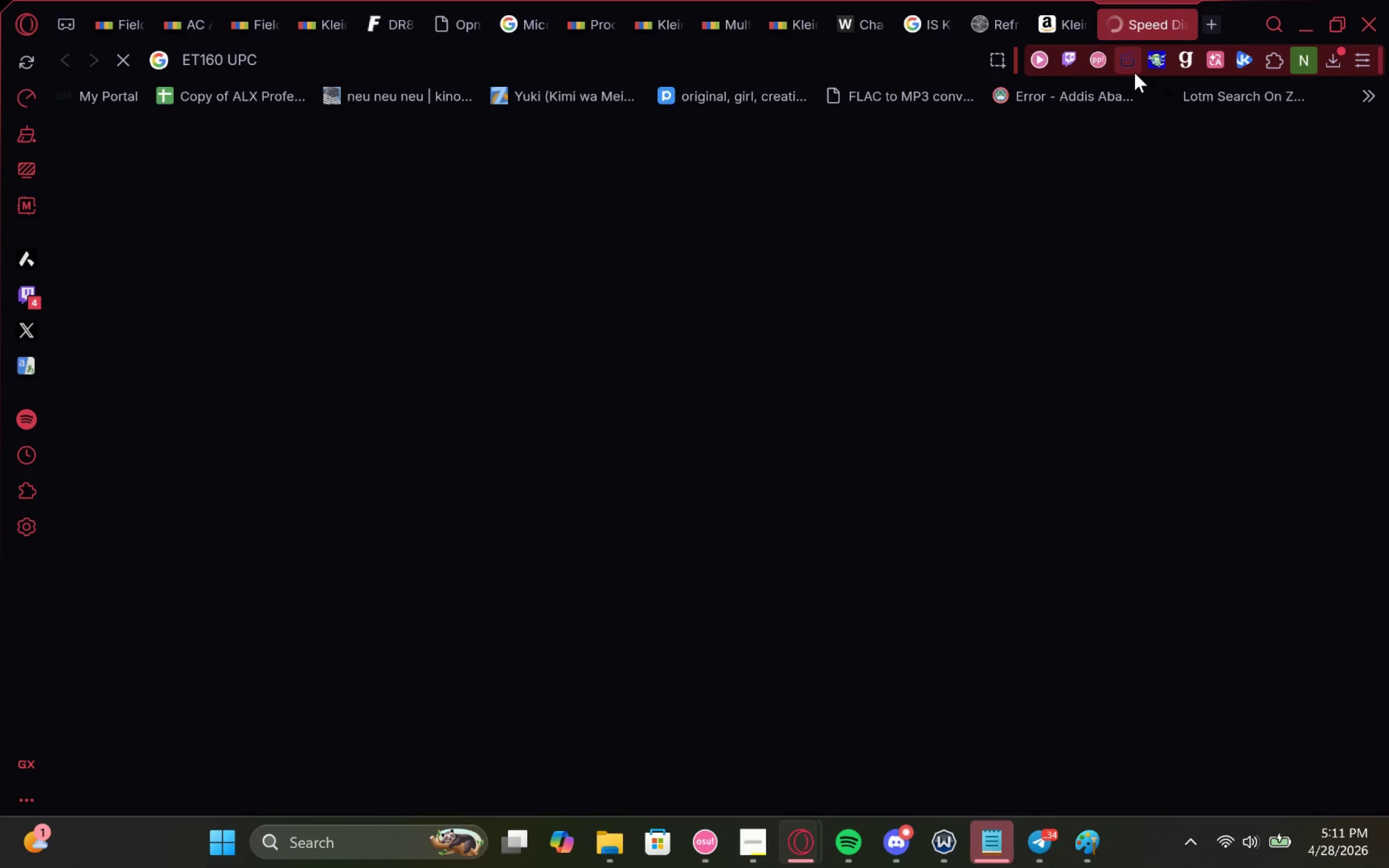 
 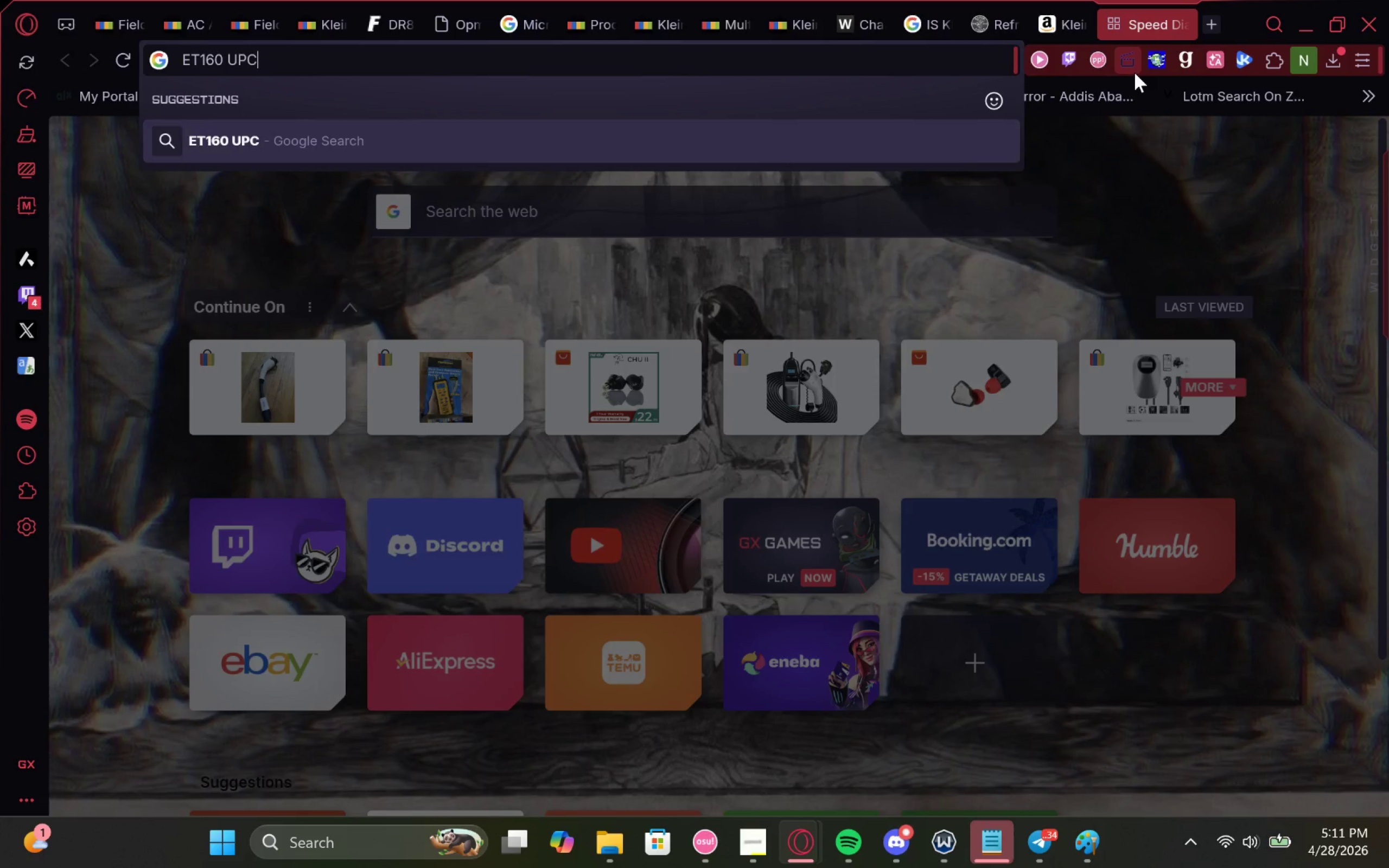 
key(Enter)
 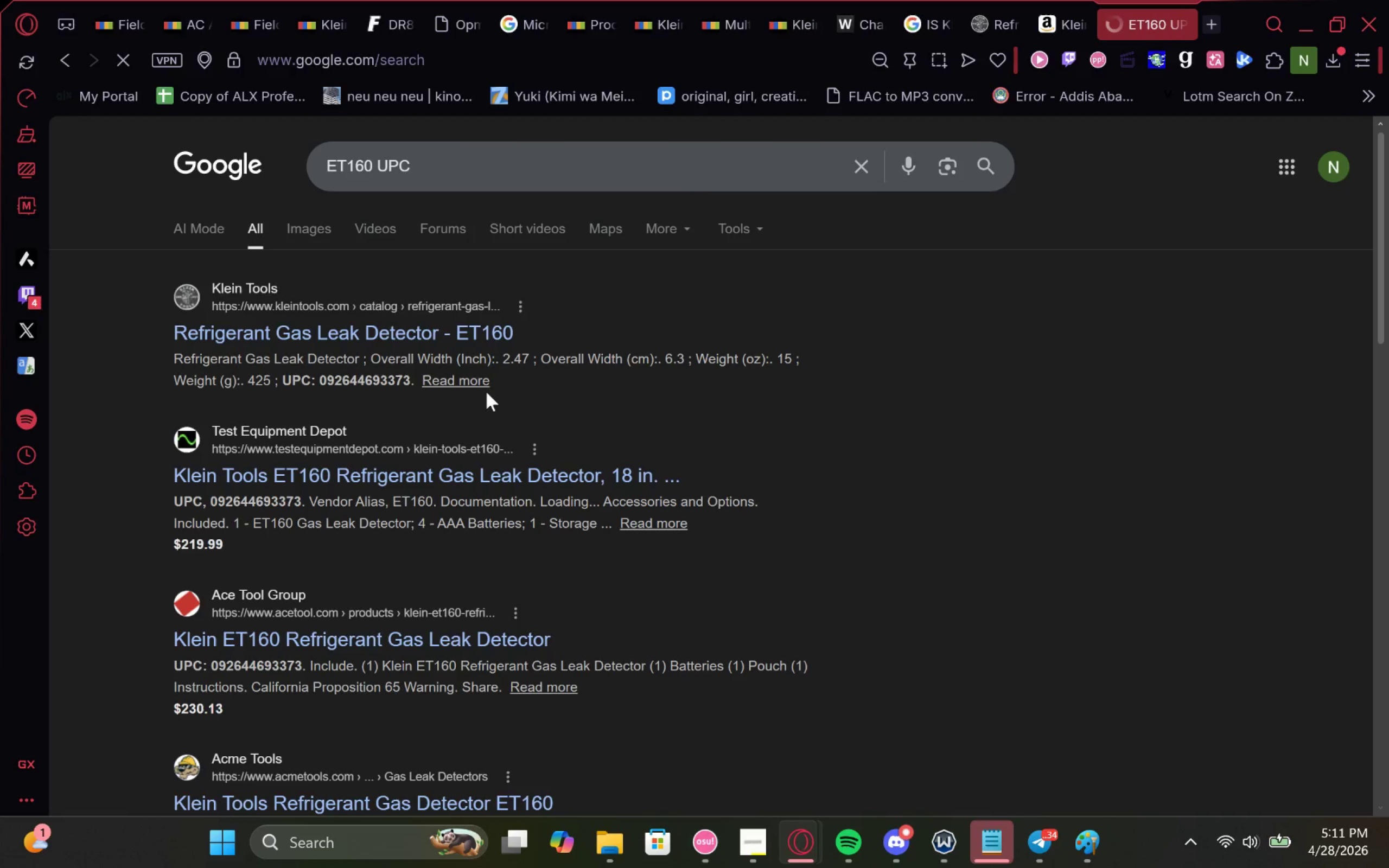 
double_click([357, 381])
 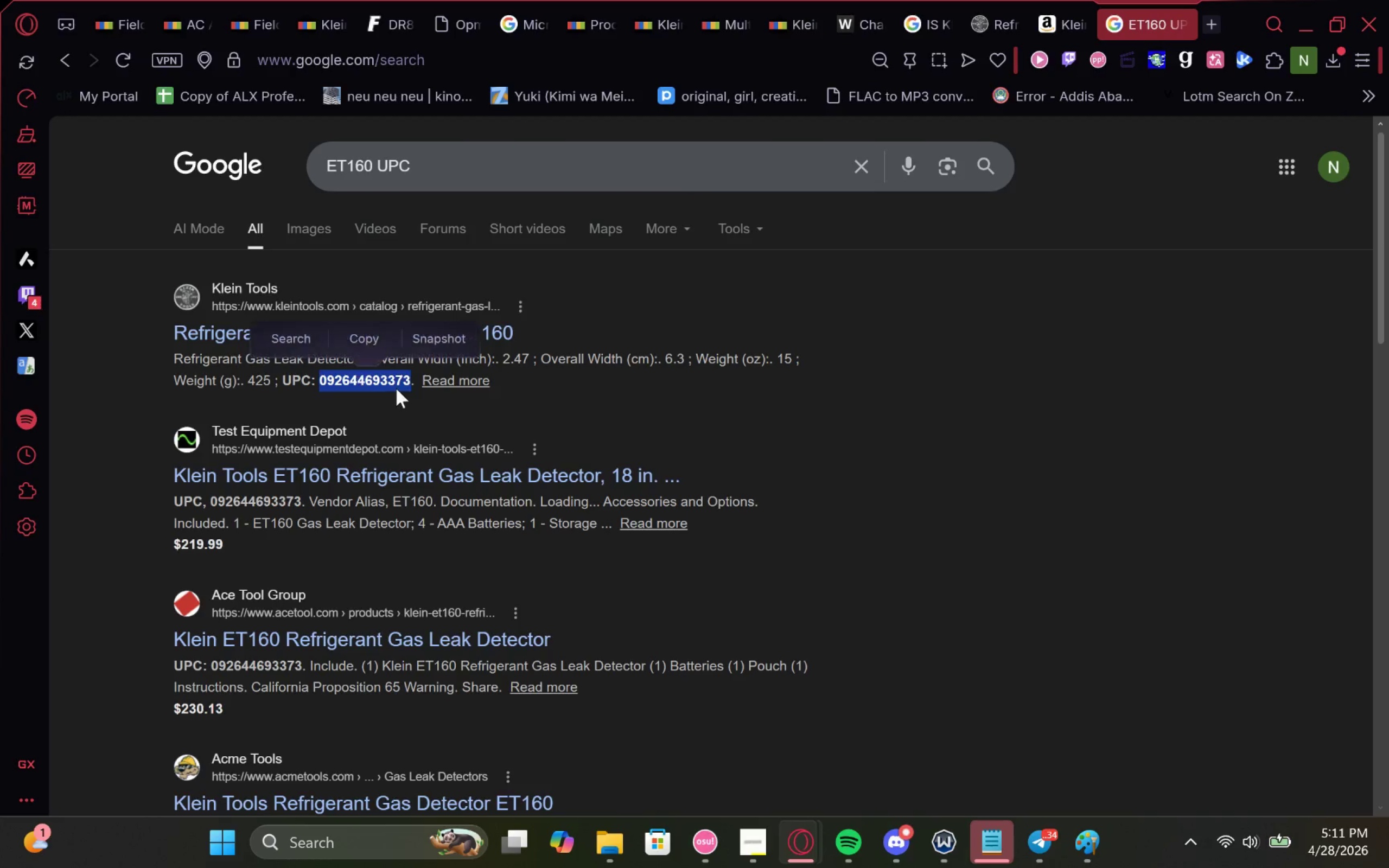 
key(Control+C)
 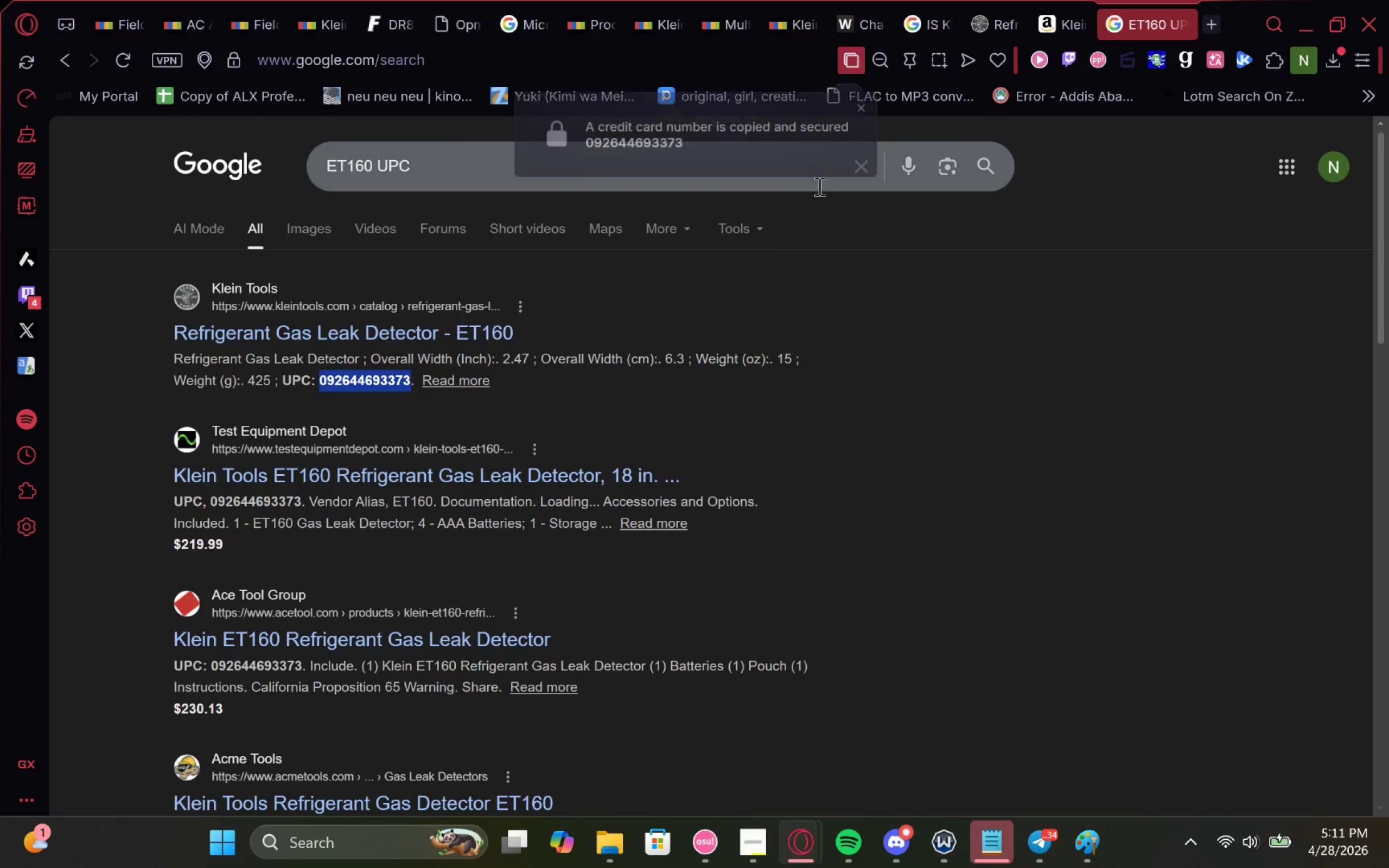 
key(Control+C)
 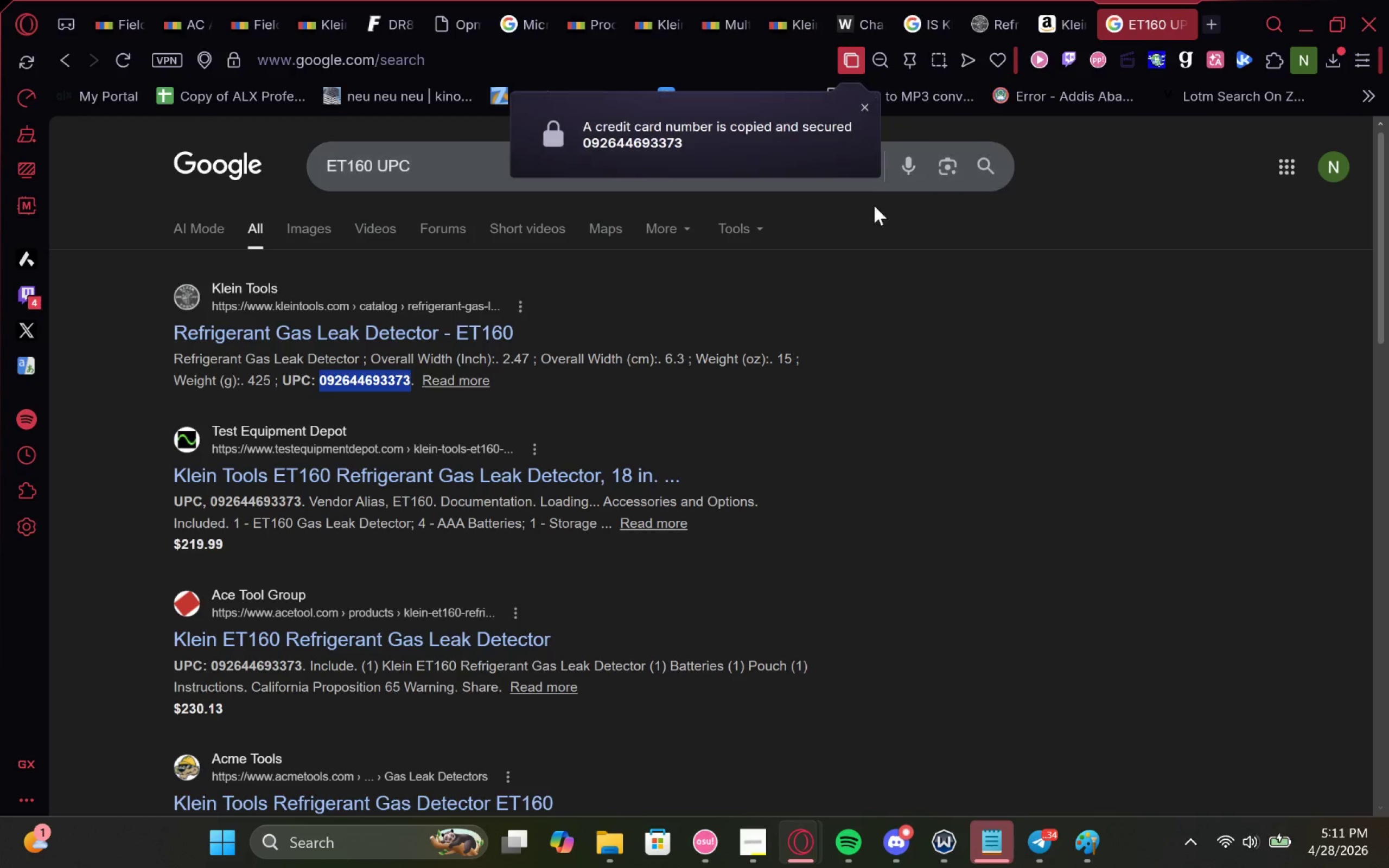 
key(Control+C)
 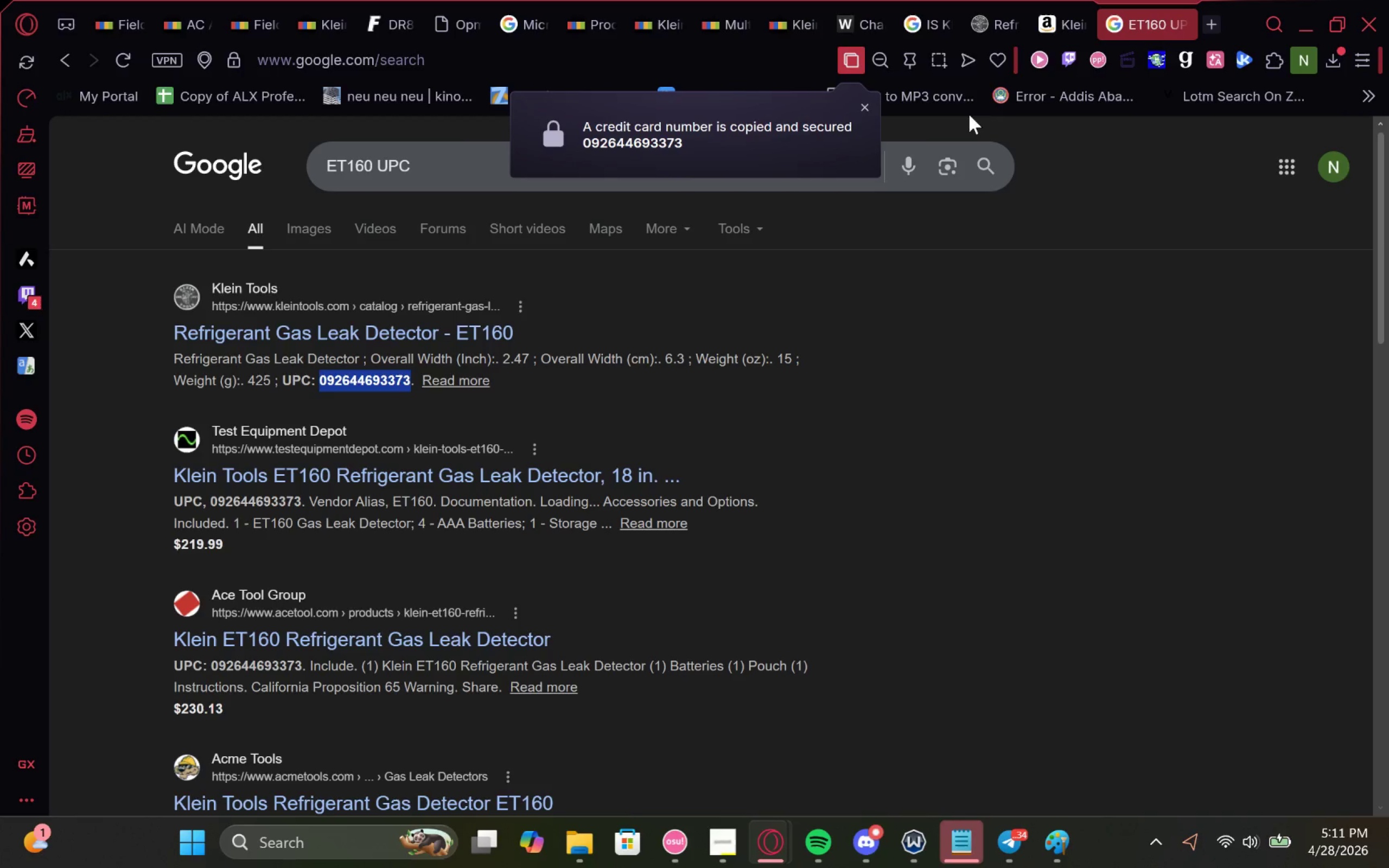 
key(Control+C)
 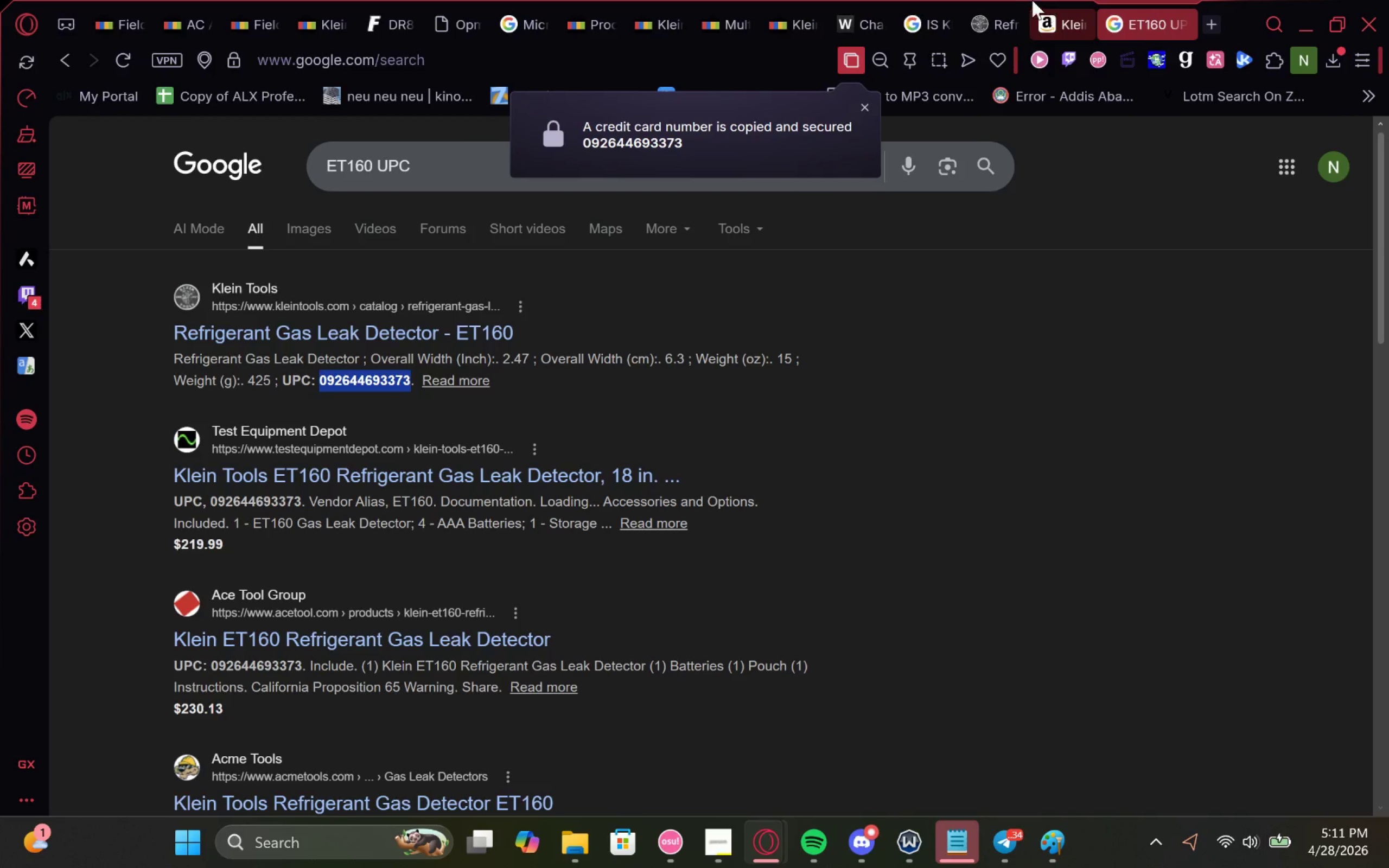 
left_click([1008, 0])
 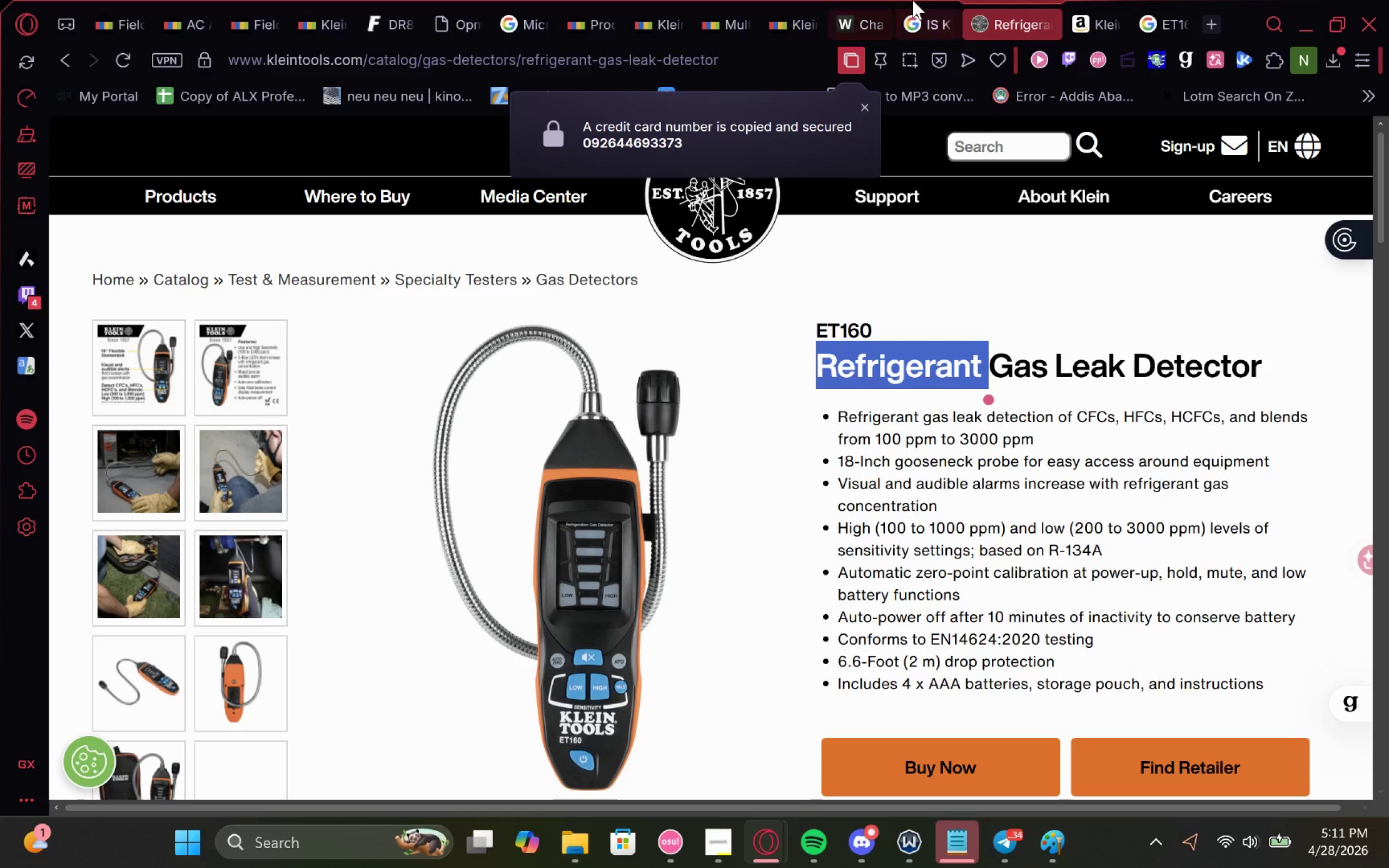 
left_click([916, 0])
 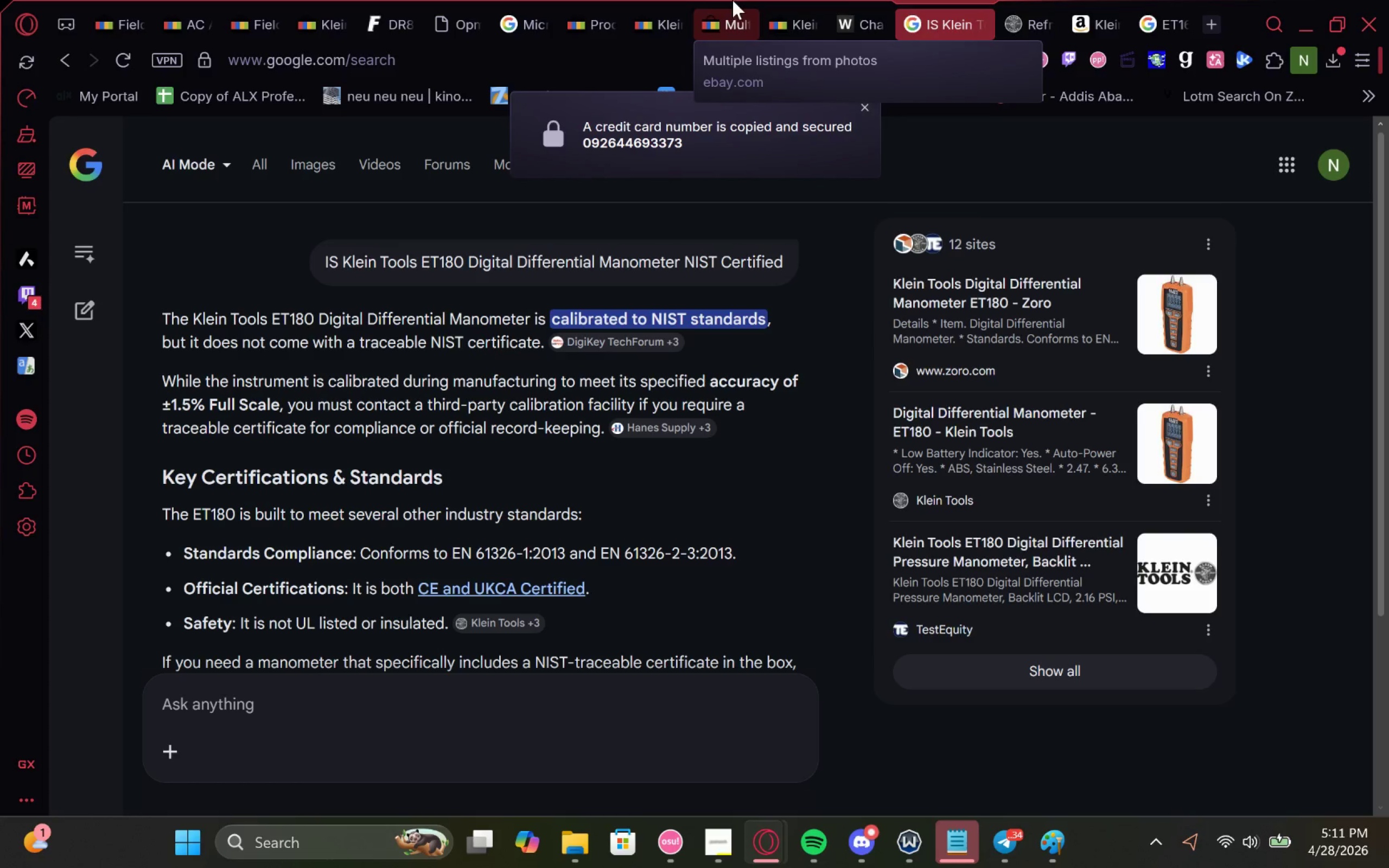 
left_click([775, 0])
 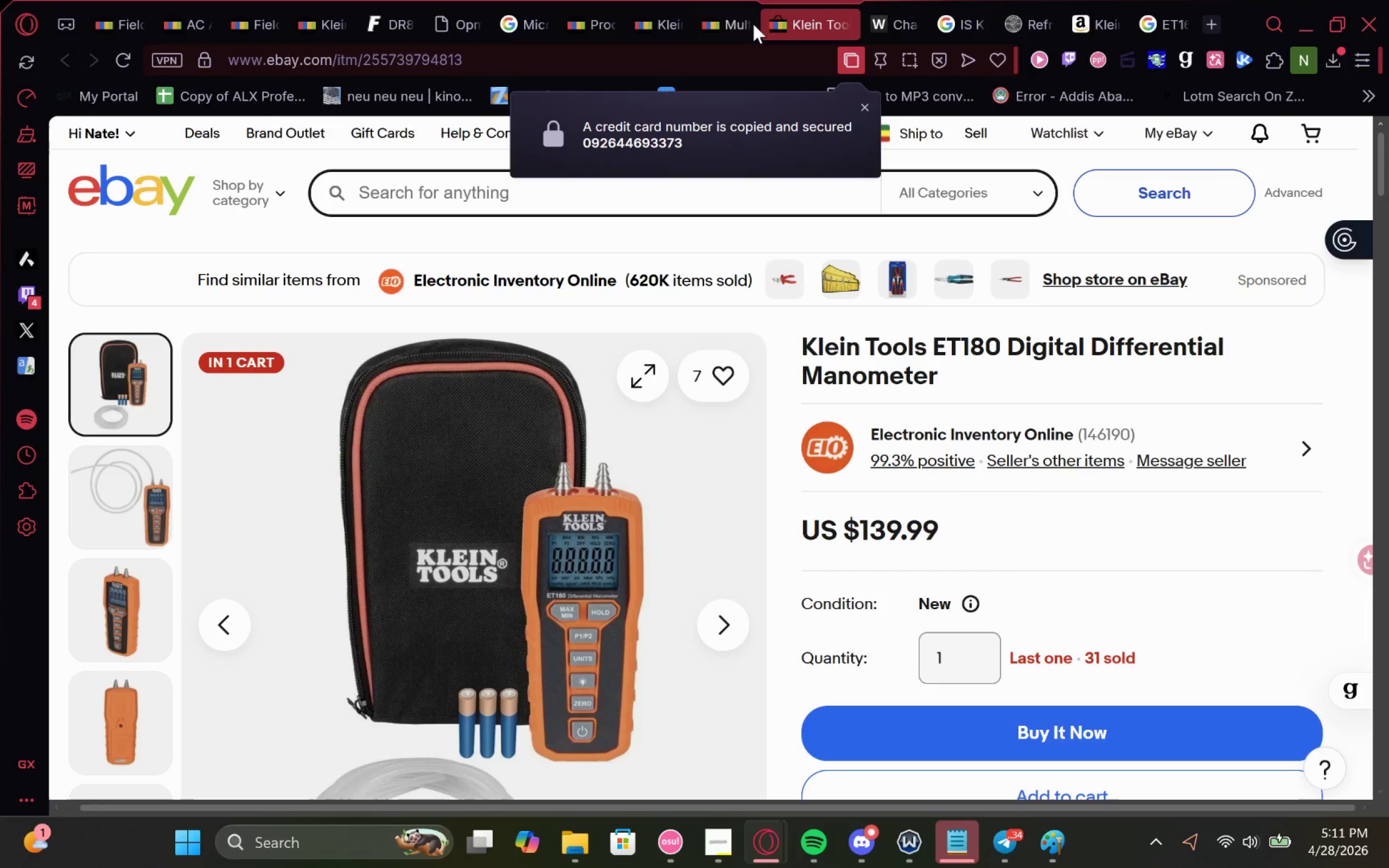 
left_click([729, 7])
 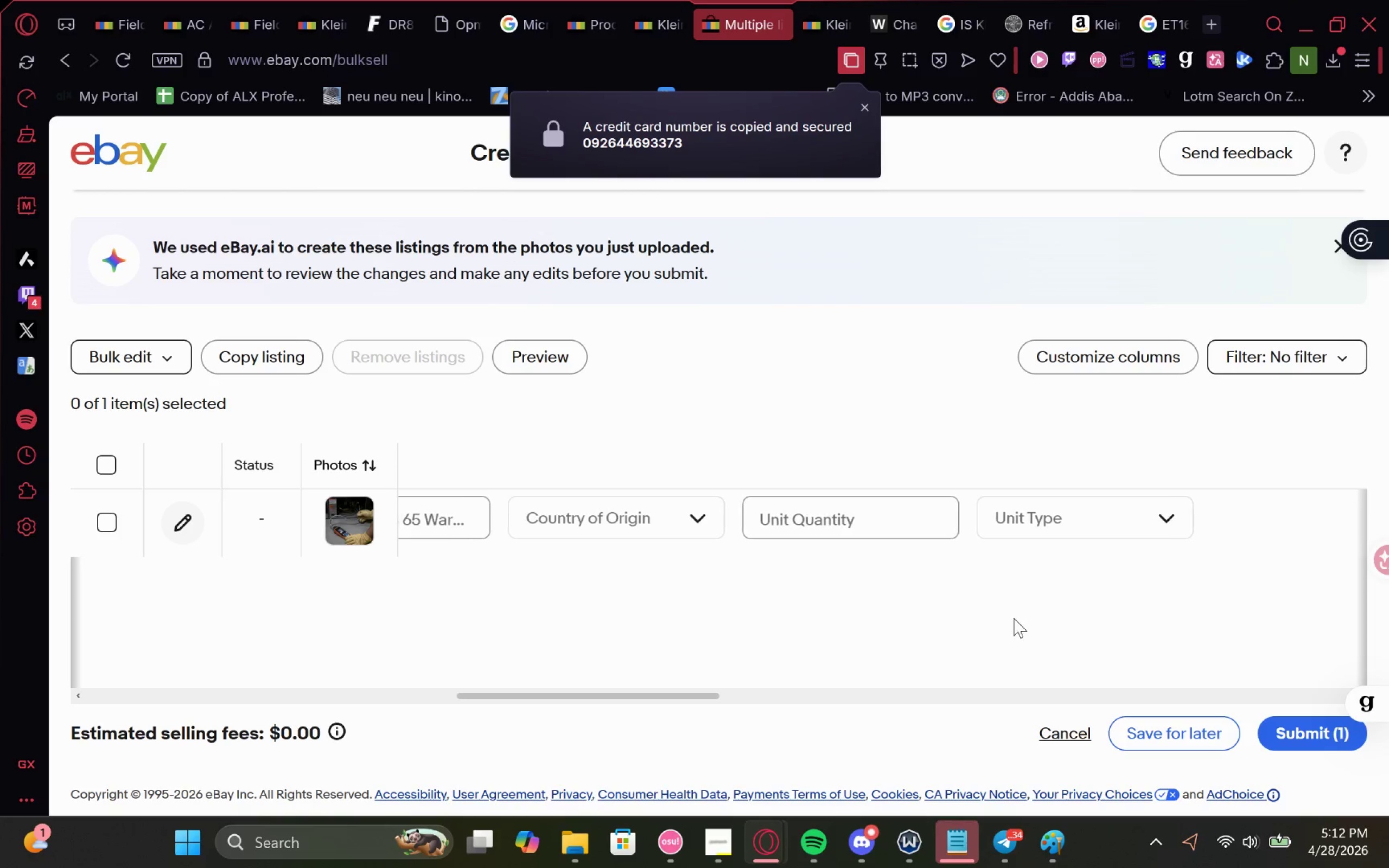 
wait(6.05)
 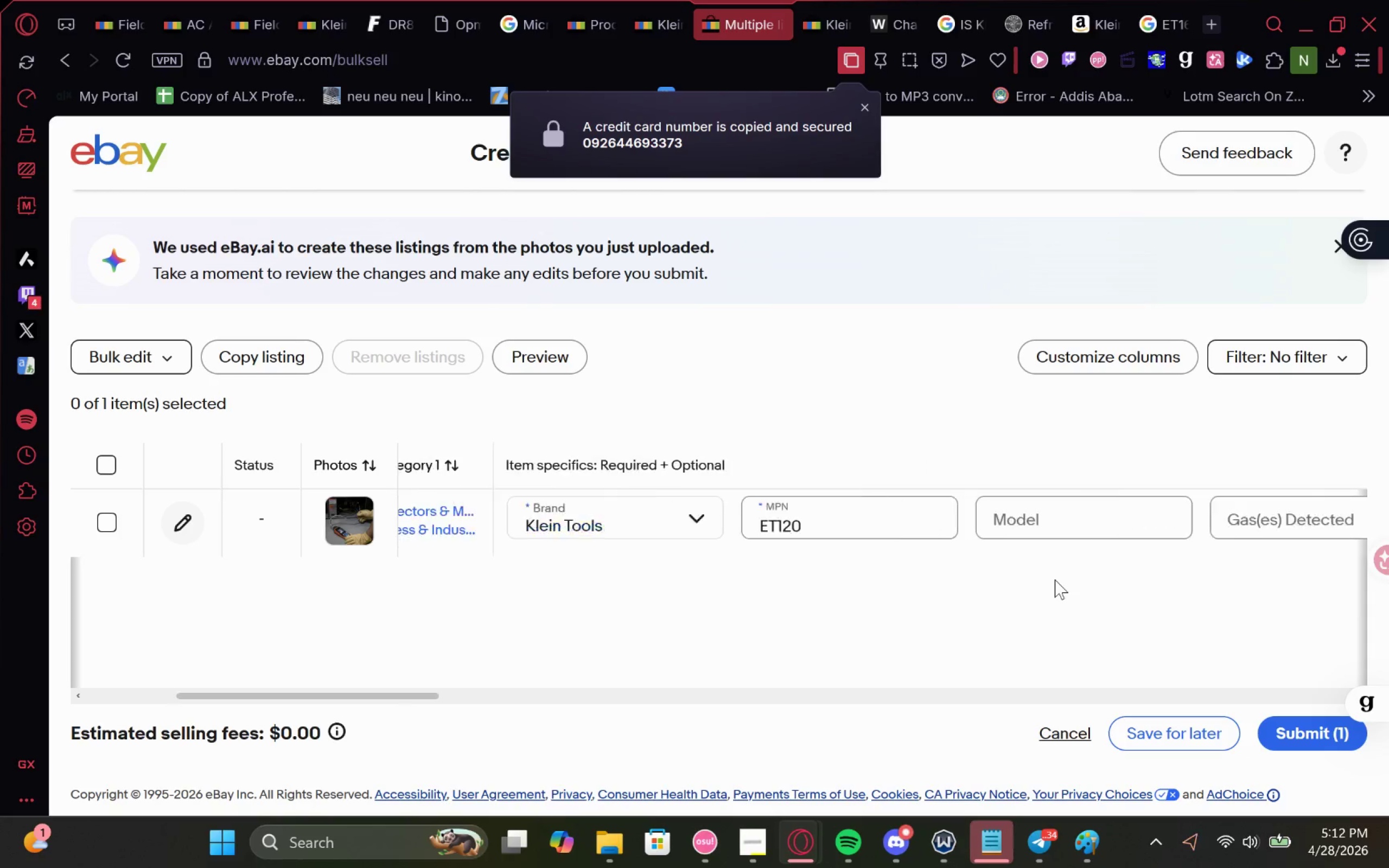 
left_click([774, 526])
 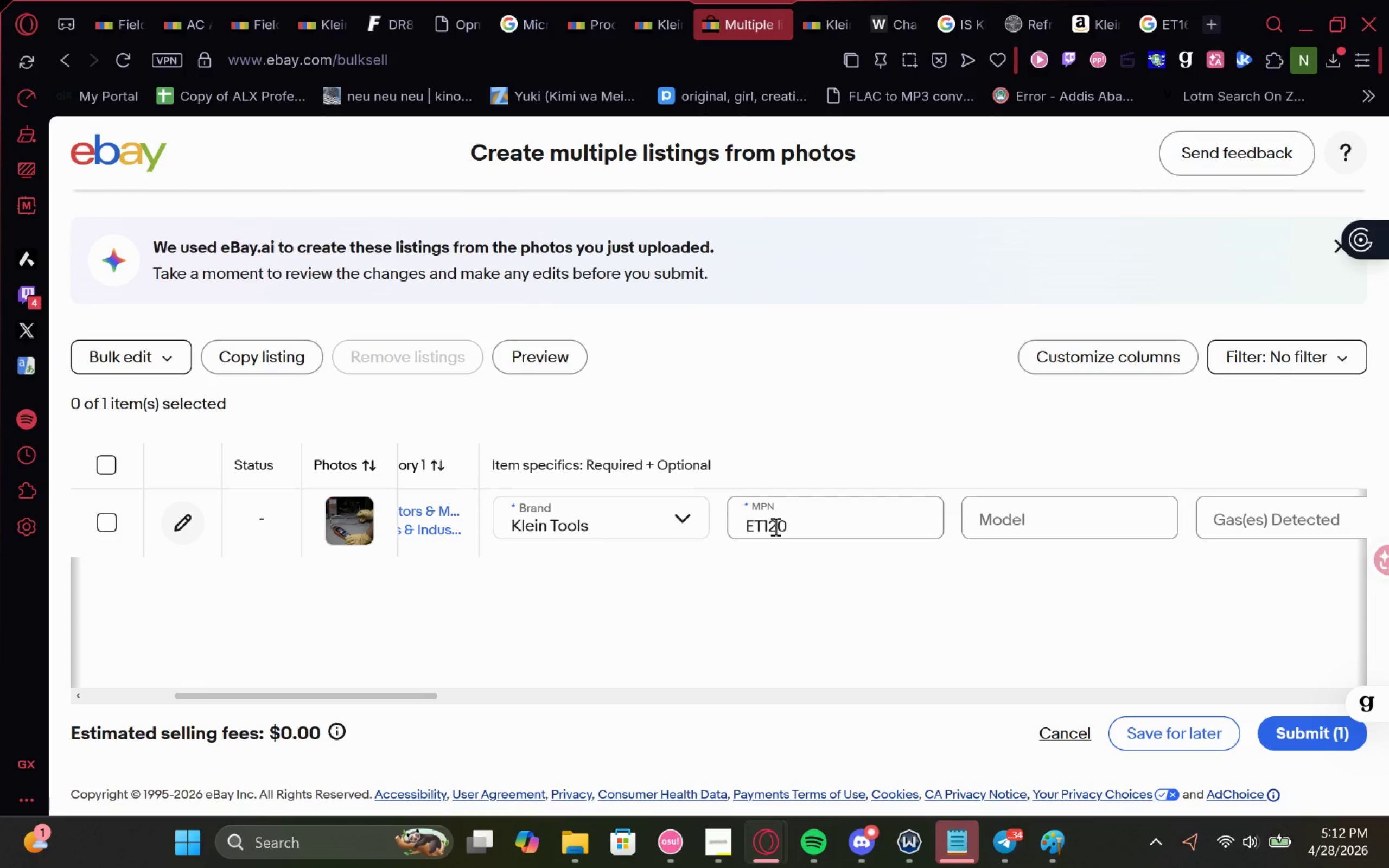 
left_click([774, 526])
 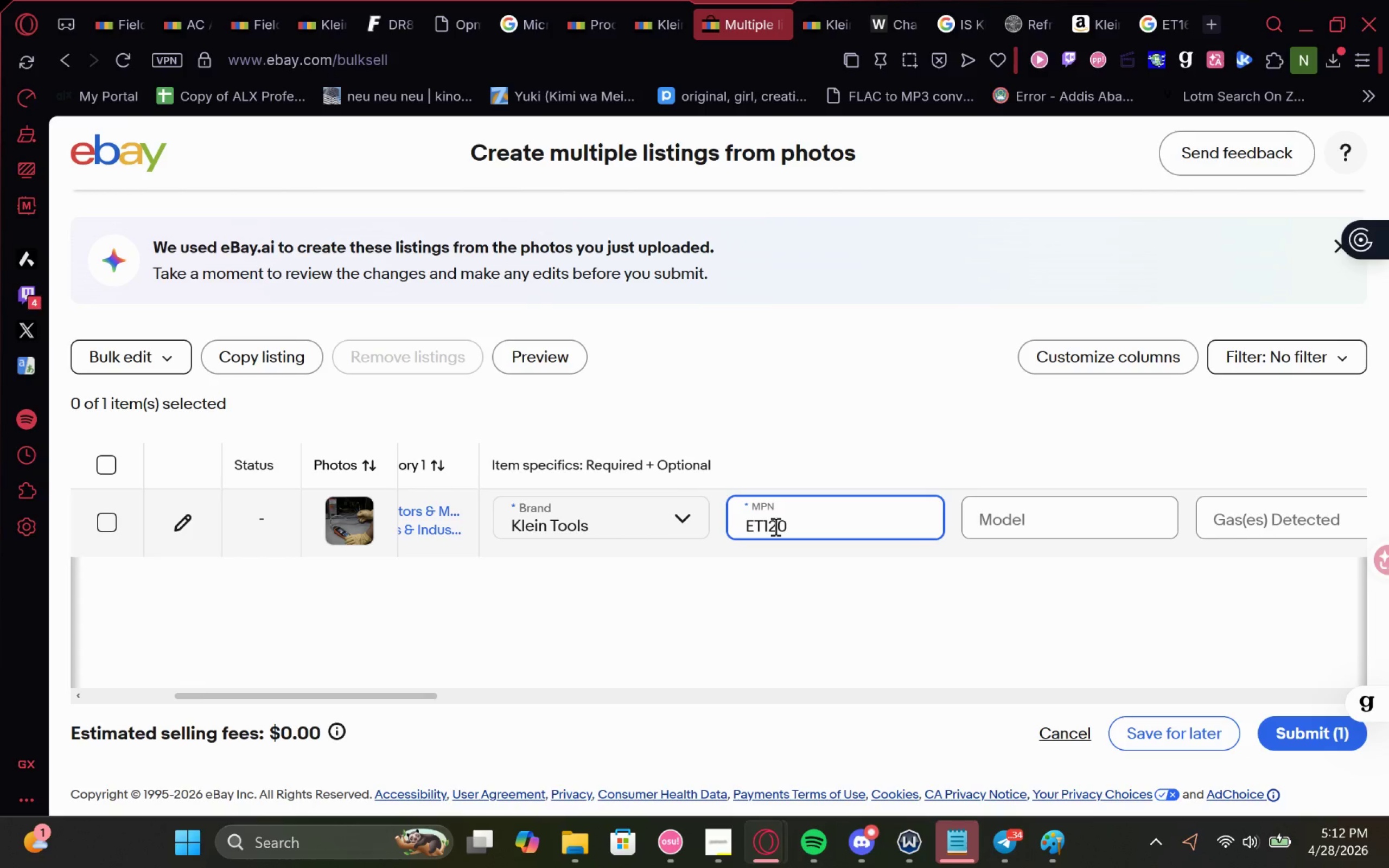 
key(6)
 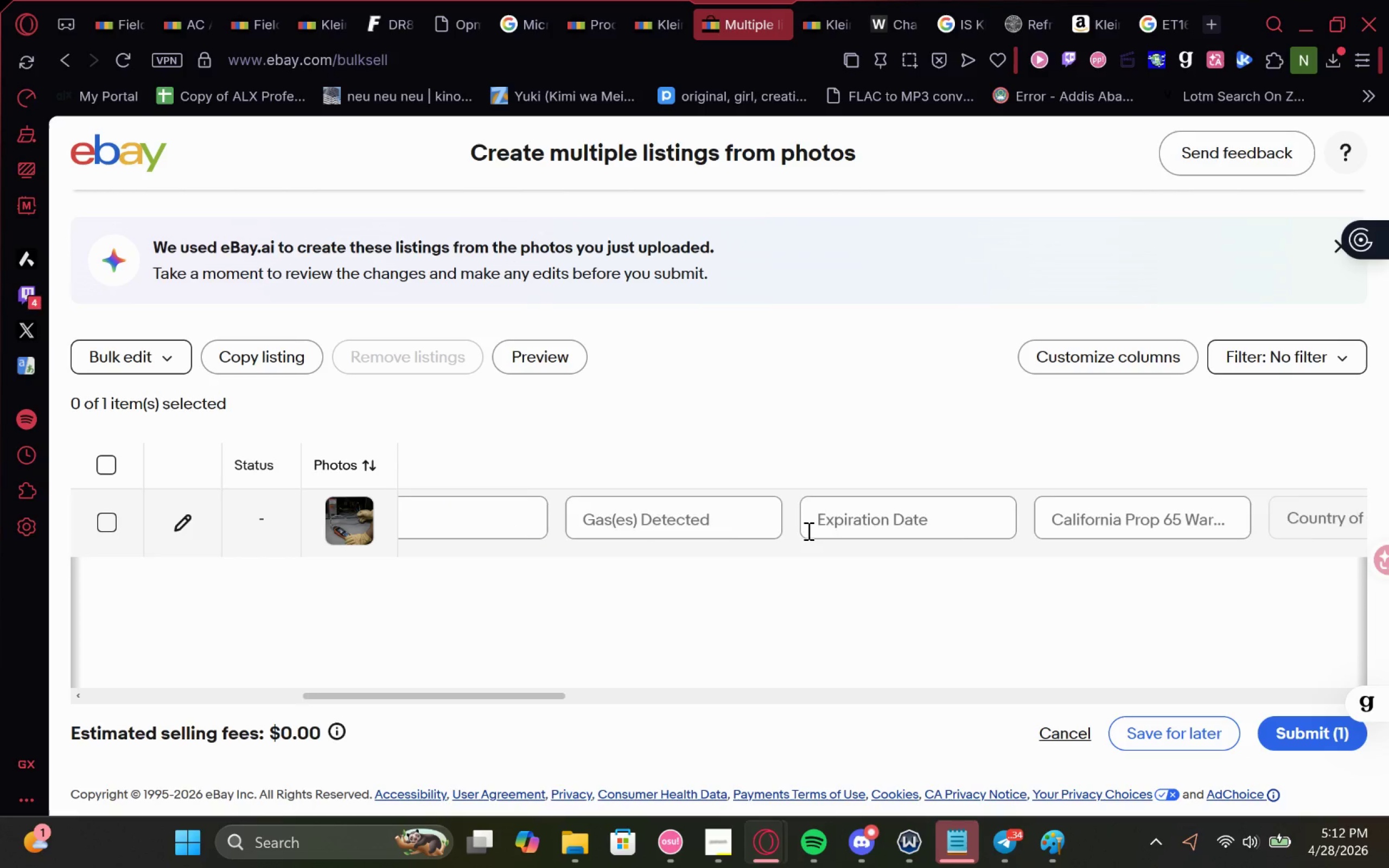 
left_click([673, 520])
 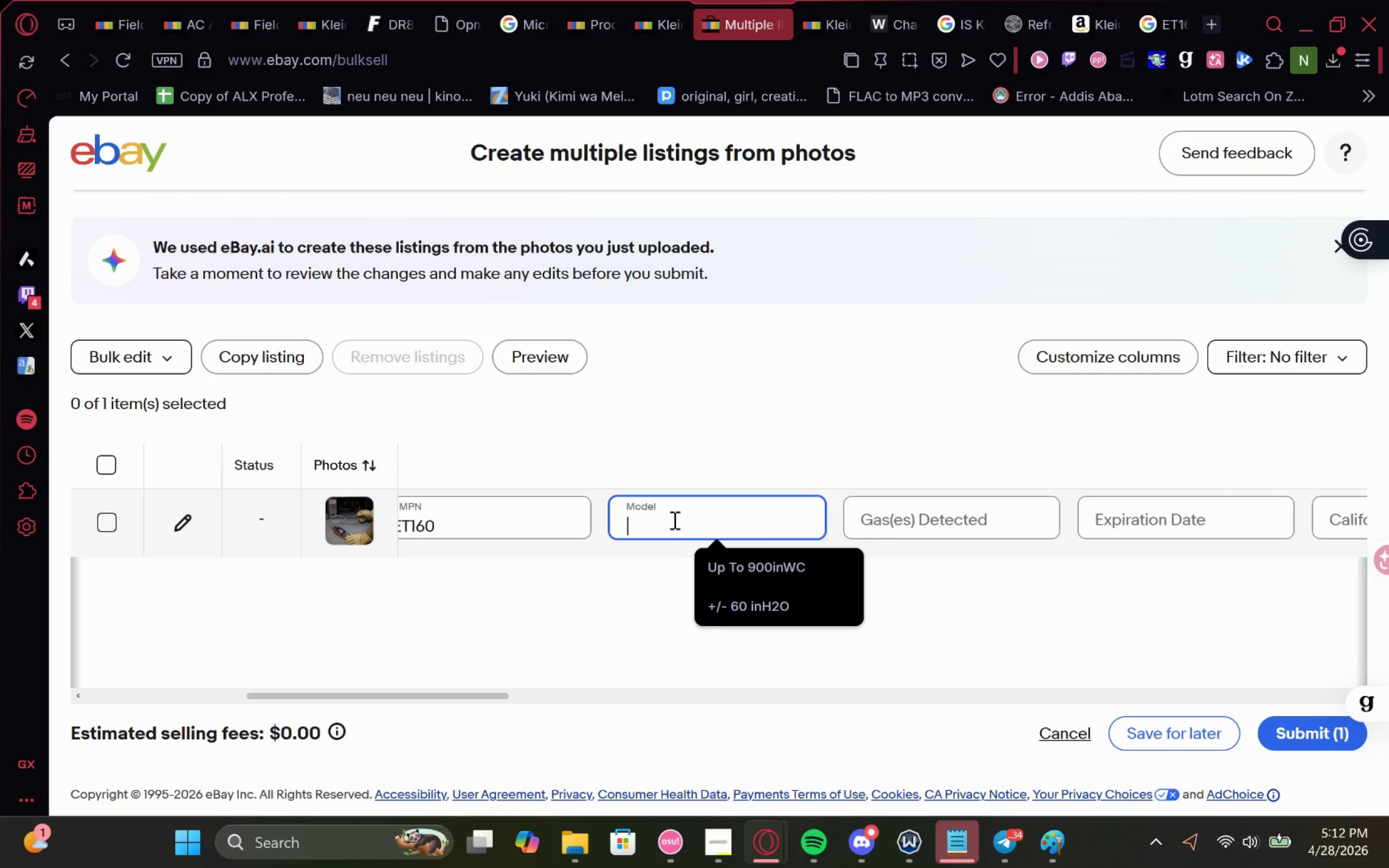 
type(EP160)
 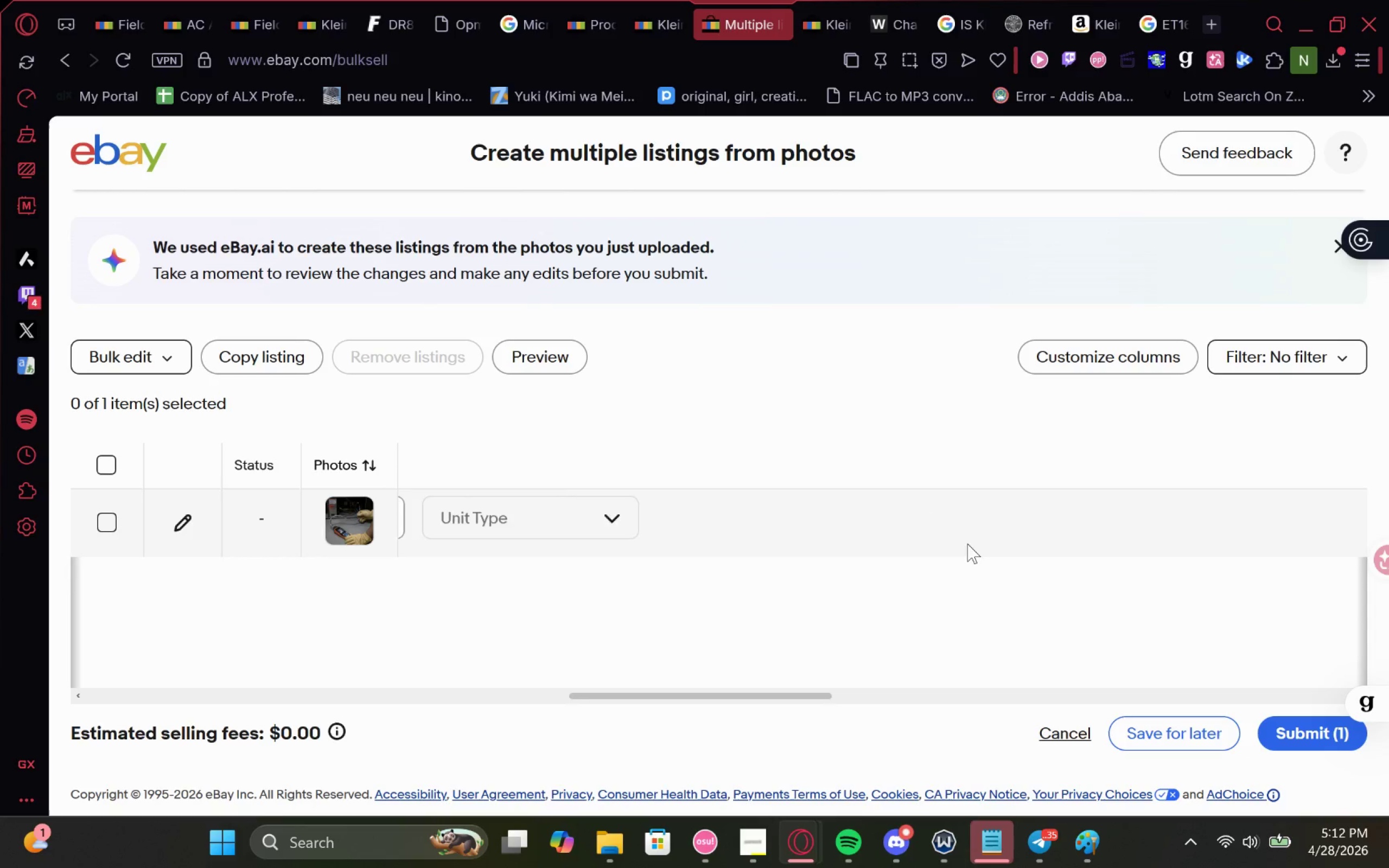 
wait(5.2)
 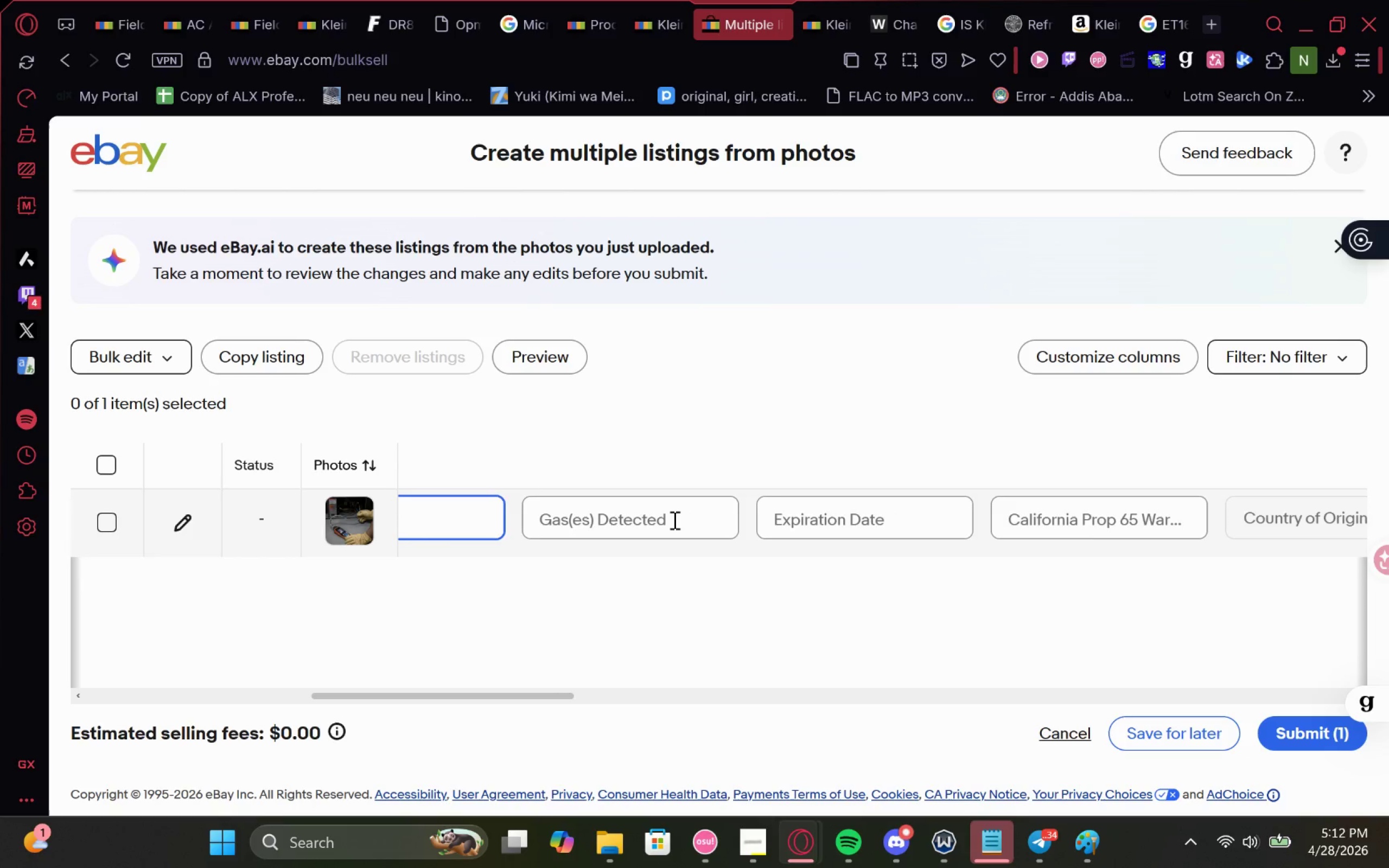 
left_click([581, 521])
 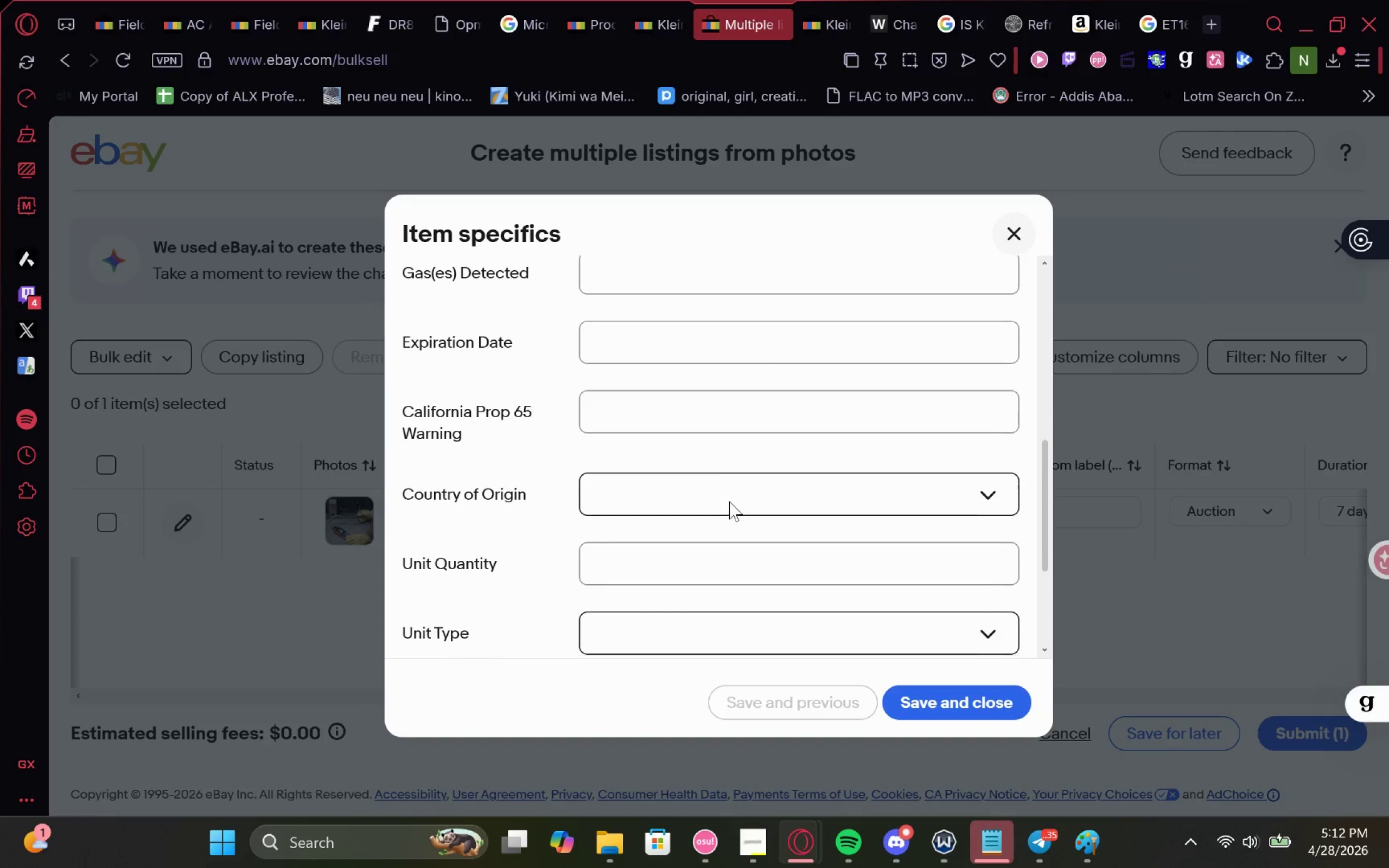 
left_click([729, 501])
 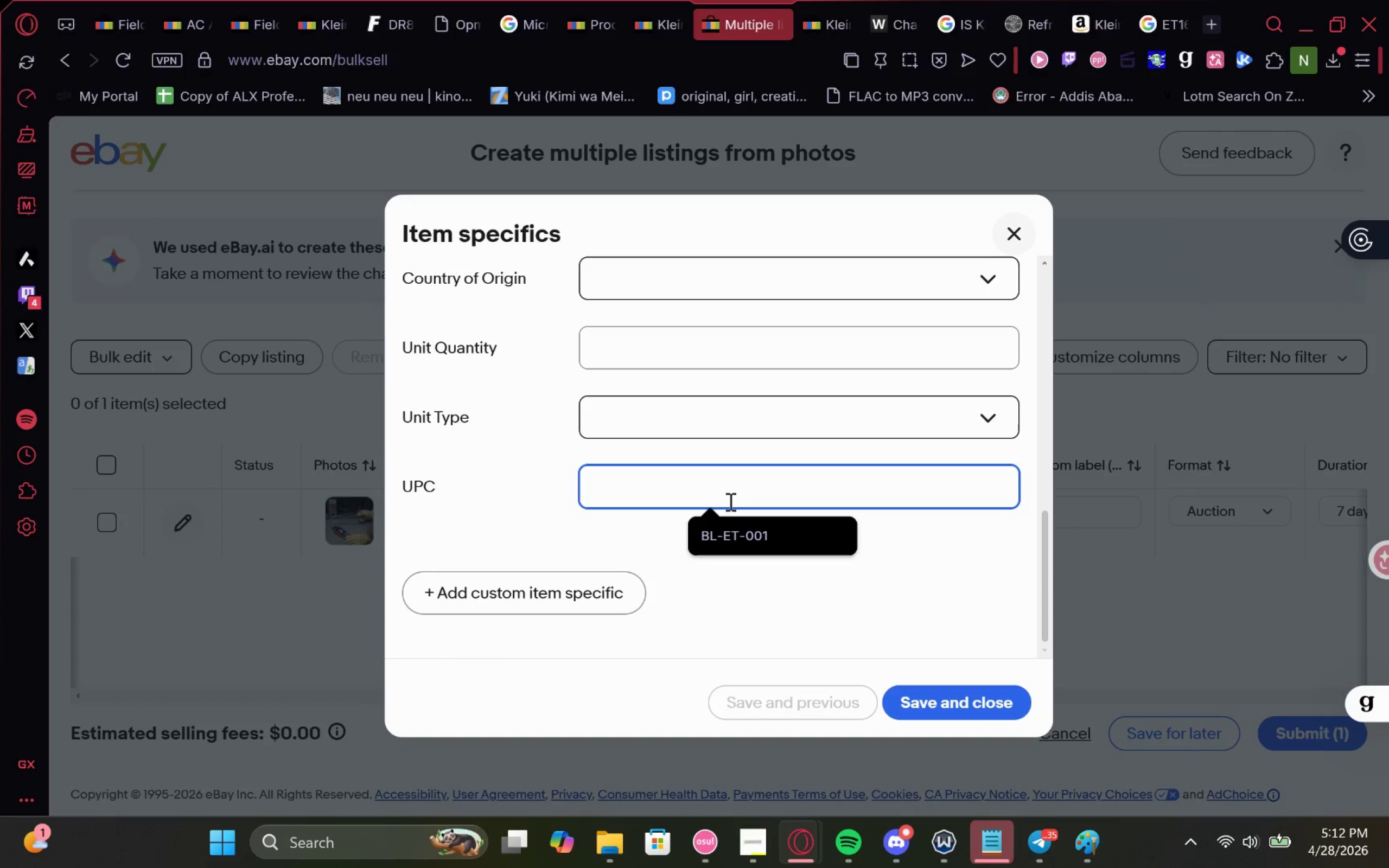 
key(Control+V)
 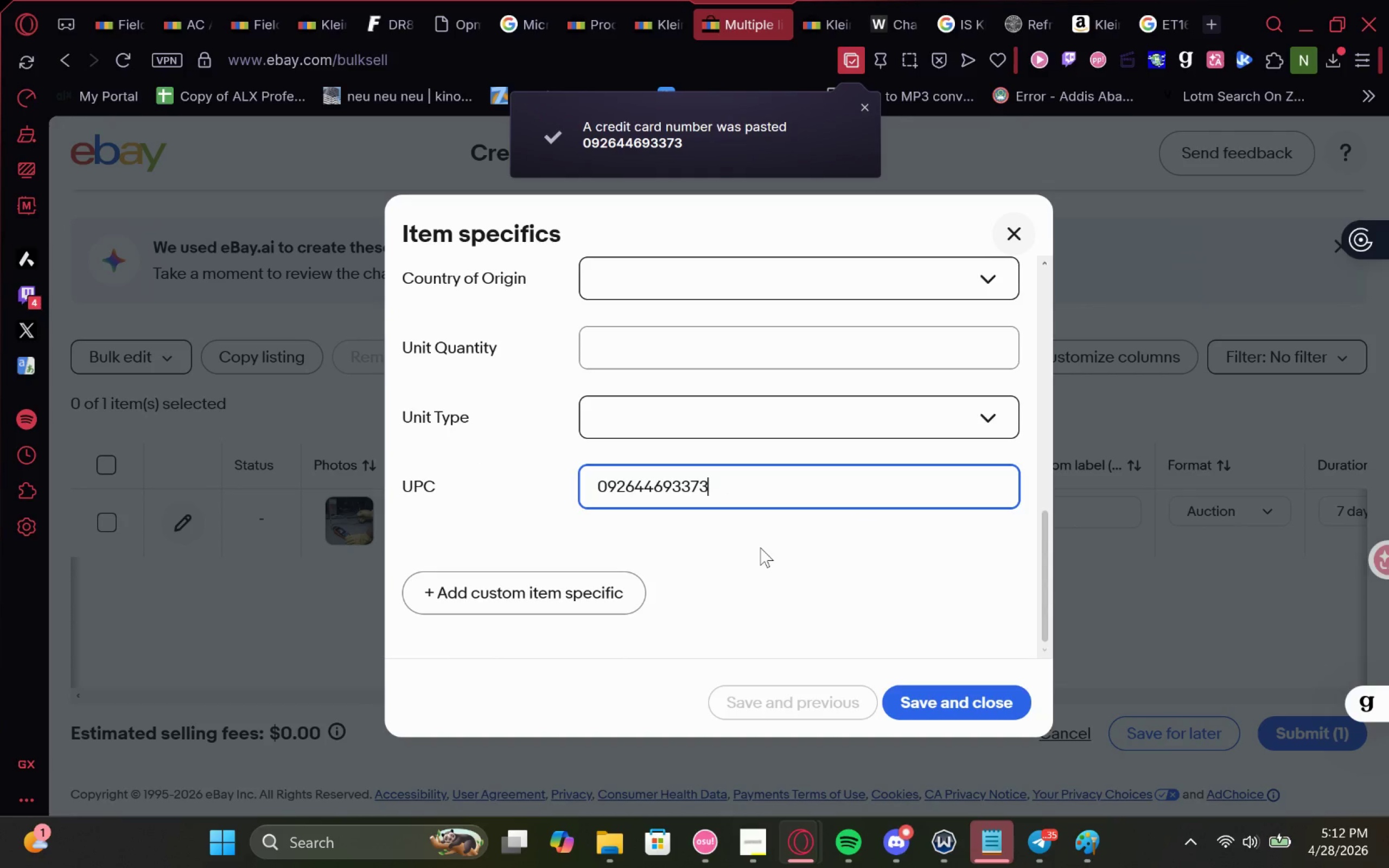 
left_click([750, 547])
 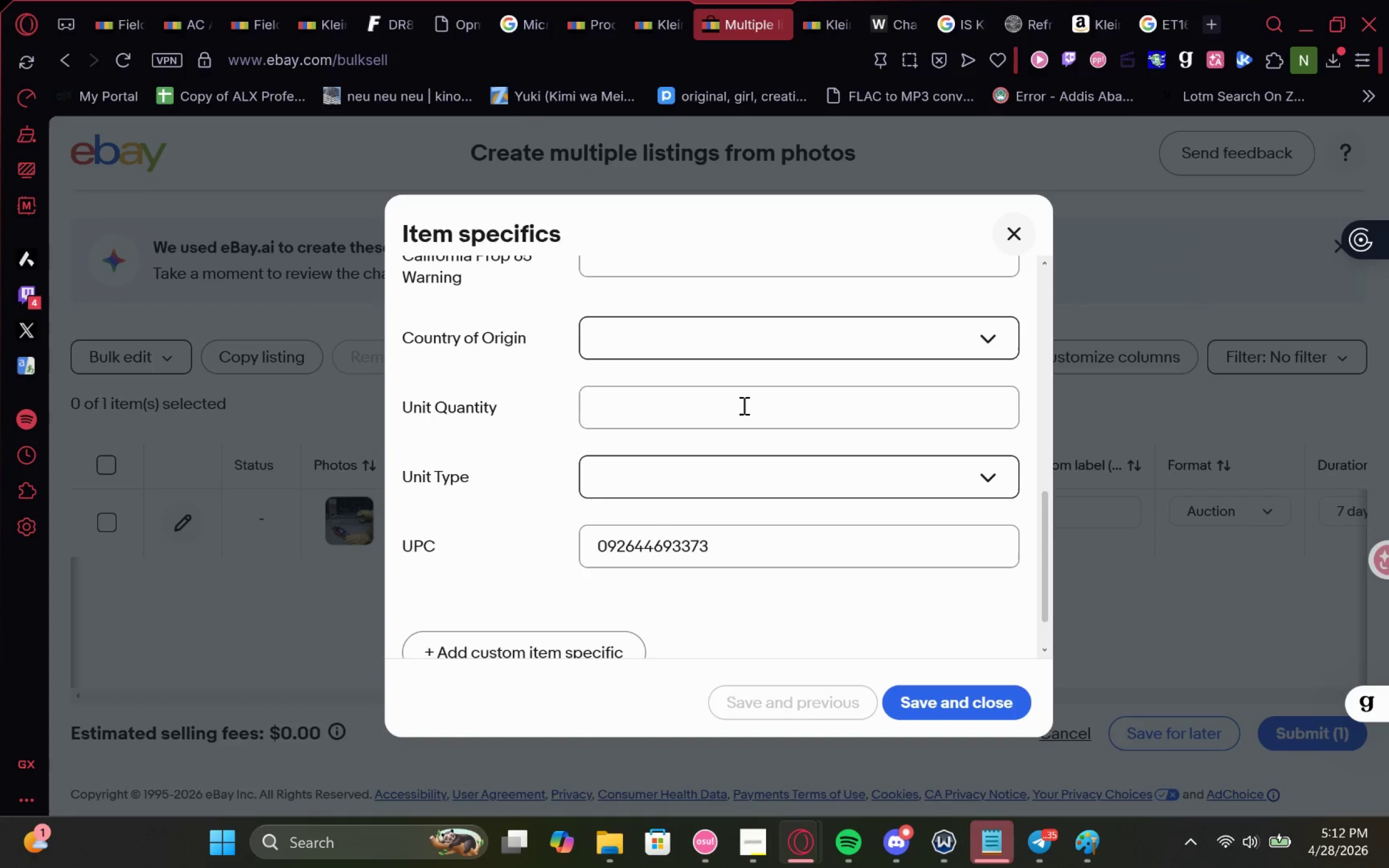 
left_click([729, 435])
 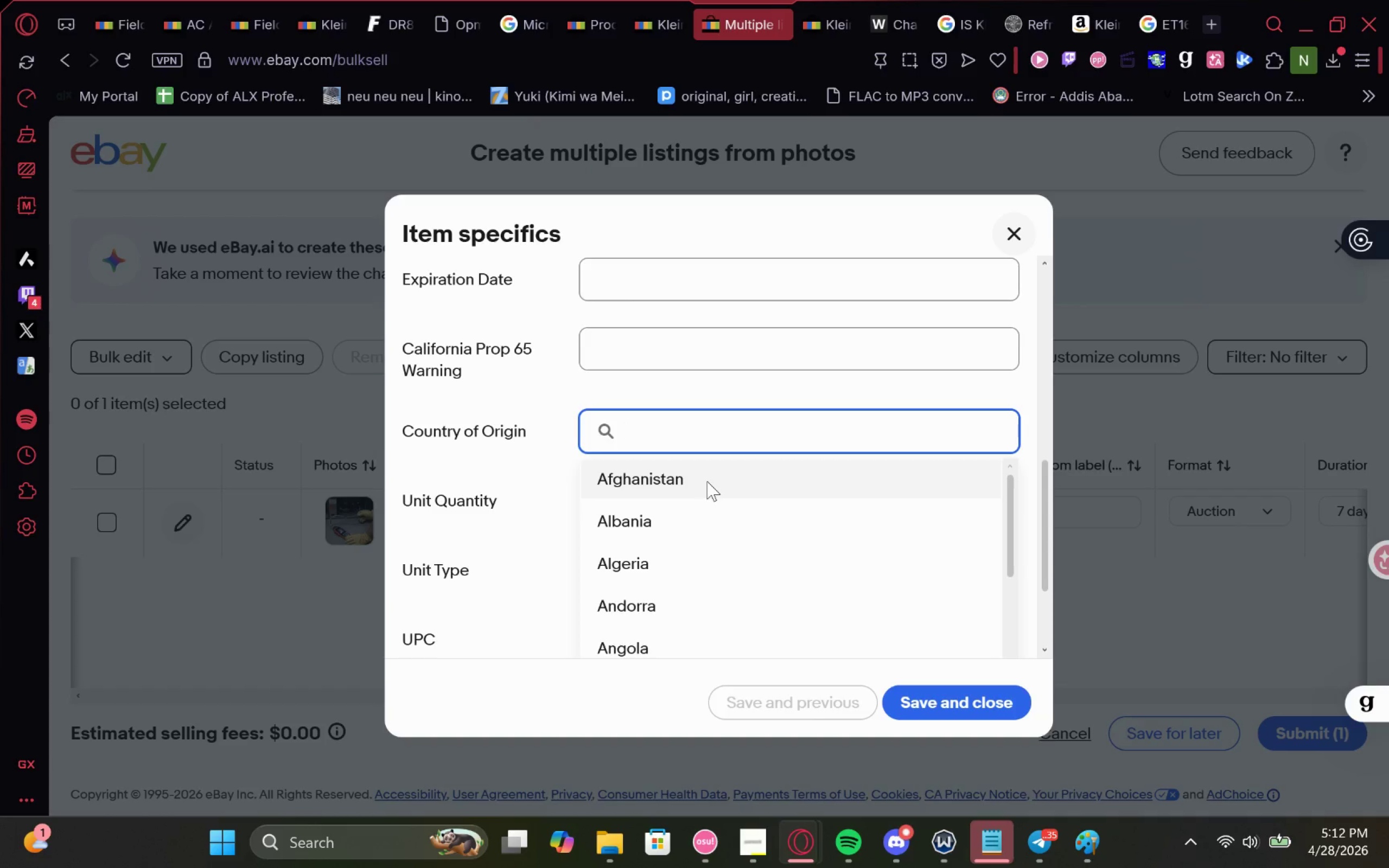 
type(united)
 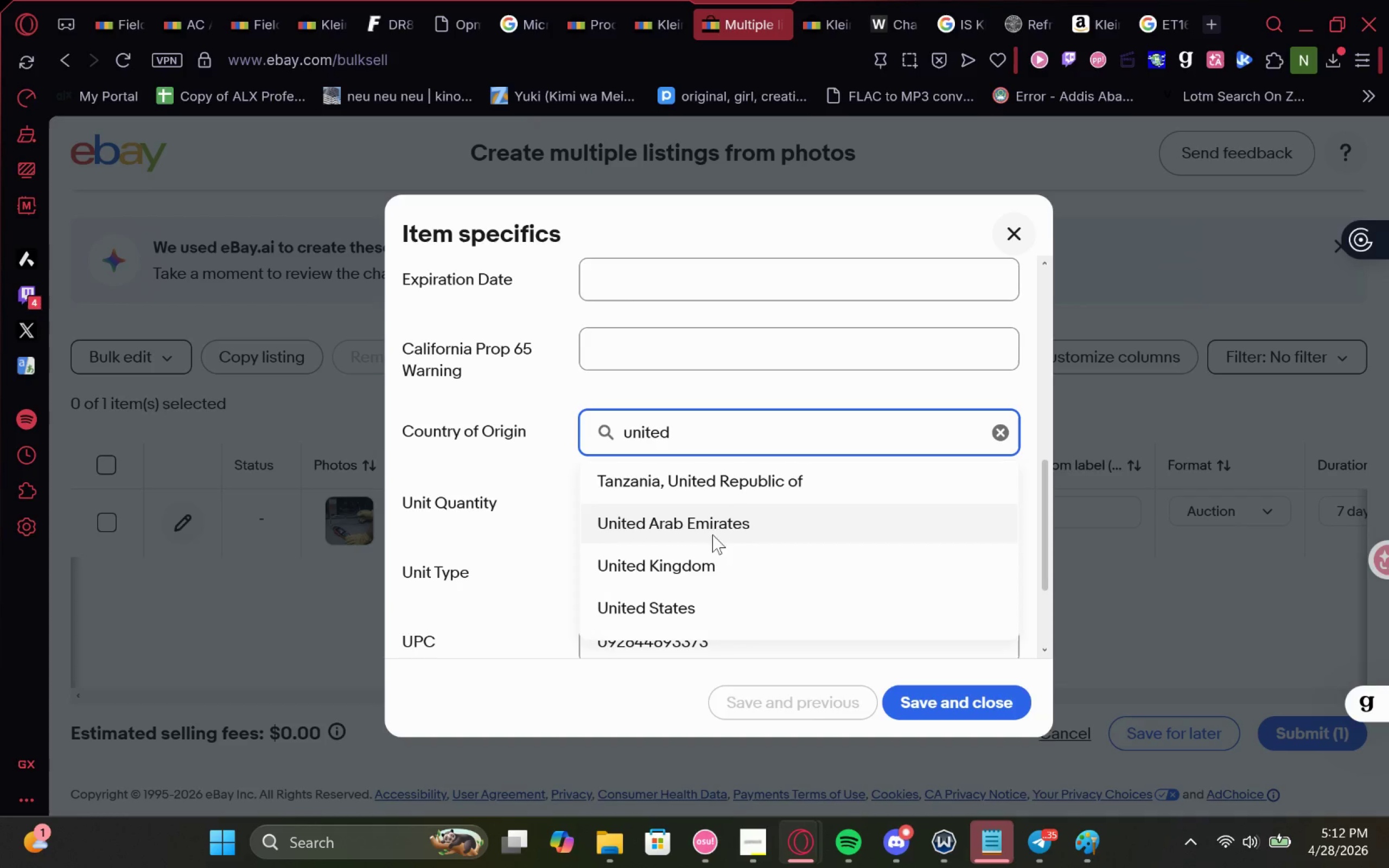 
left_click([685, 602])
 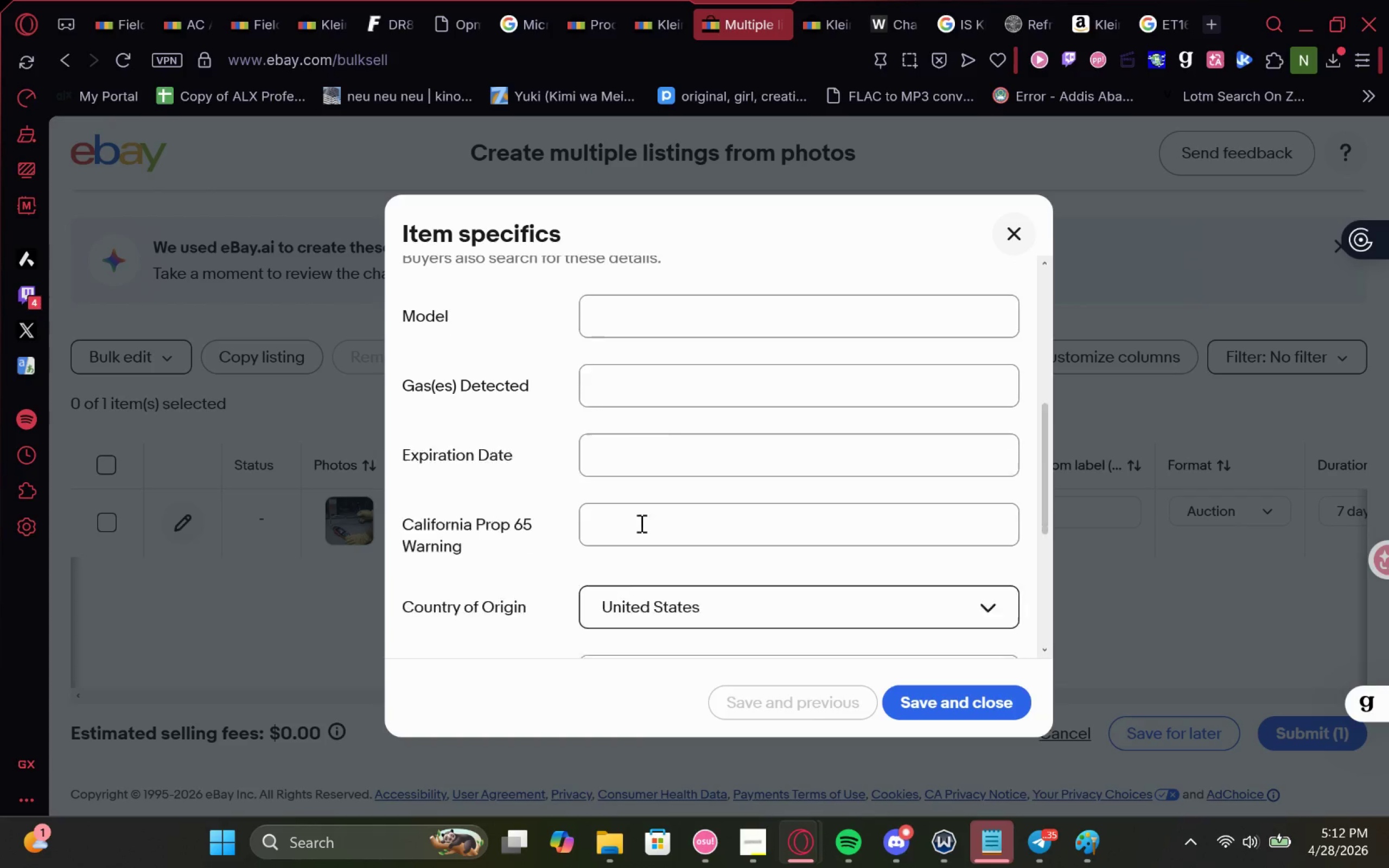 
left_click([681, 406])
 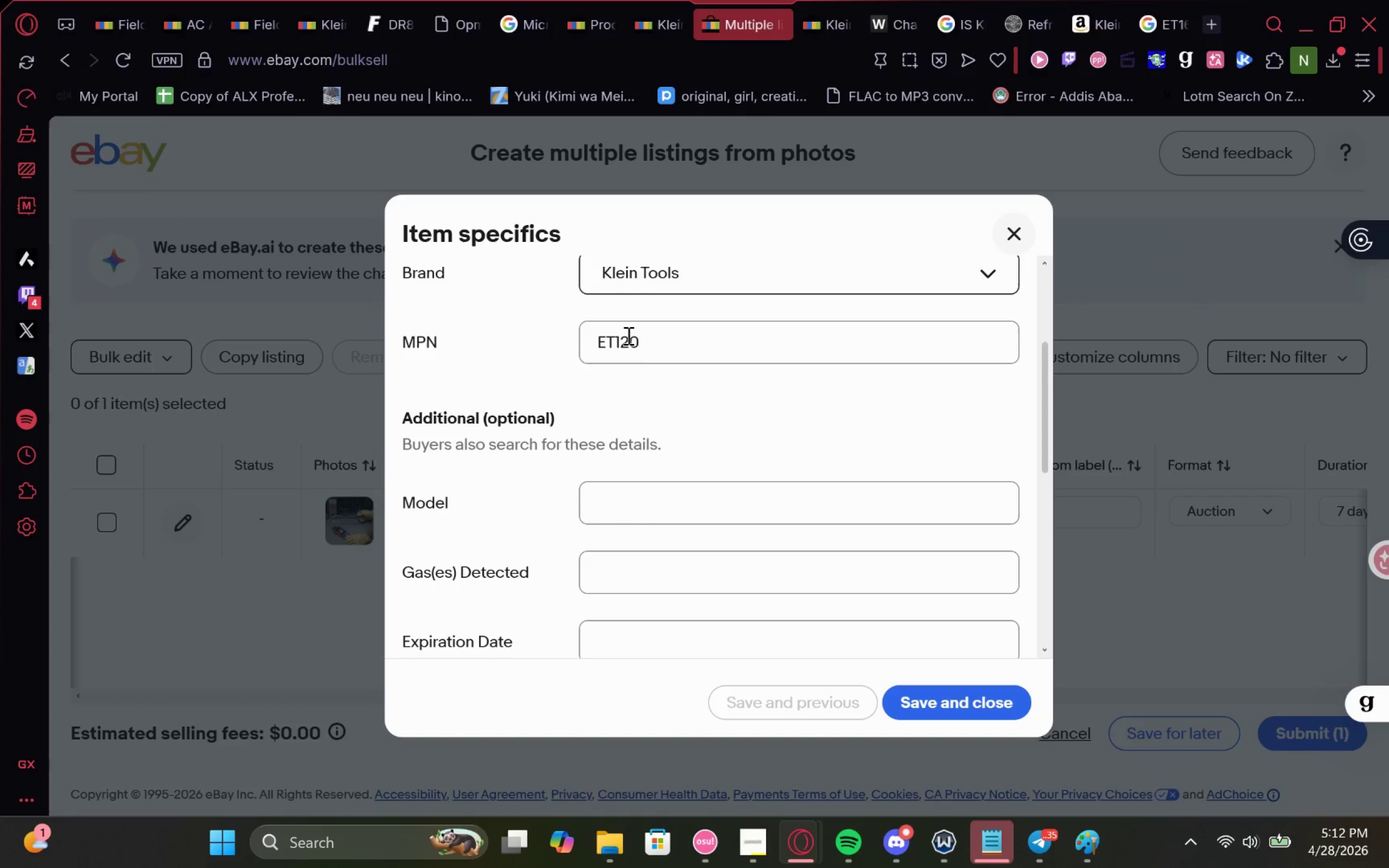 
left_click_drag(start_coordinate=[627, 335], to_coordinate=[627, 338])
 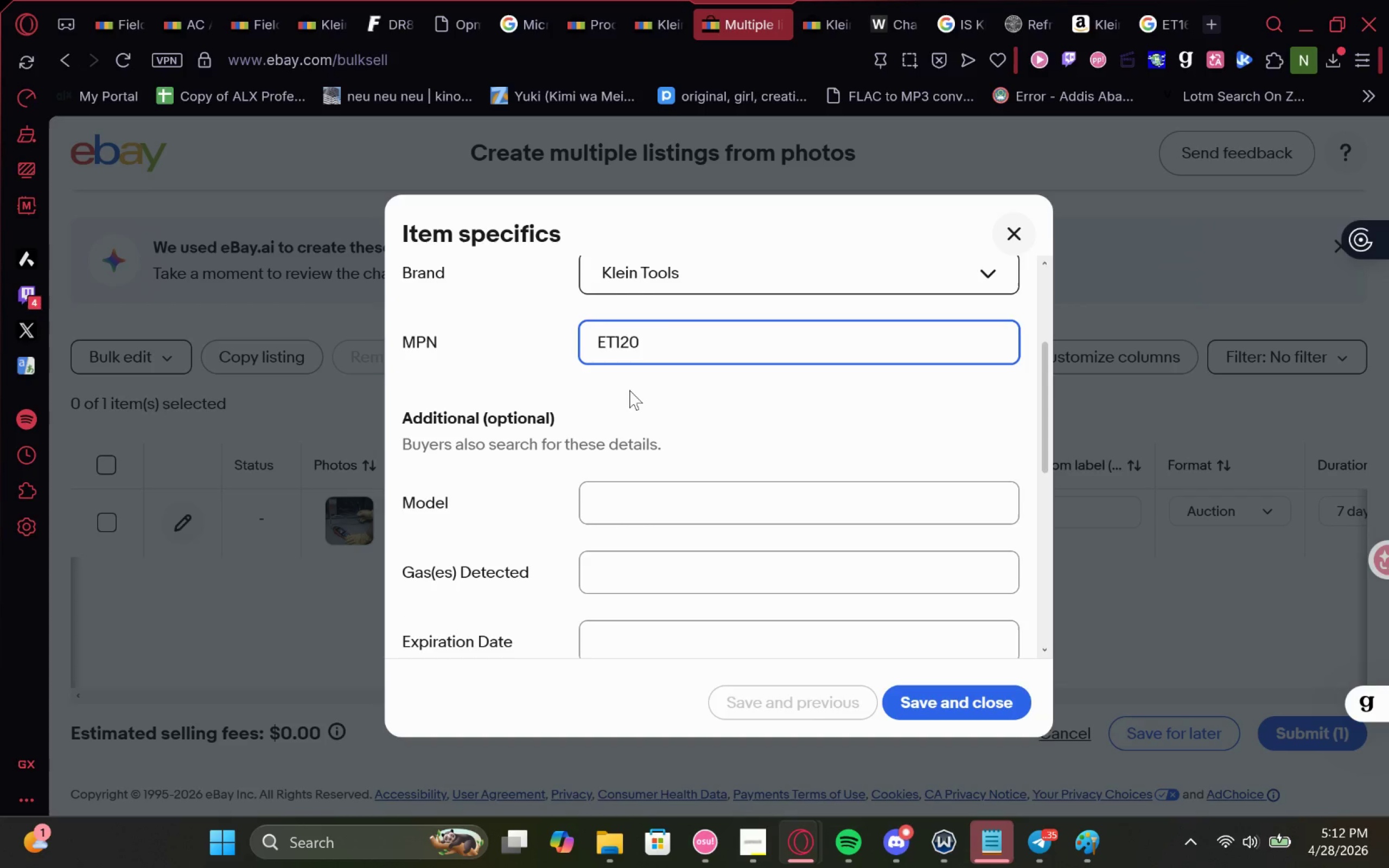 
key(Backspace)
 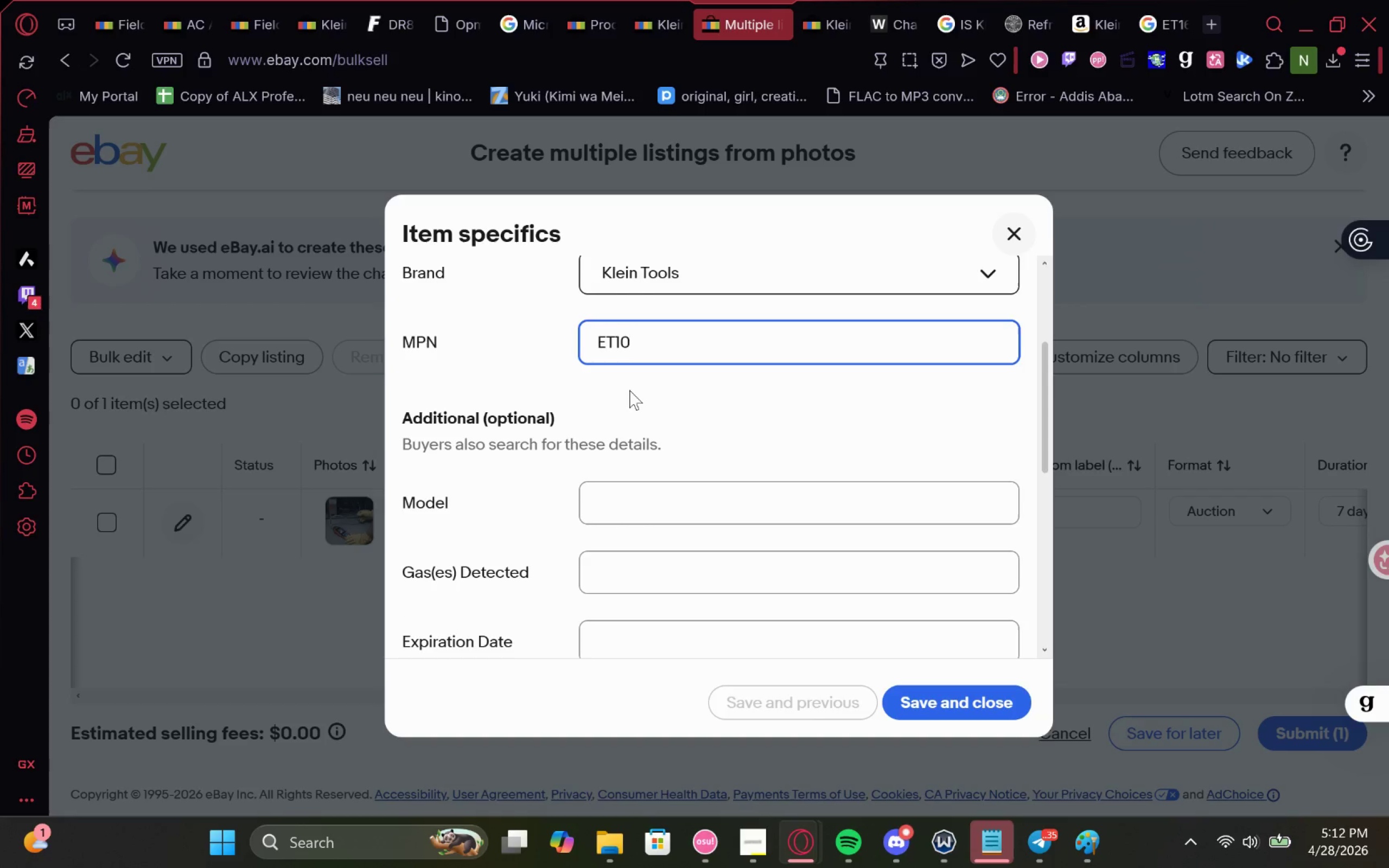 
key(6)
 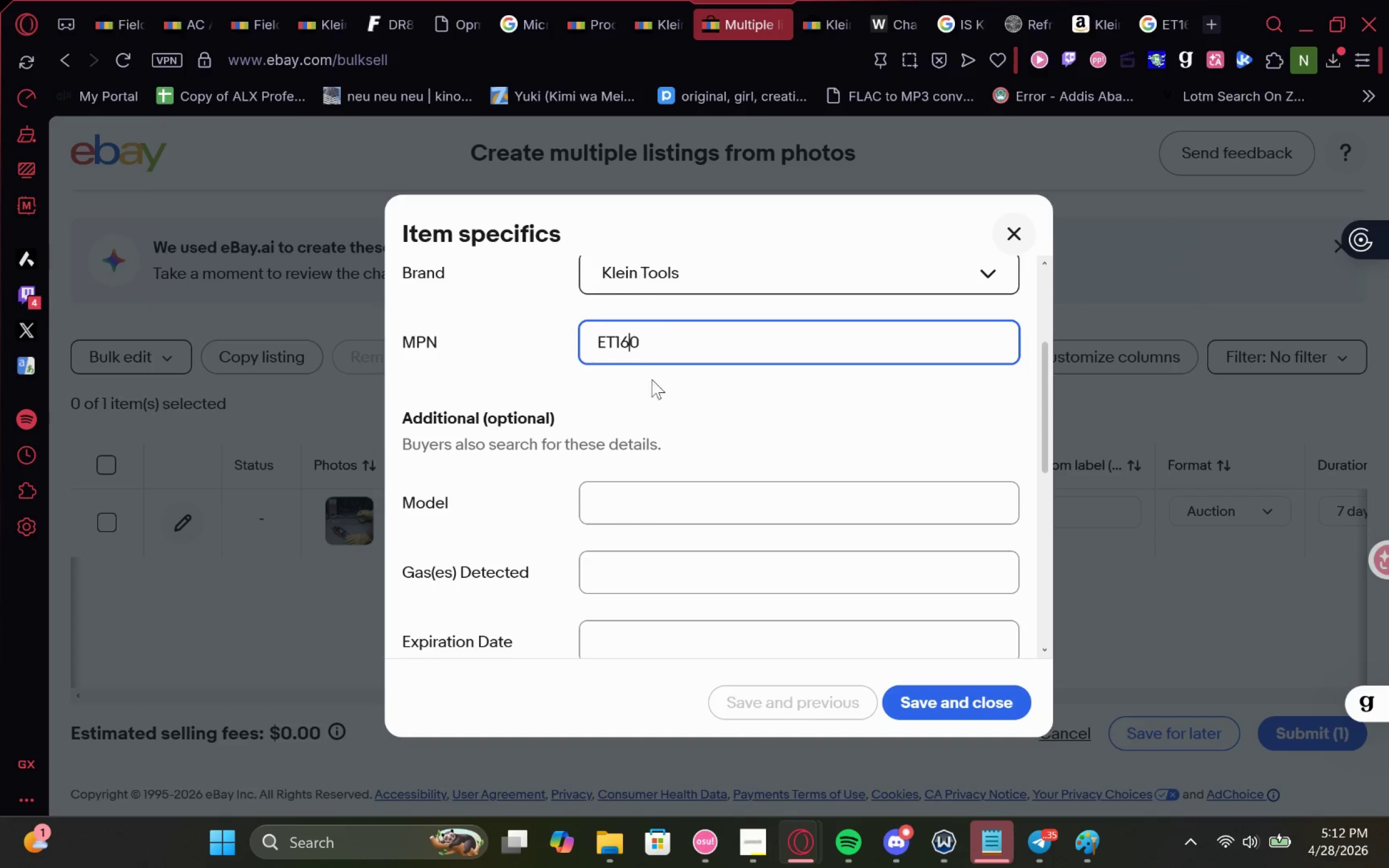 
left_click([664, 375])
 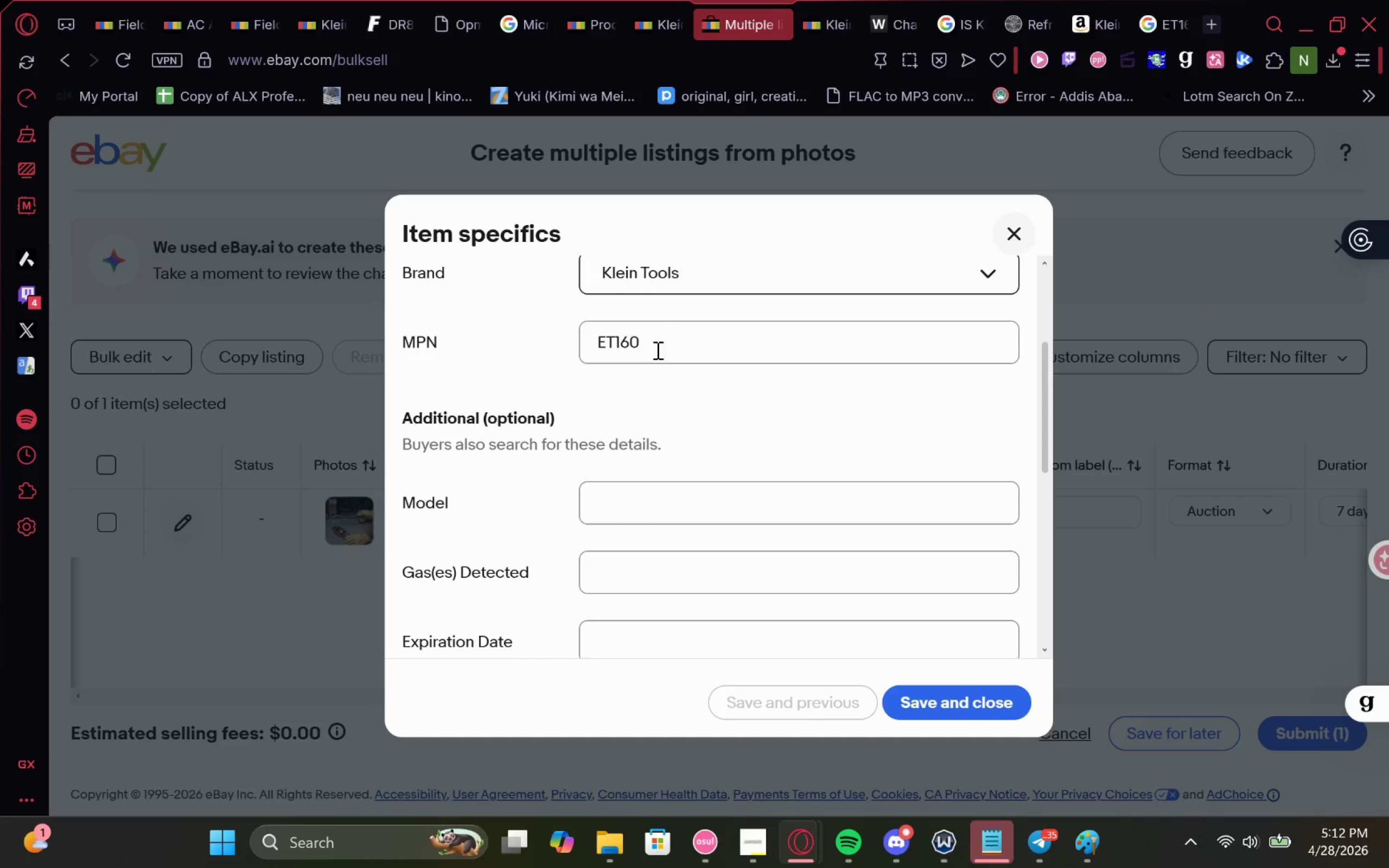 
left_click_drag(start_coordinate=[660, 347], to_coordinate=[550, 346])
 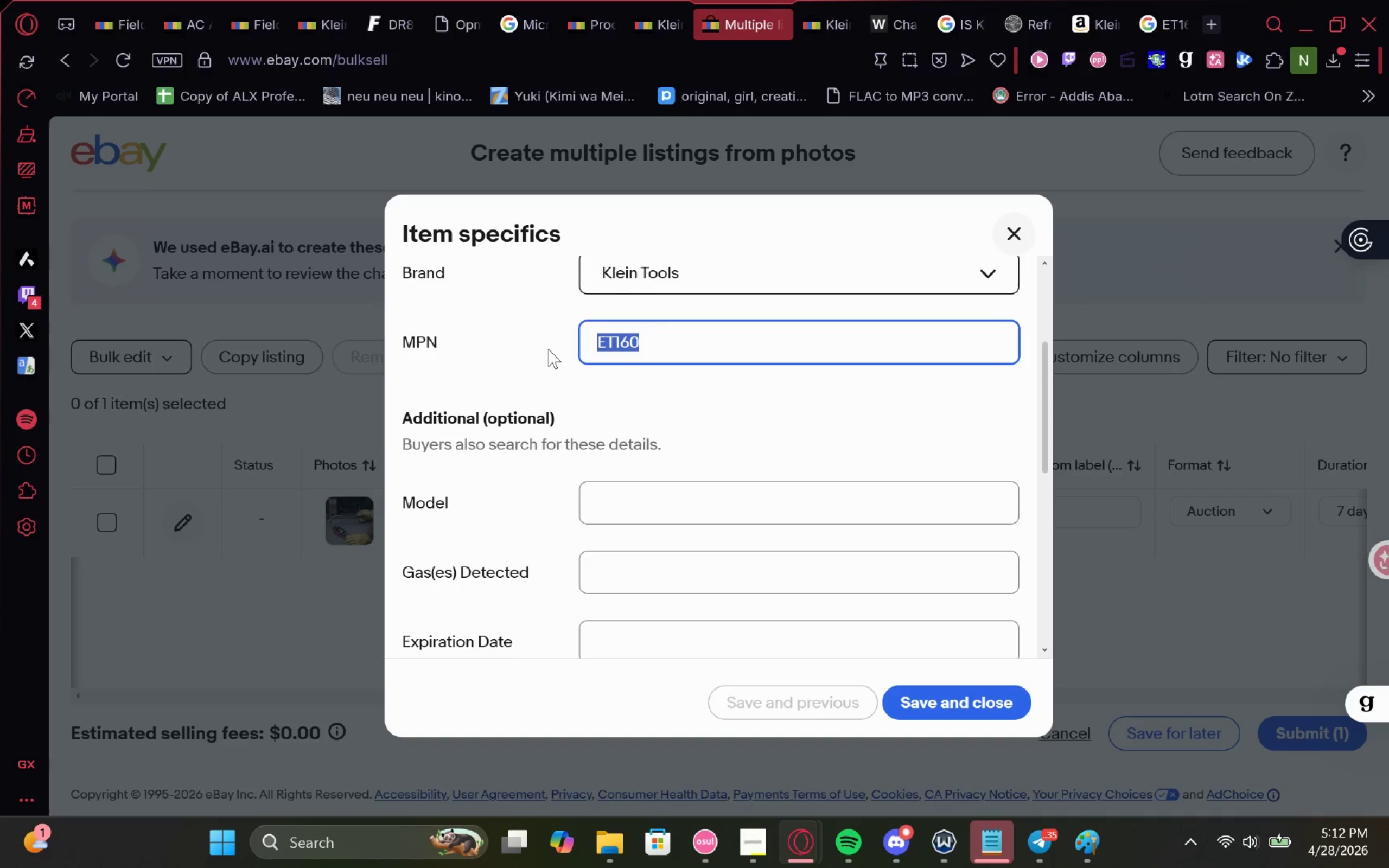 
key(Control+C)
 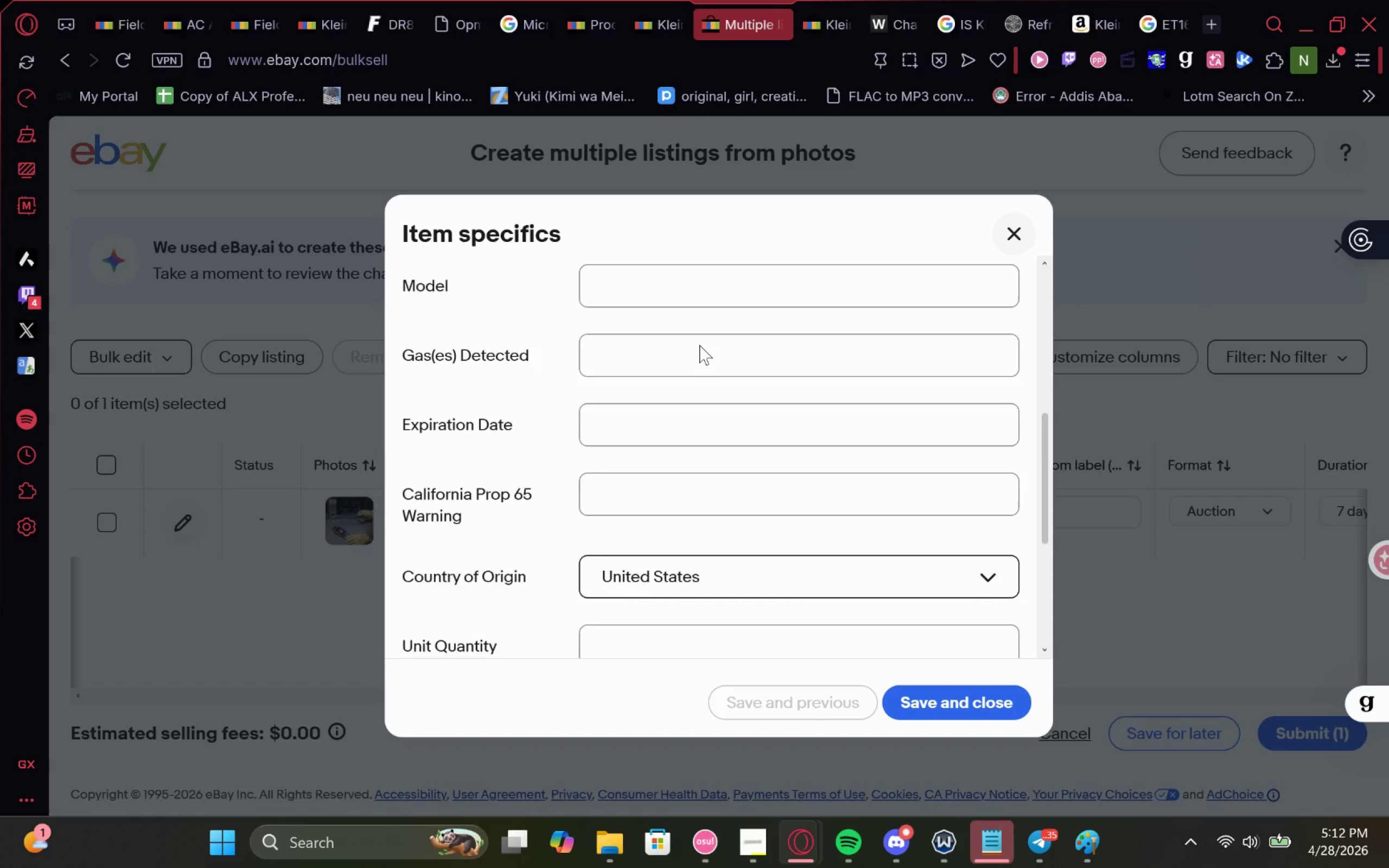 
left_click([709, 367])
 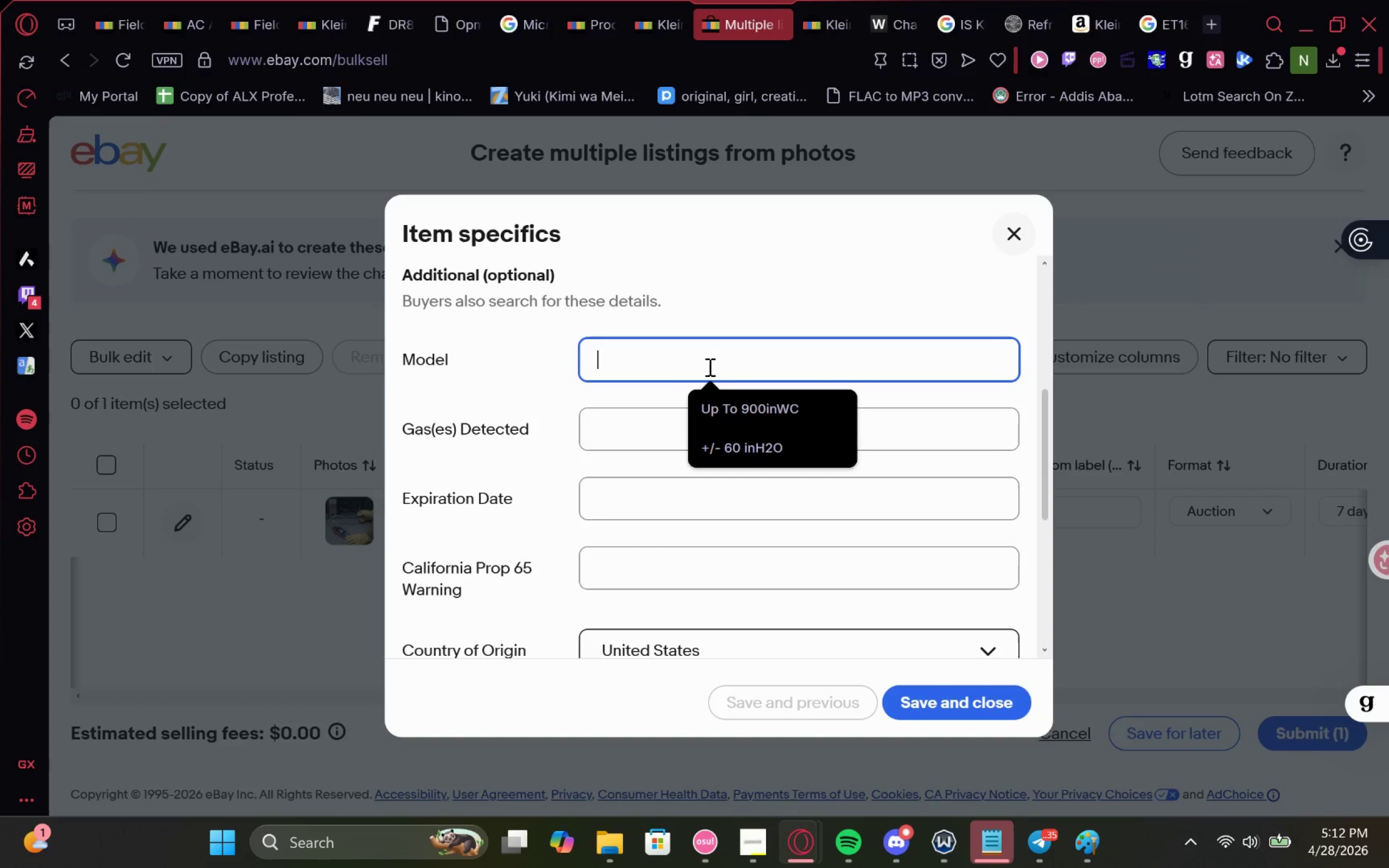 
key(Control+V)
 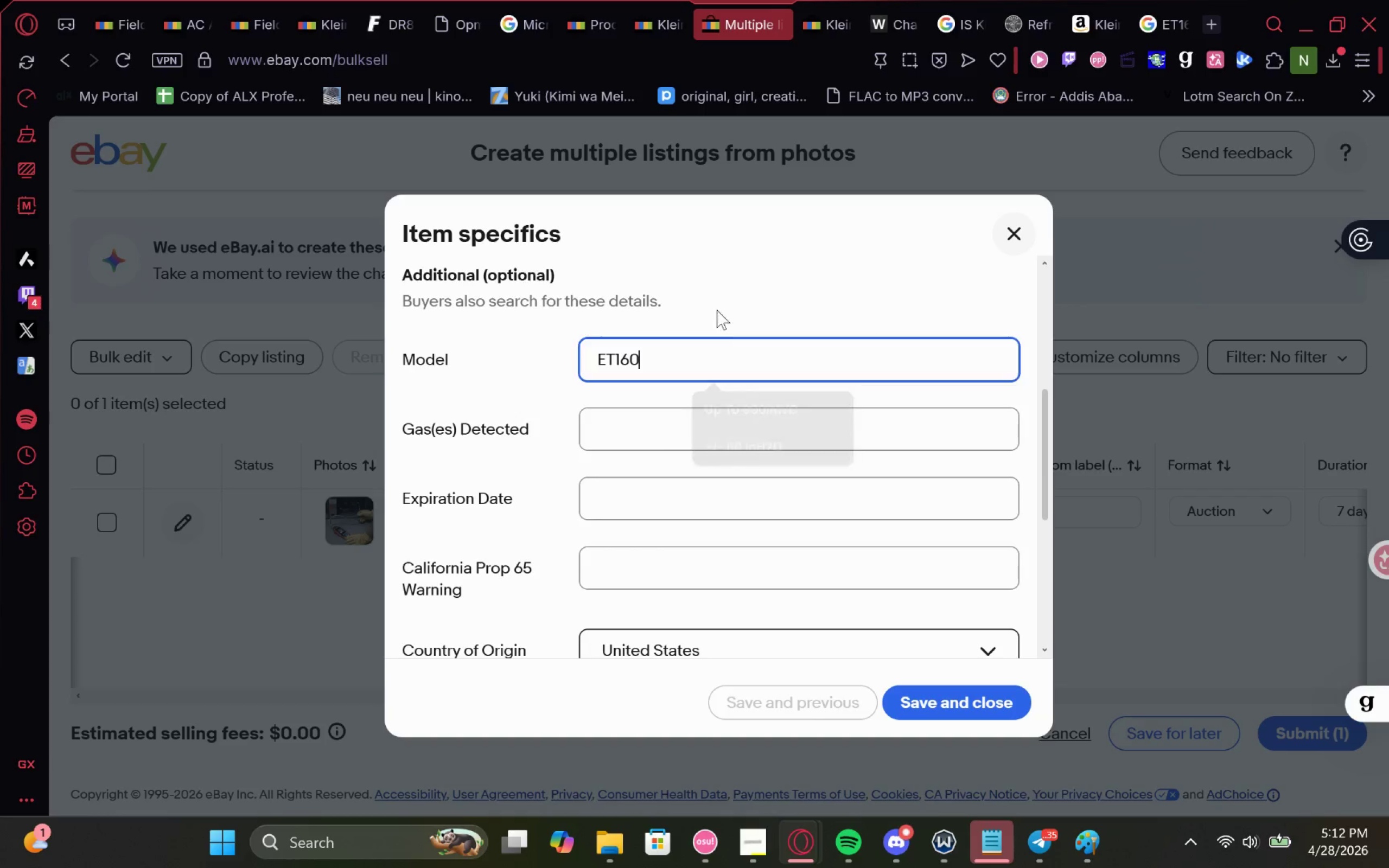 
left_click([721, 308])
 